 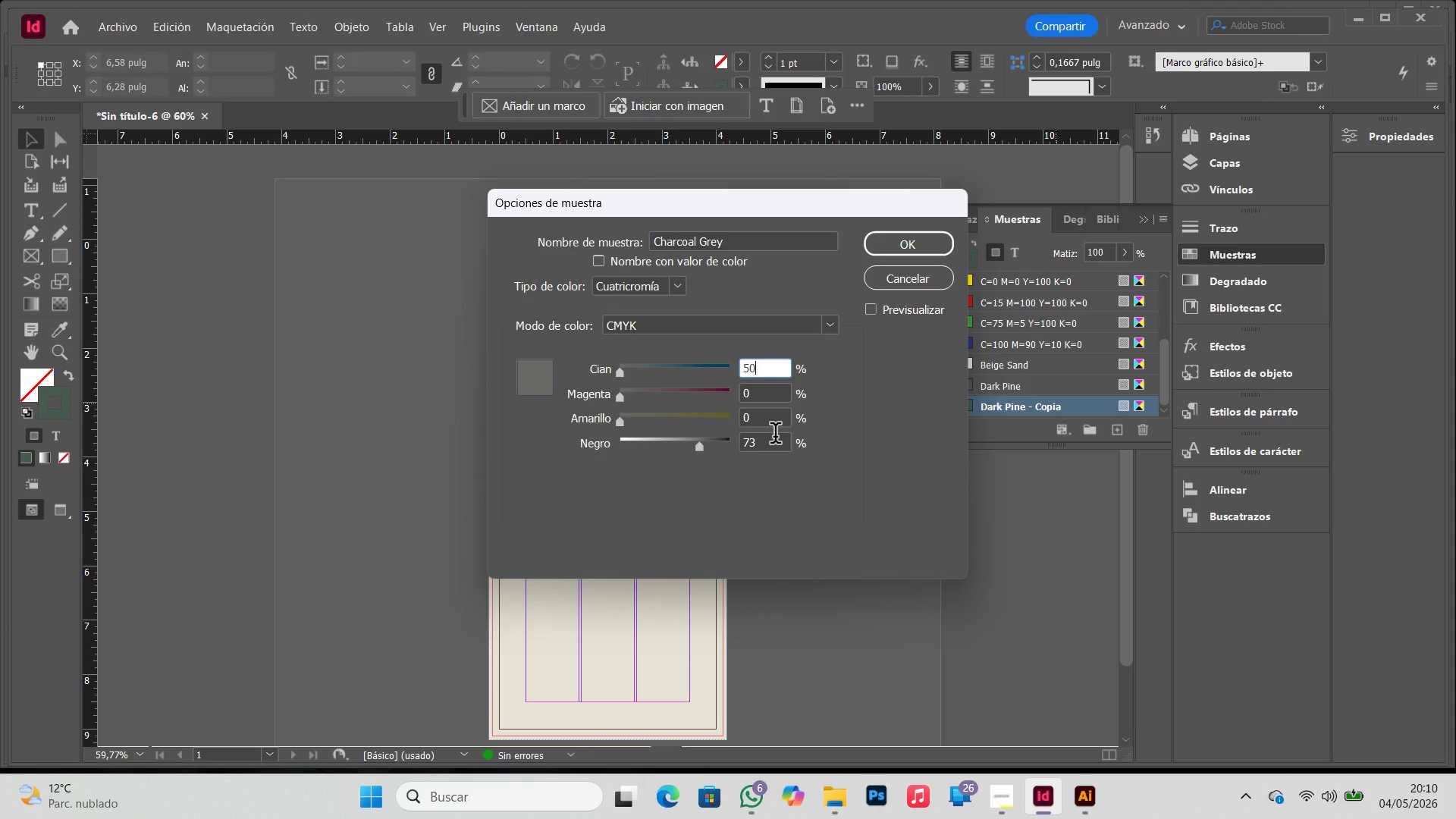 
left_click_drag(start_coordinate=[775, 436], to_coordinate=[708, 439])
 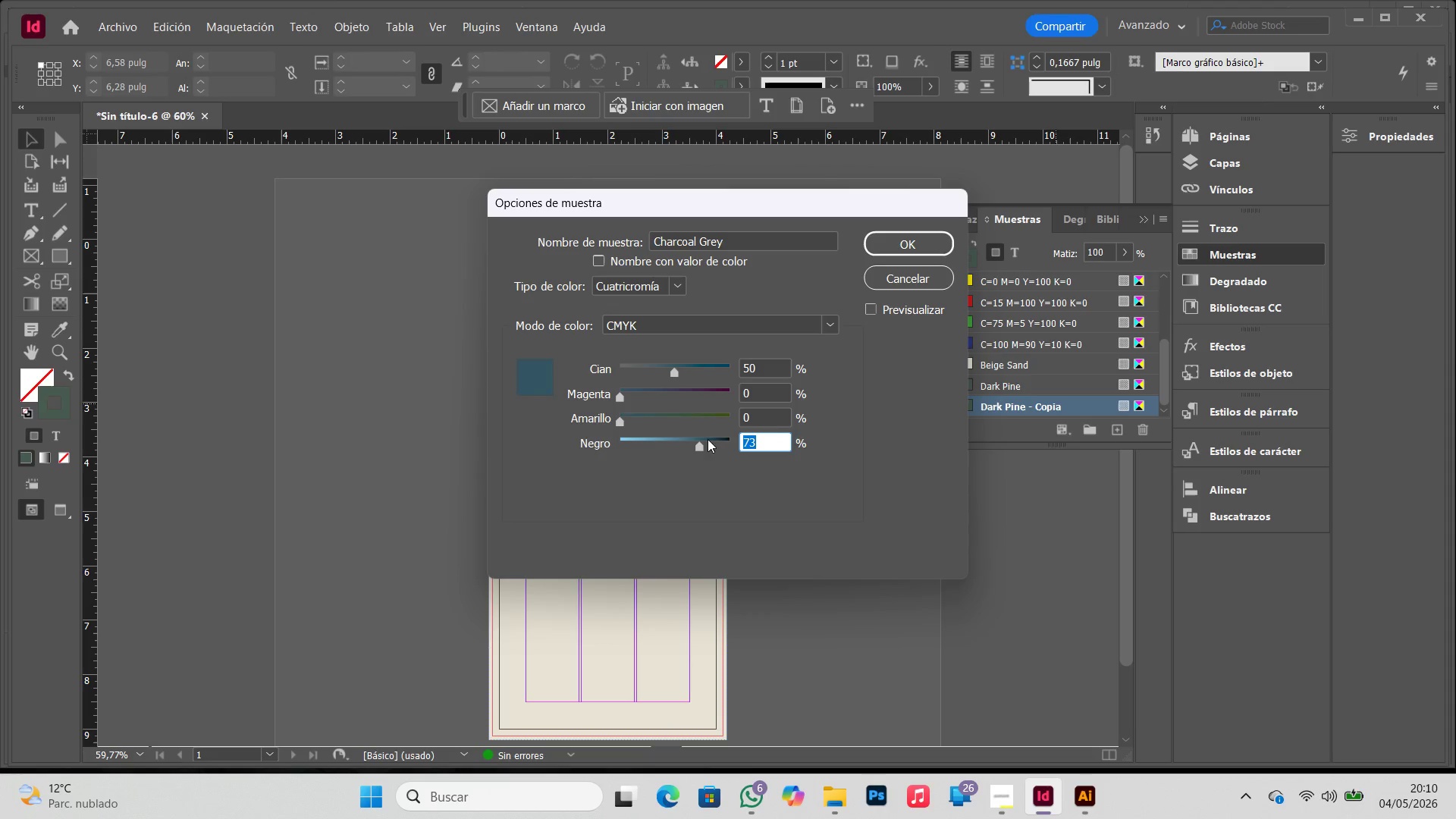 
key(Numpad7)
 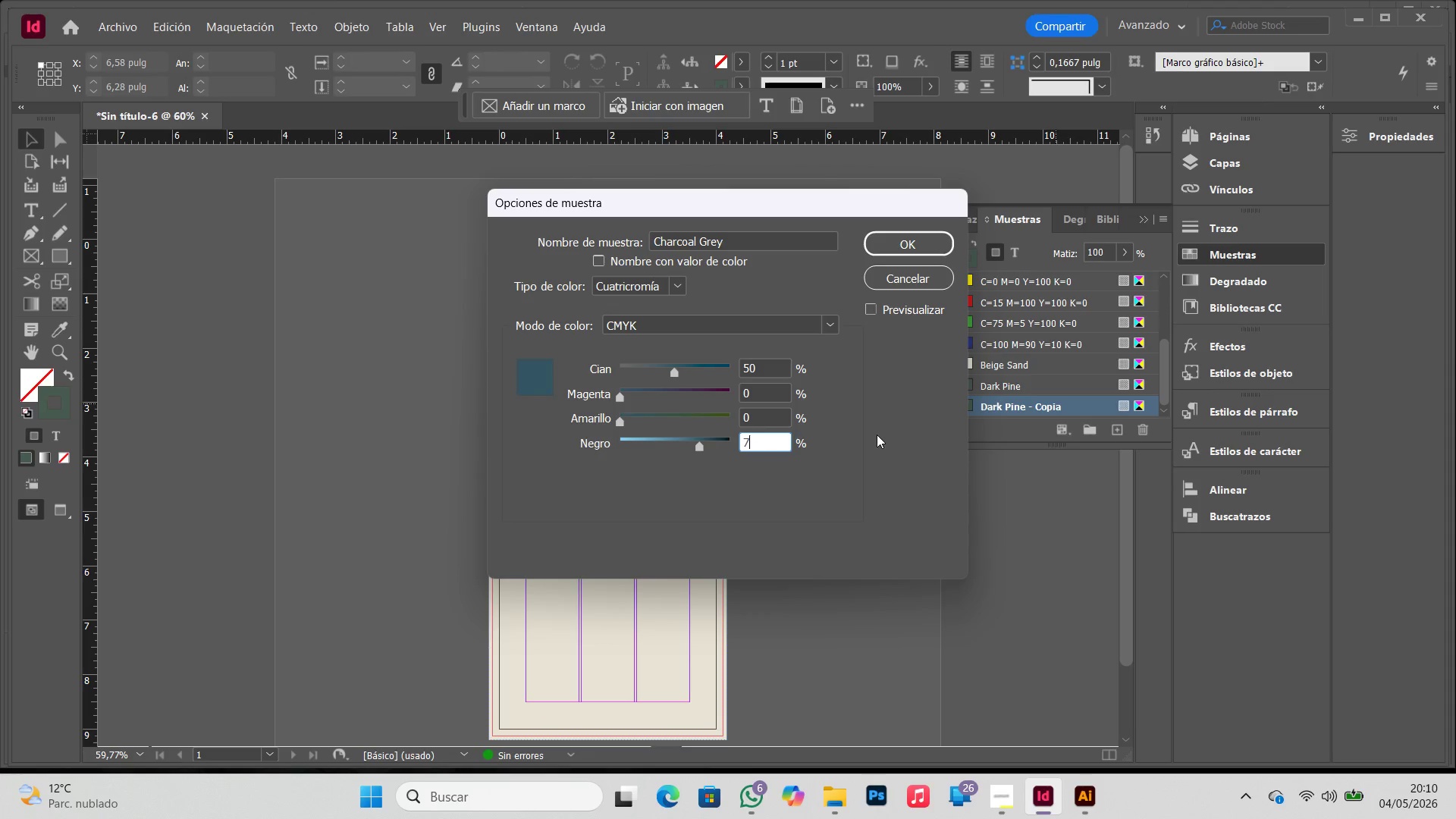 
key(Numpad6)
 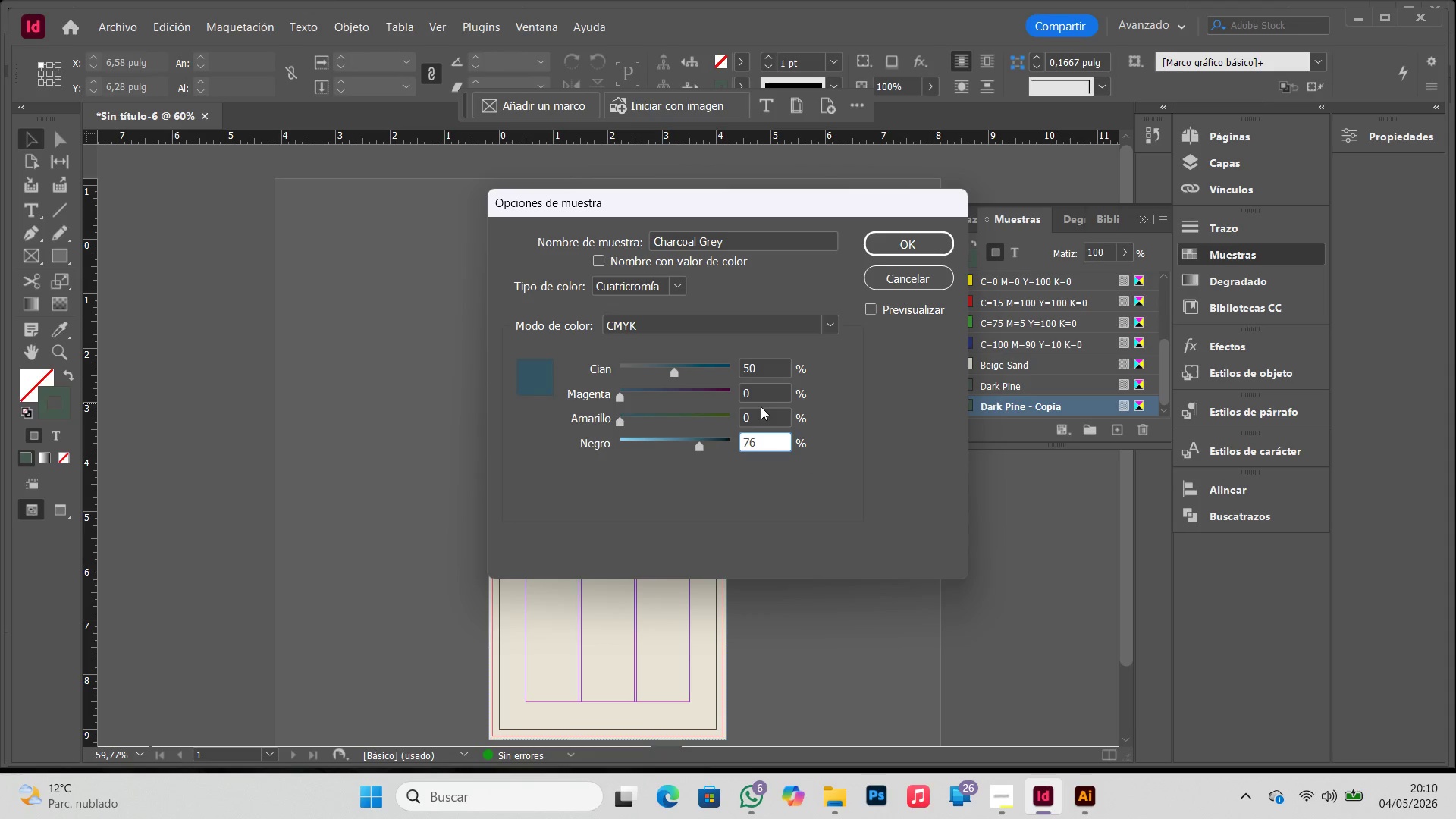 
double_click([761, 410])
 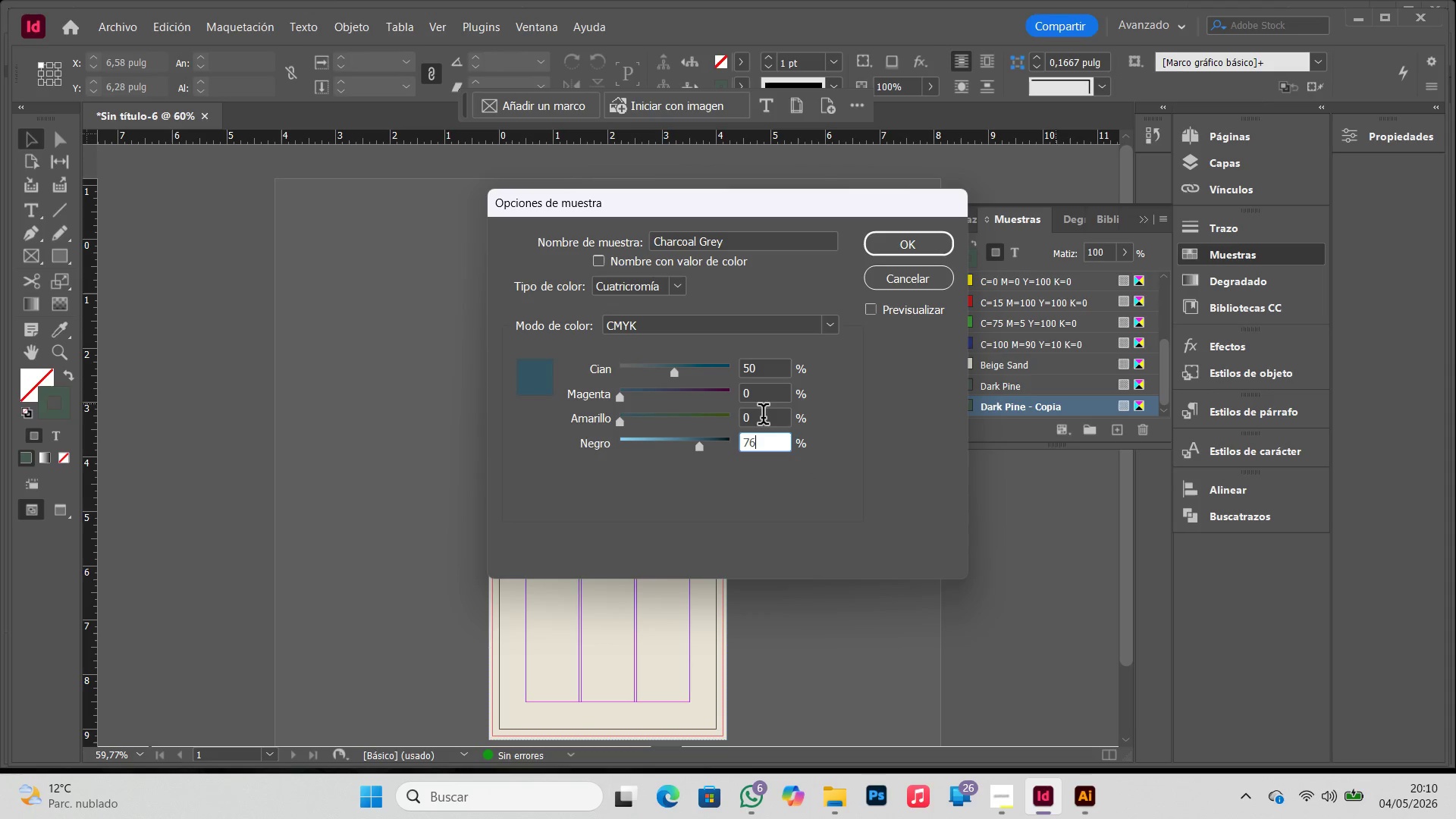 
triple_click([763, 417])
 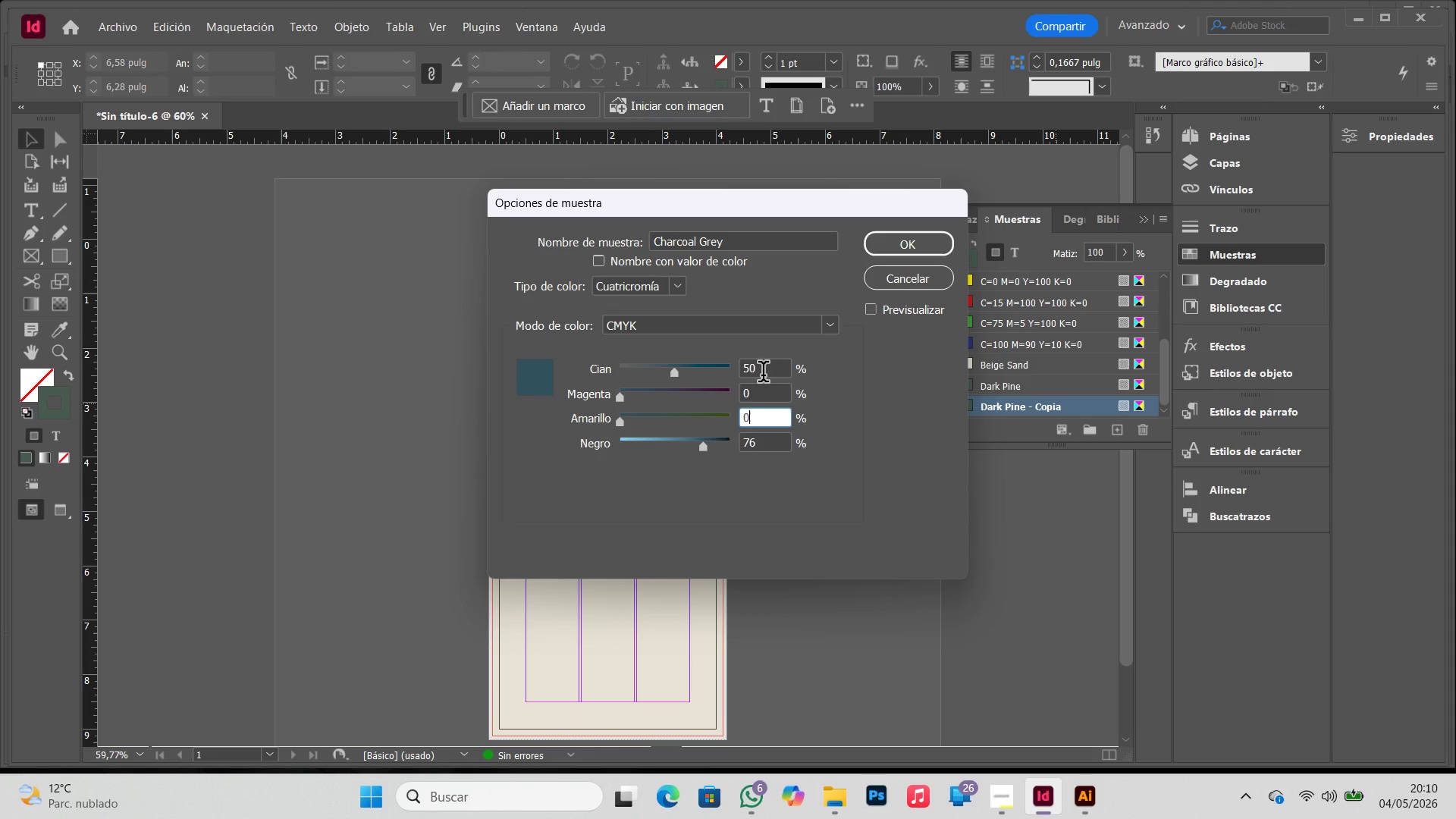 
left_click_drag(start_coordinate=[764, 370], to_coordinate=[736, 372])
 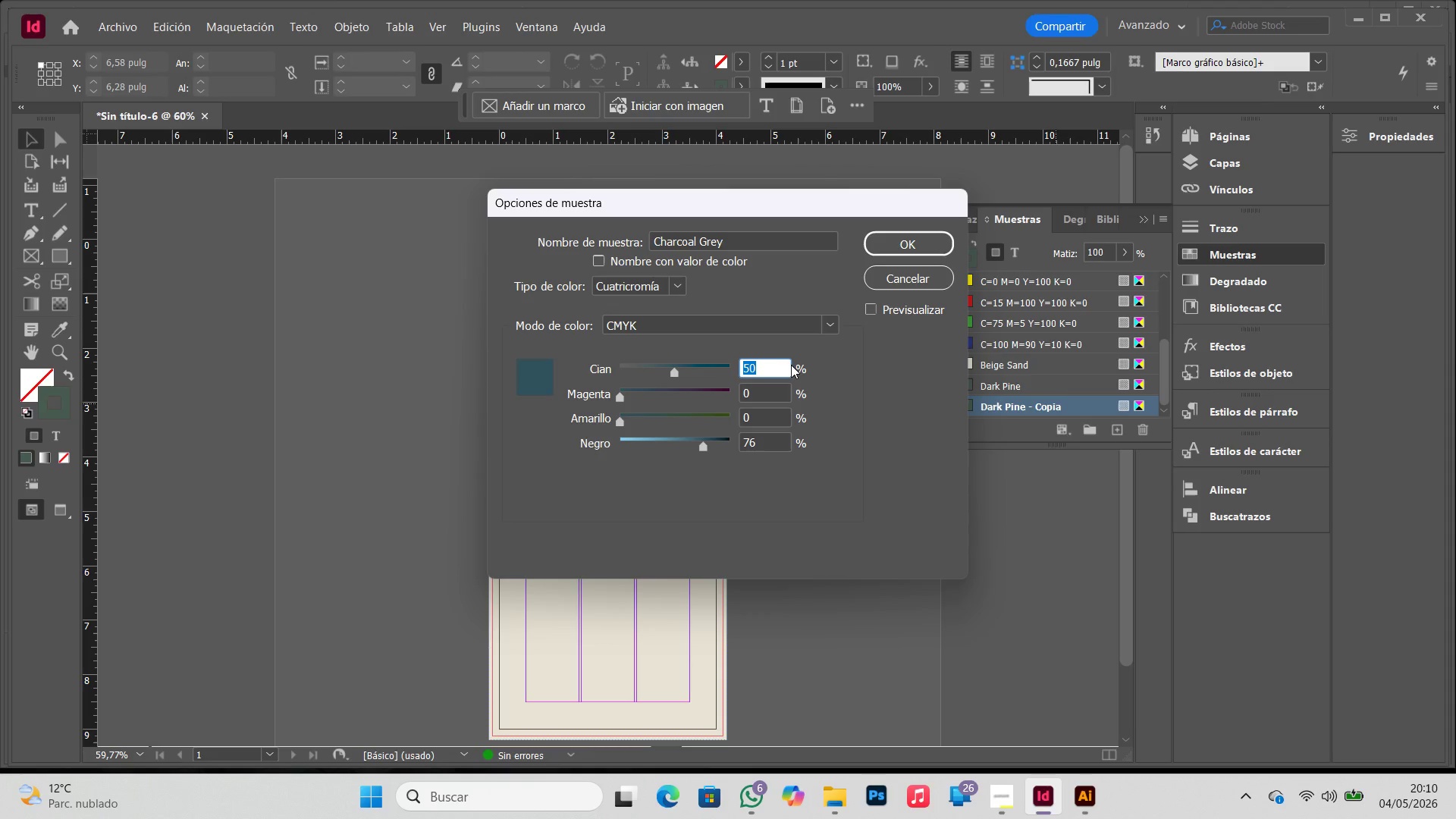 
key(Numpad8)
 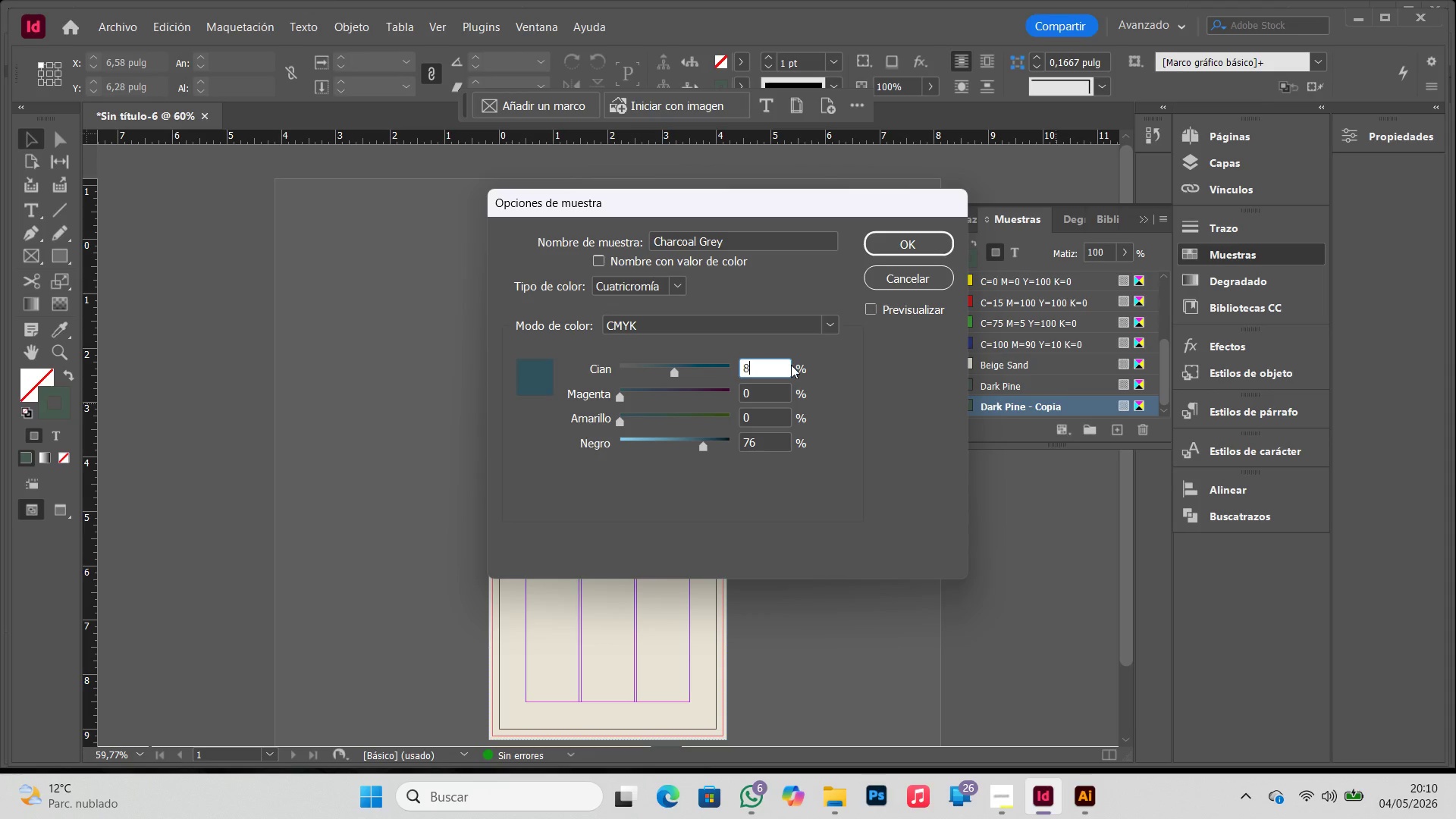 
key(Numpad0)
 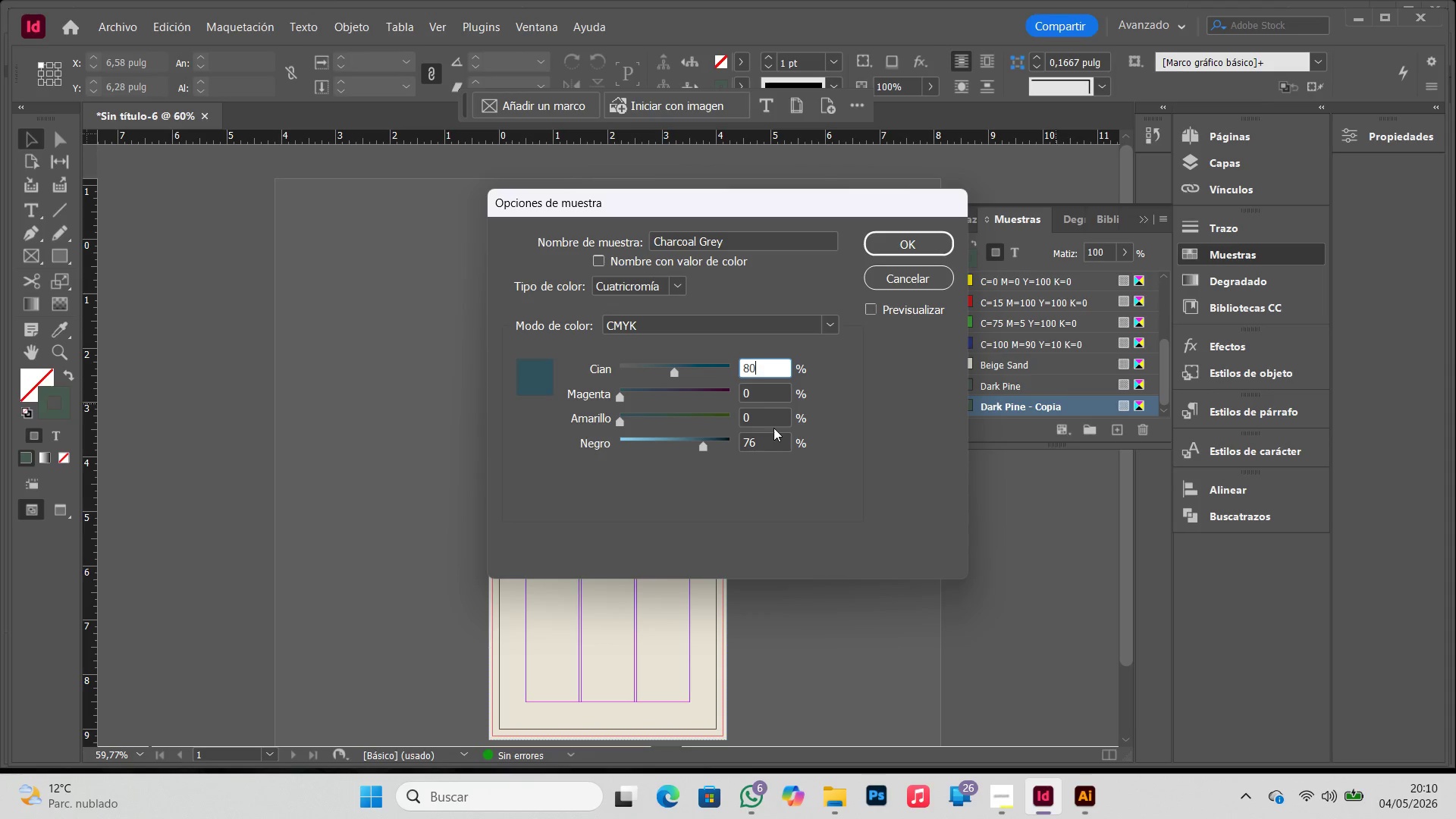 
left_click_drag(start_coordinate=[761, 444], to_coordinate=[730, 443])
 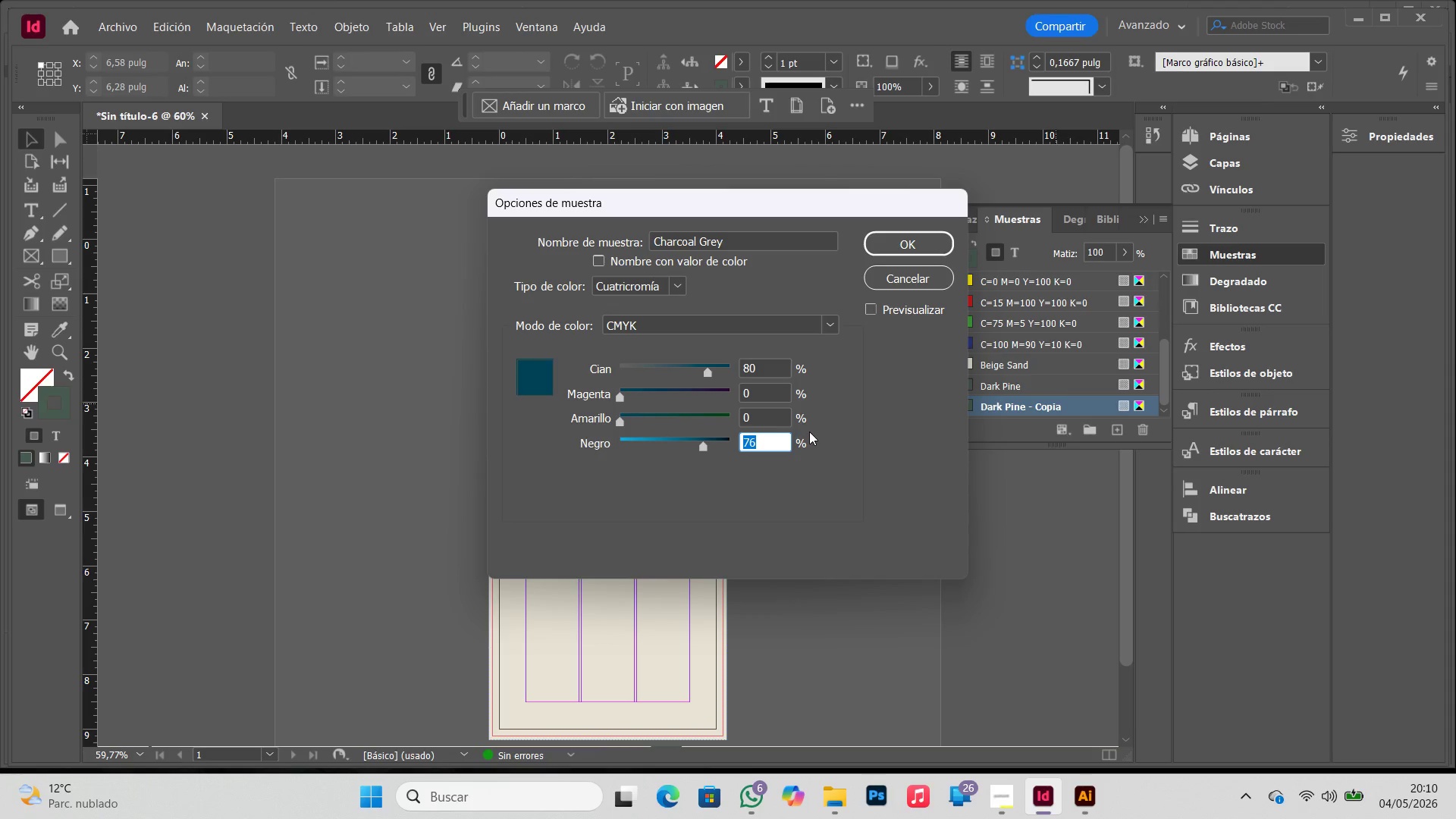 
key(Numpad8)
 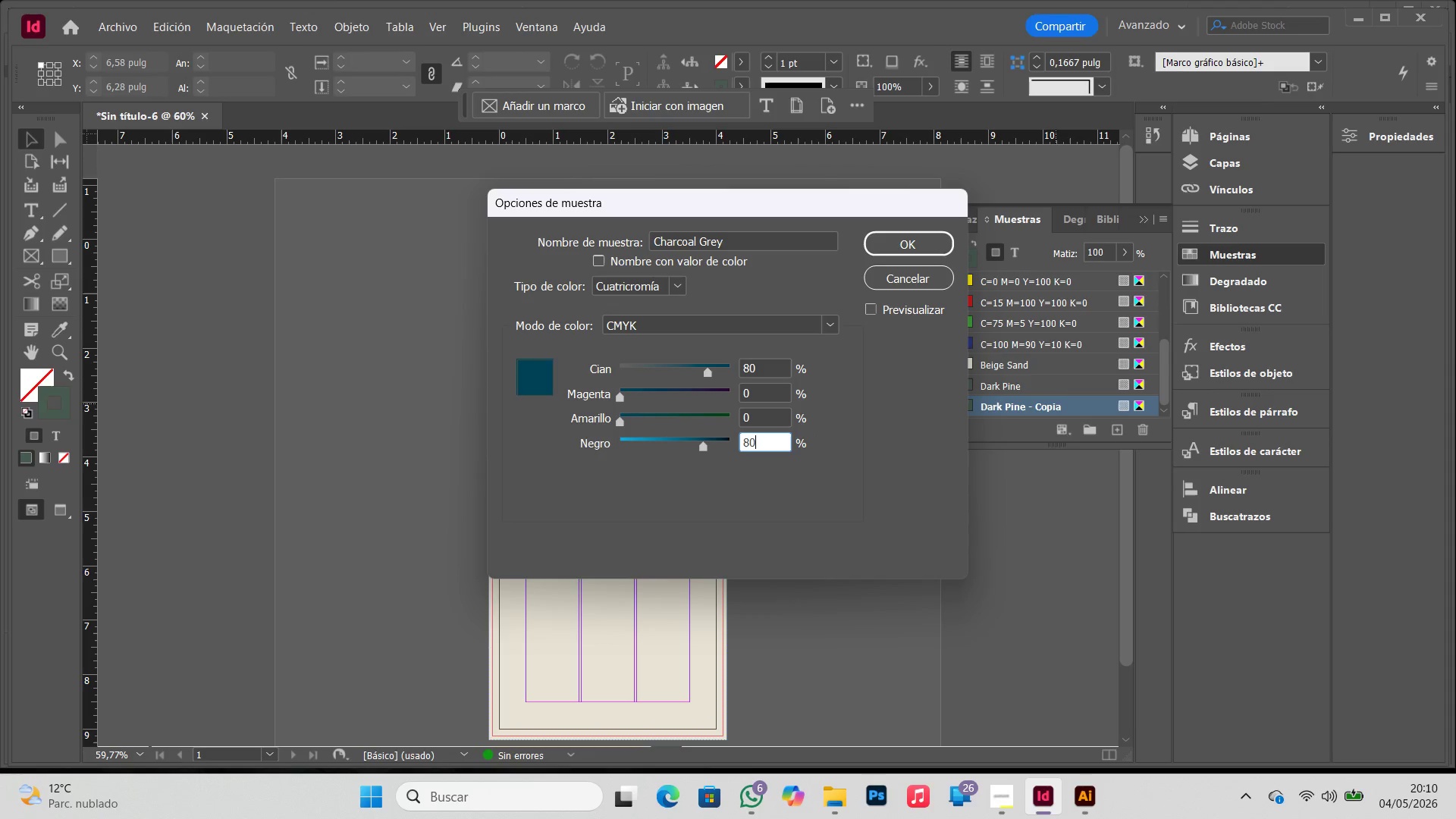 
key(Numpad0)
 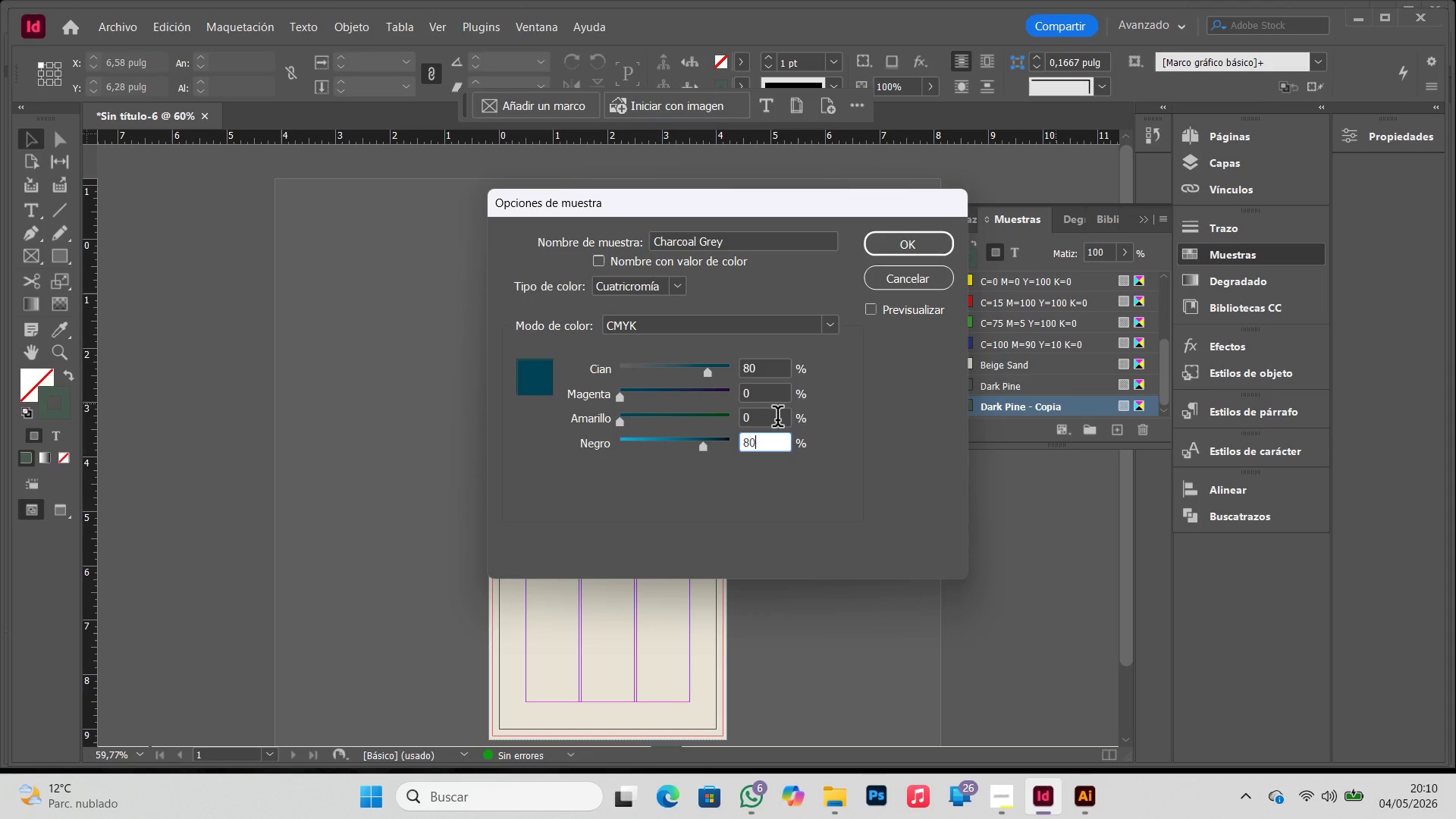 
left_click([777, 419])
 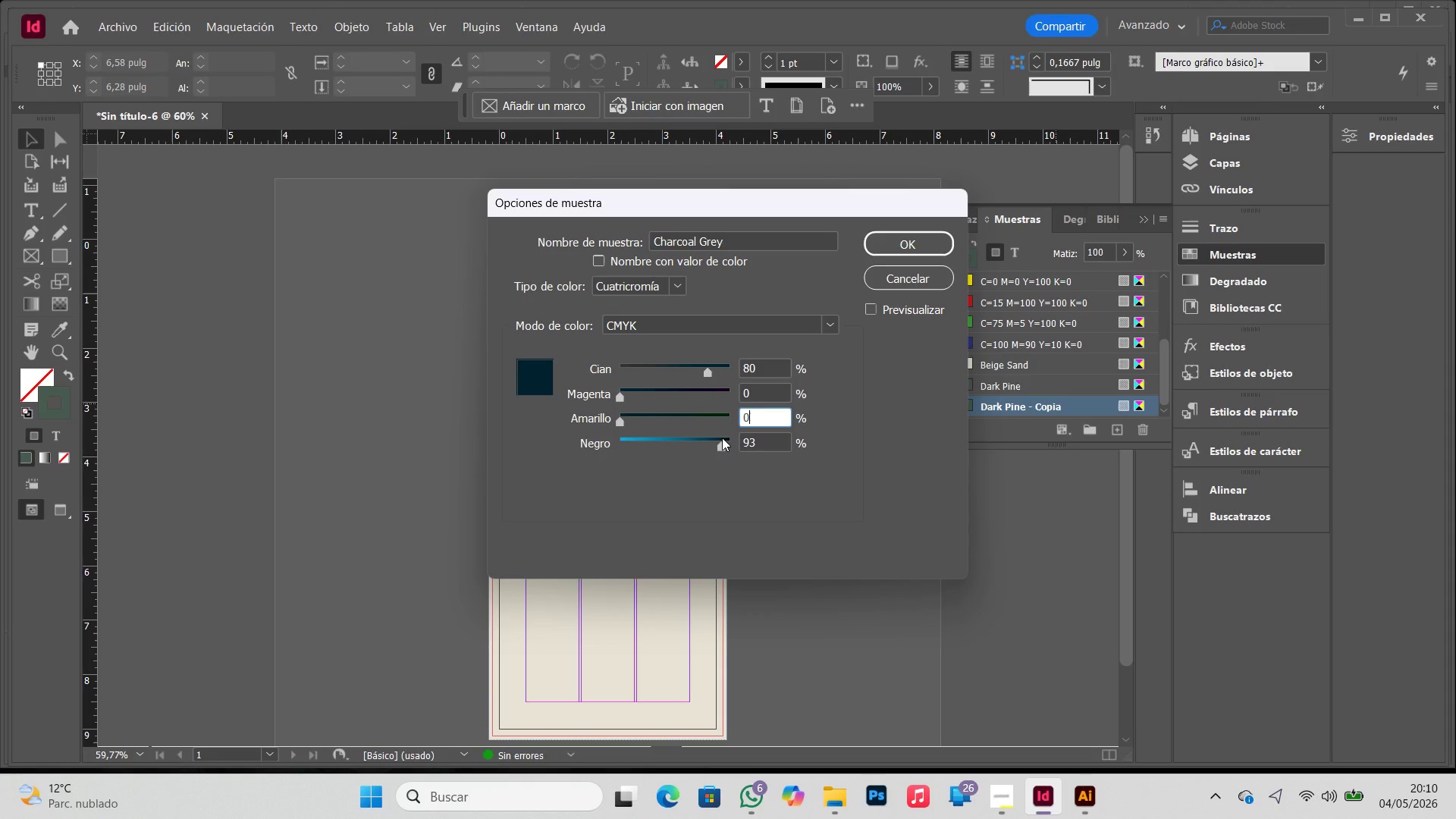 
left_click_drag(start_coordinate=[756, 441], to_coordinate=[740, 441])
 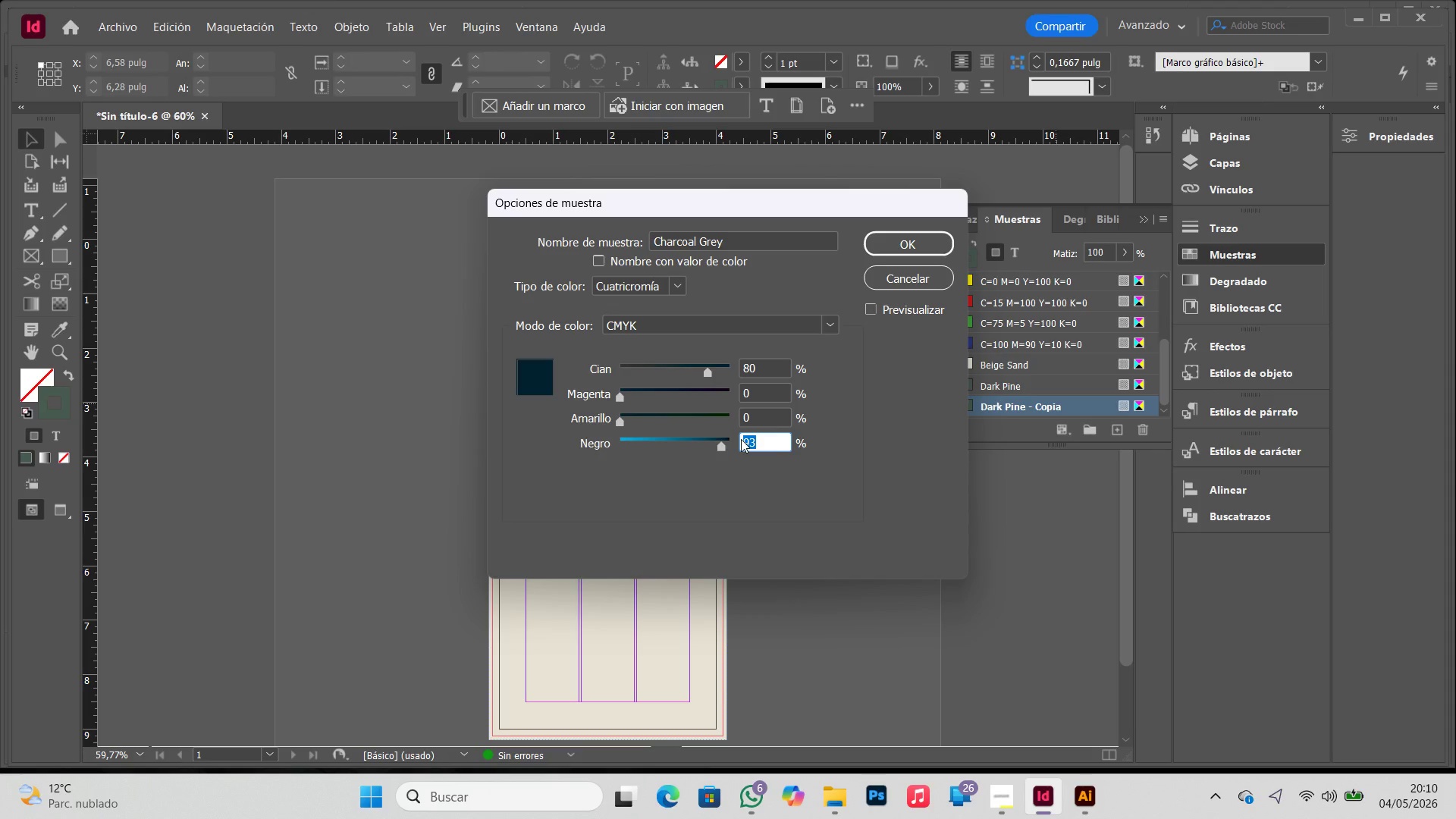 
key(Numpad9)
 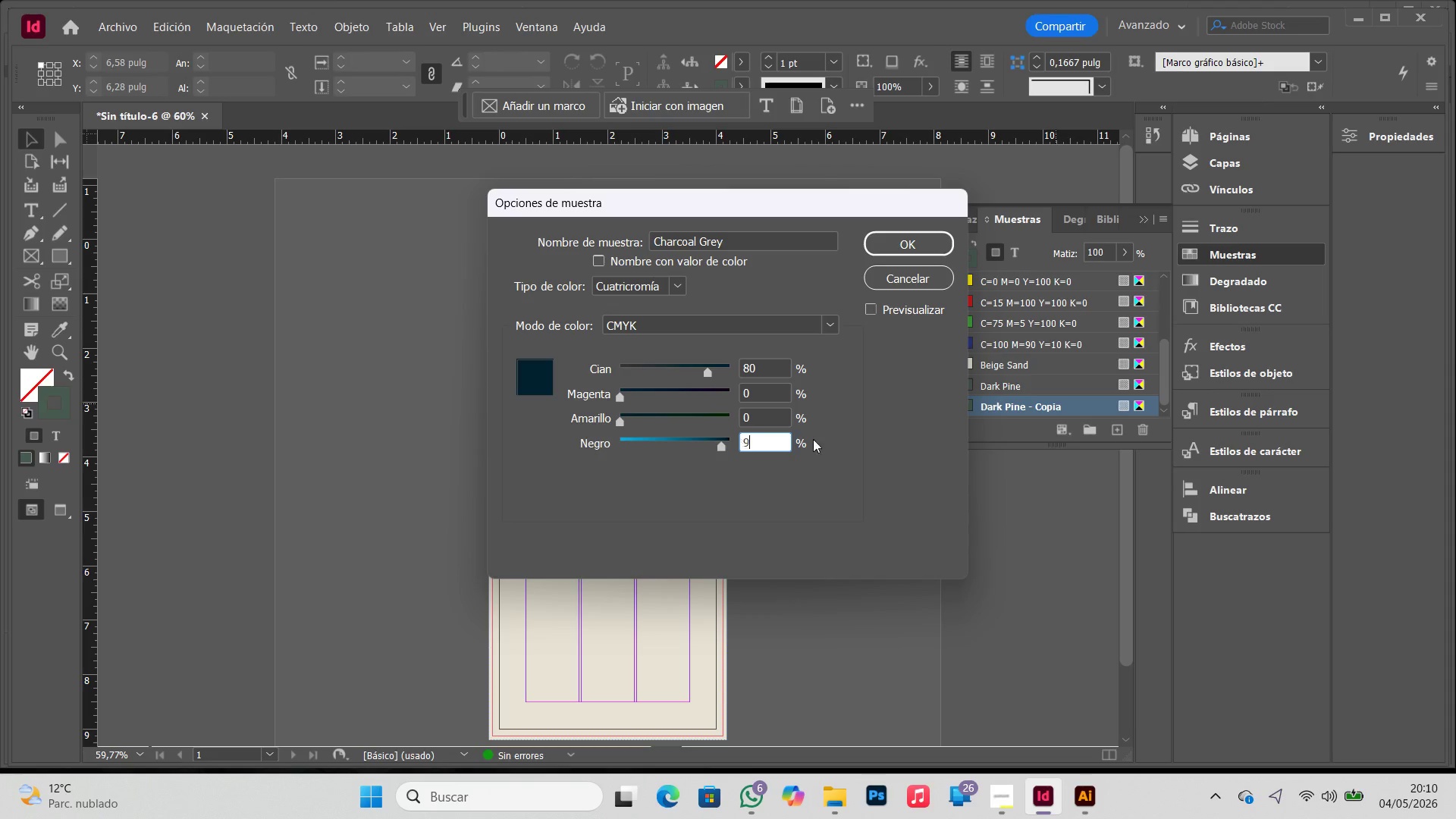 
key(Numpad5)
 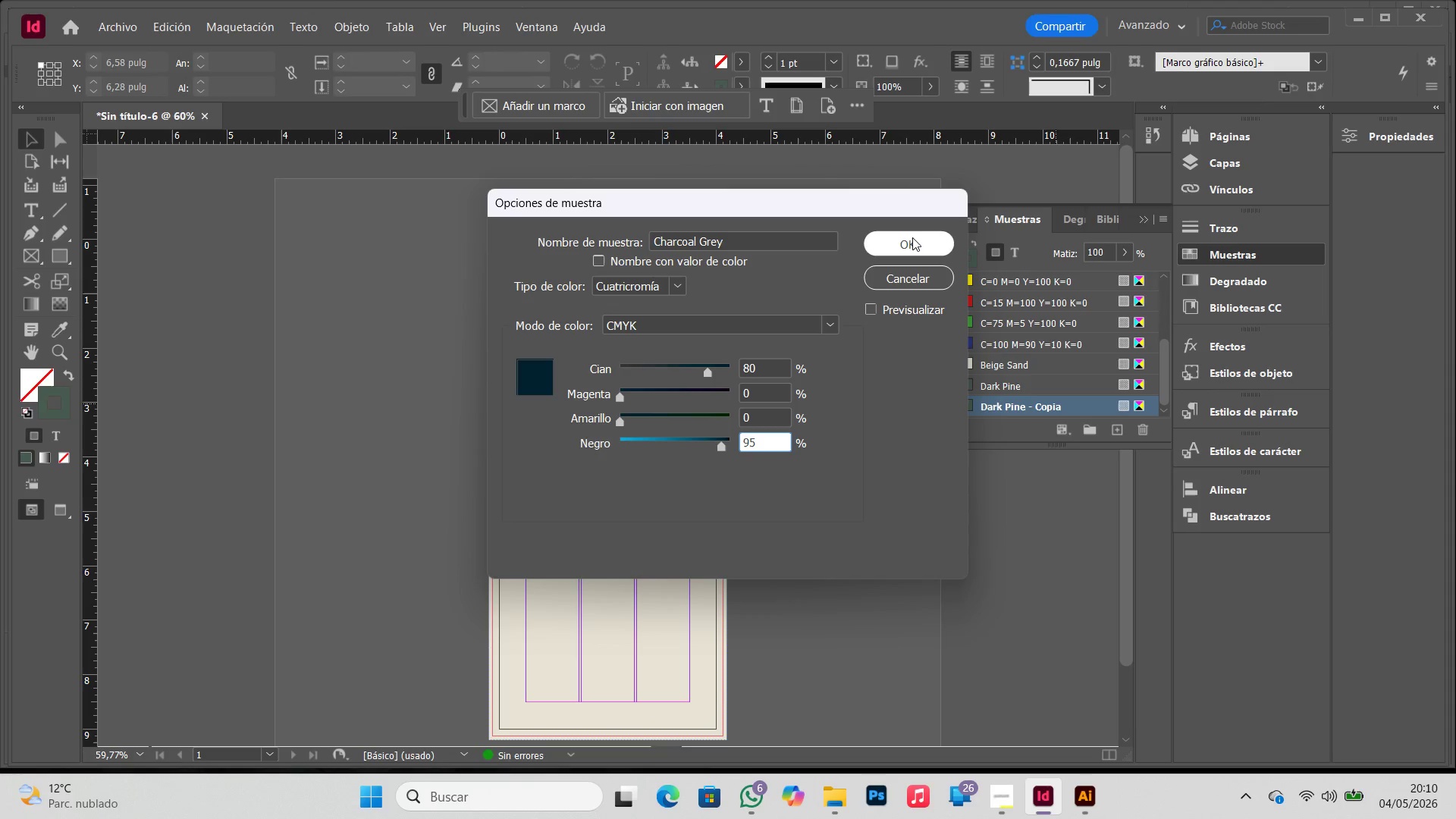 
left_click([912, 240])
 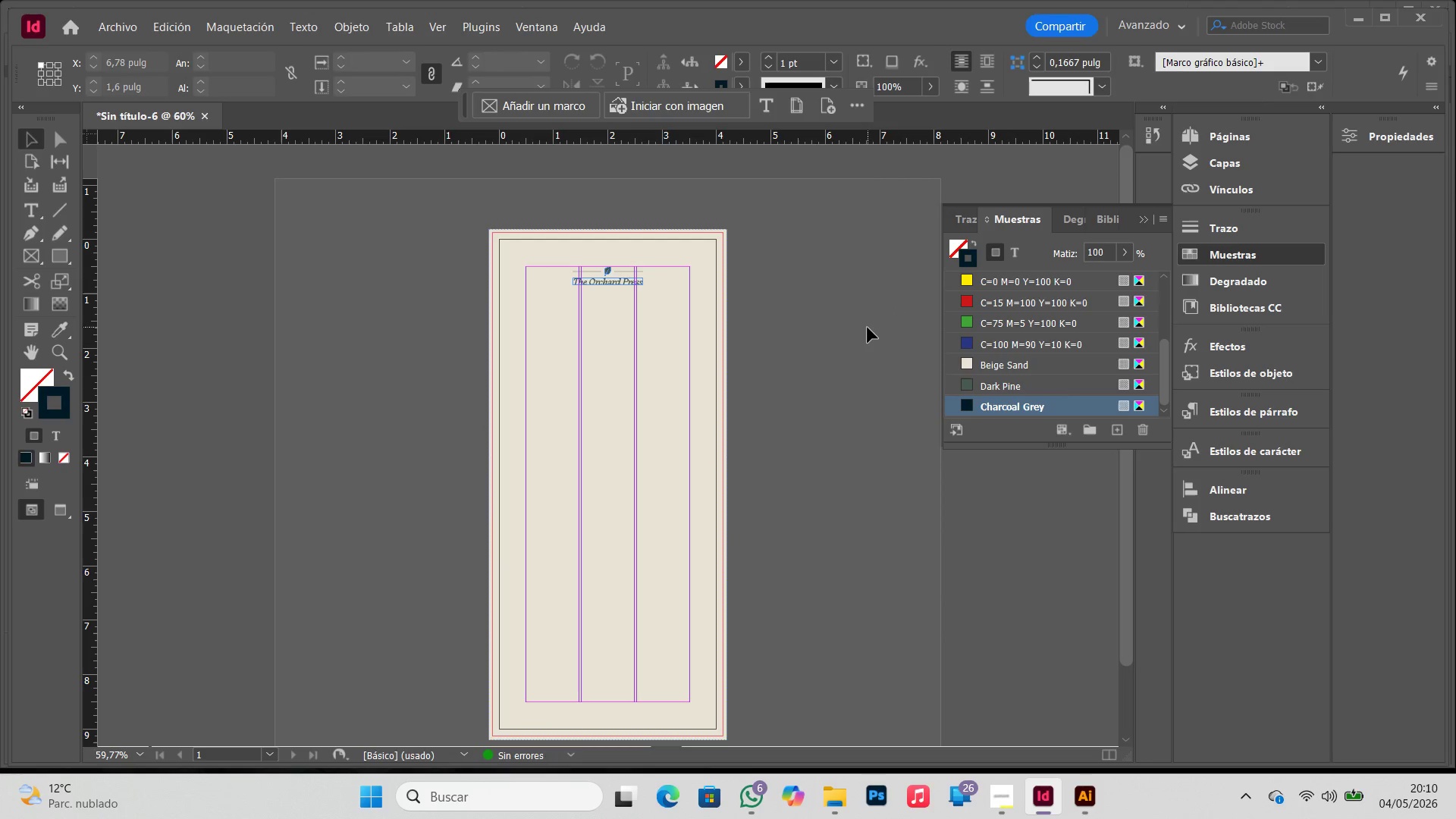 
left_click([868, 328])
 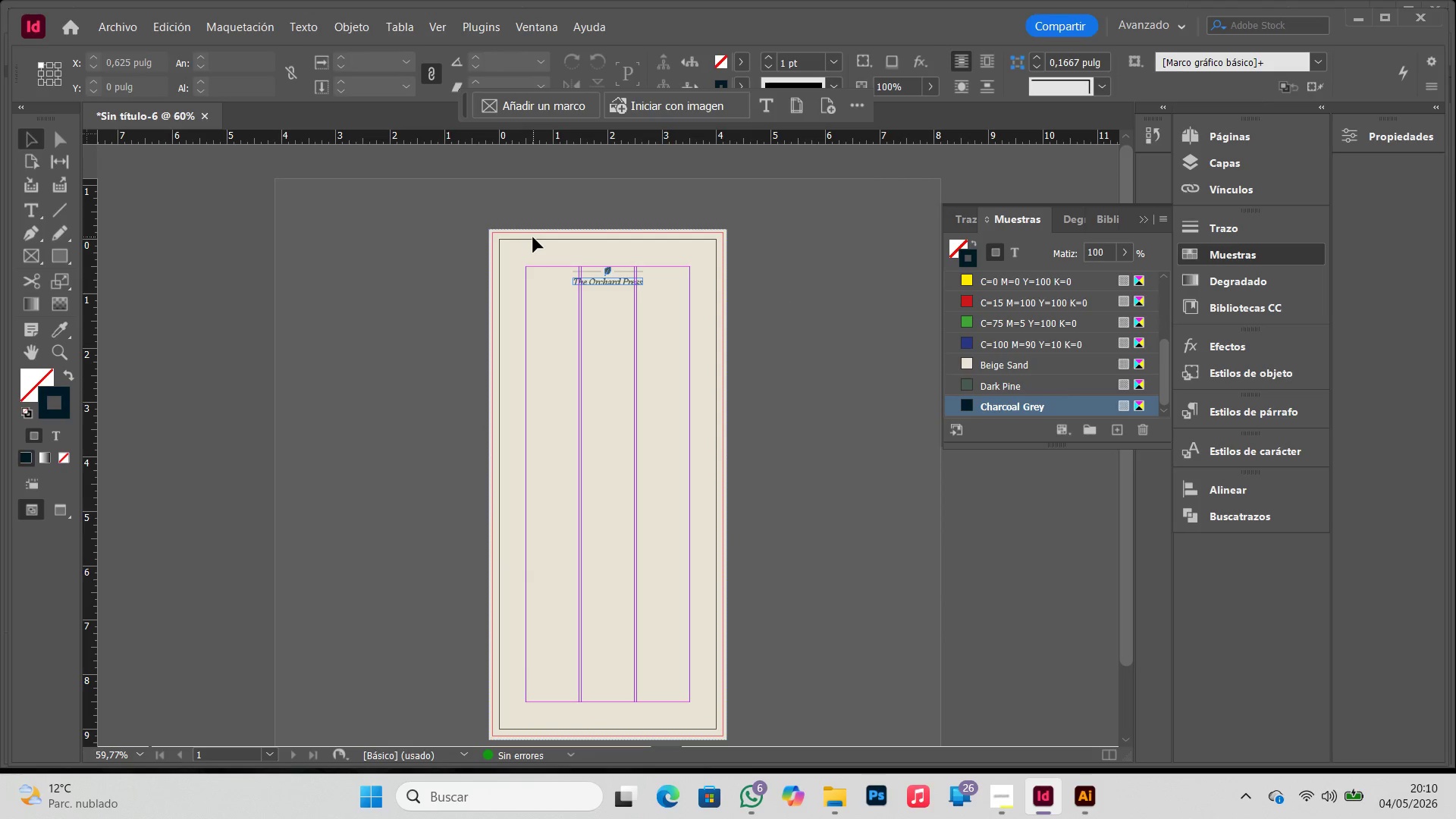 
hold_key(key=Z, duration=0.8)
 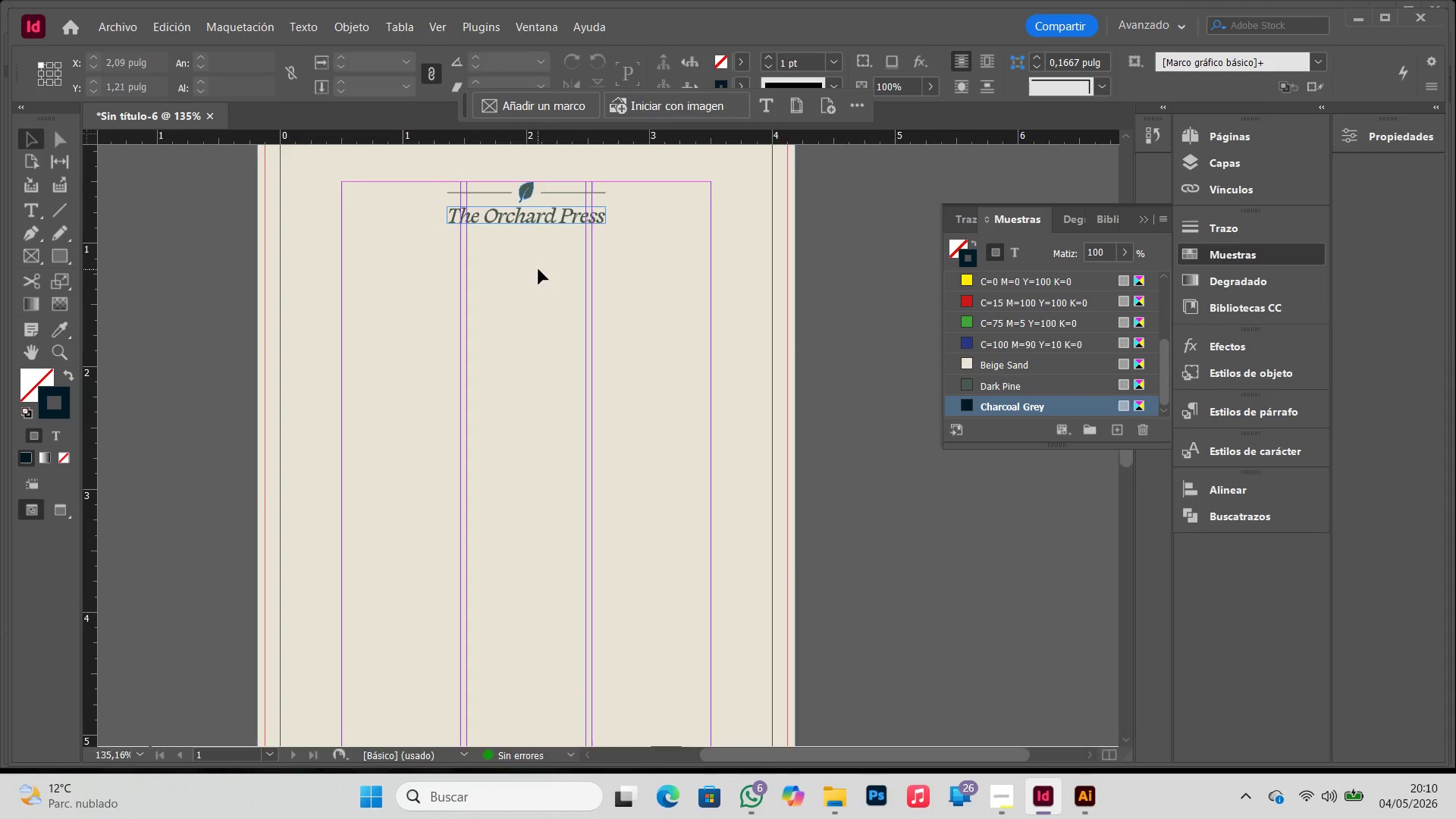 
left_click_drag(start_coordinate=[479, 250], to_coordinate=[808, 516])
 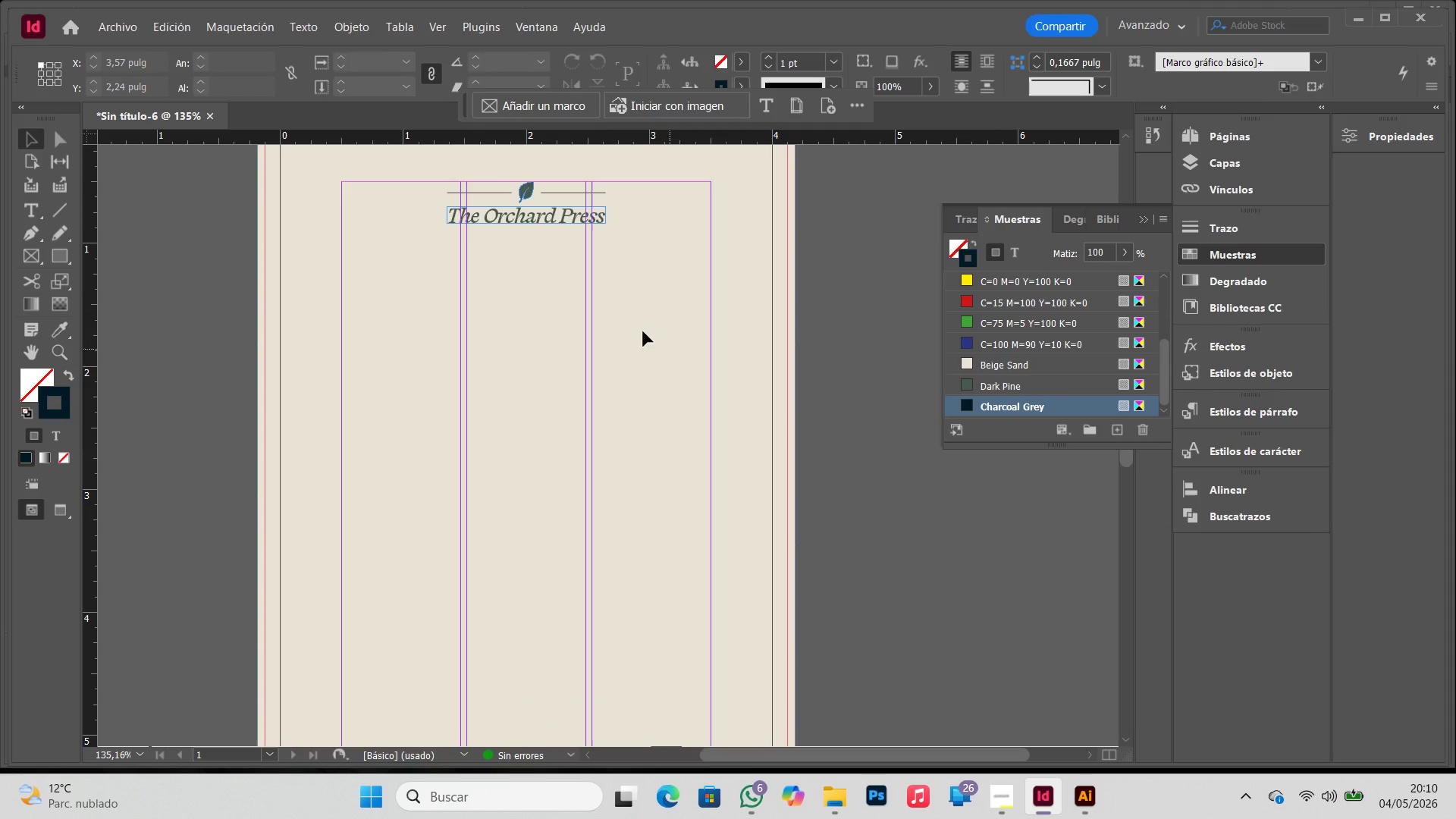 
hold_key(key=Space, duration=0.36)
 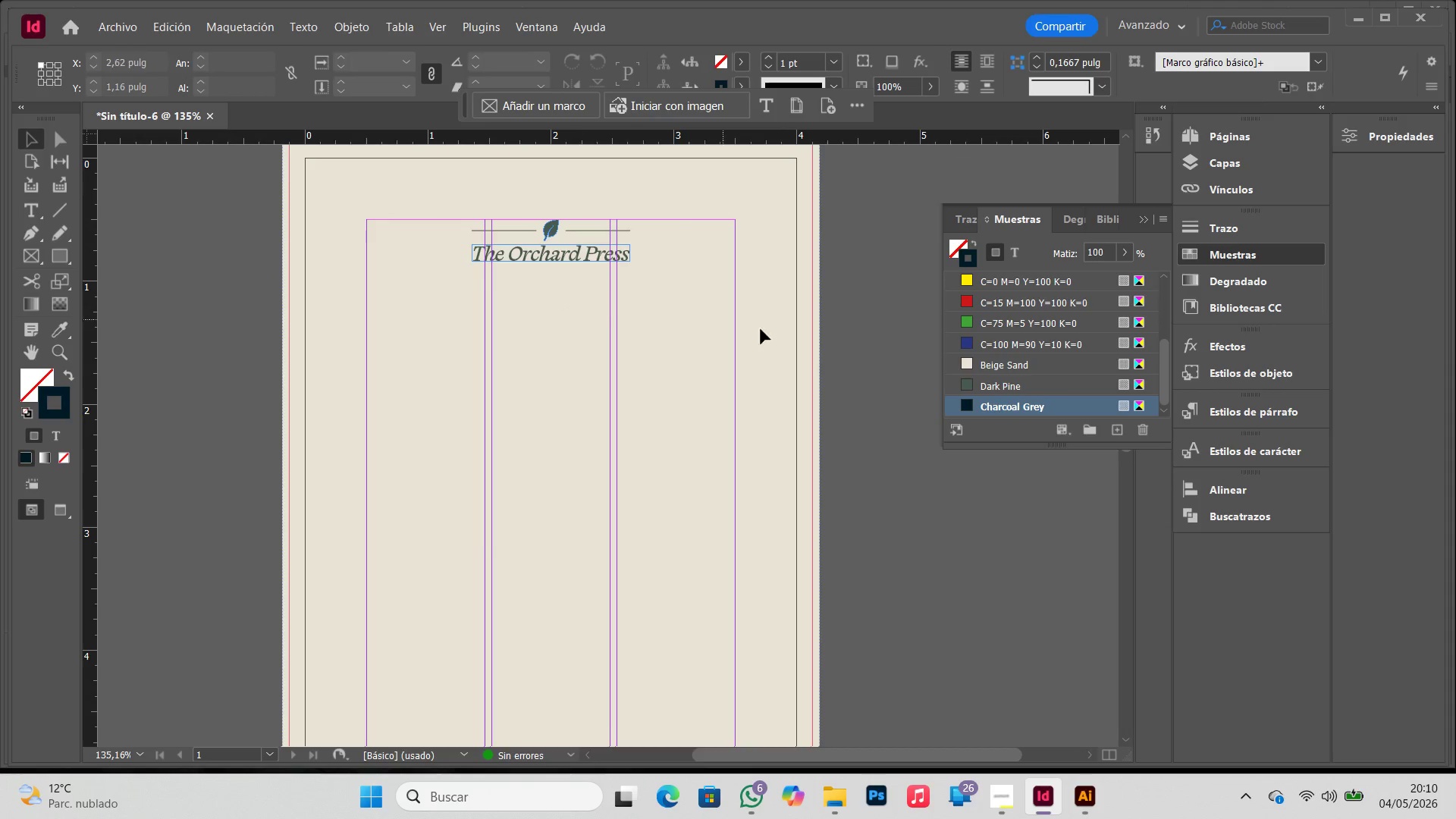 
left_click_drag(start_coordinate=[540, 271], to_coordinate=[566, 309])
 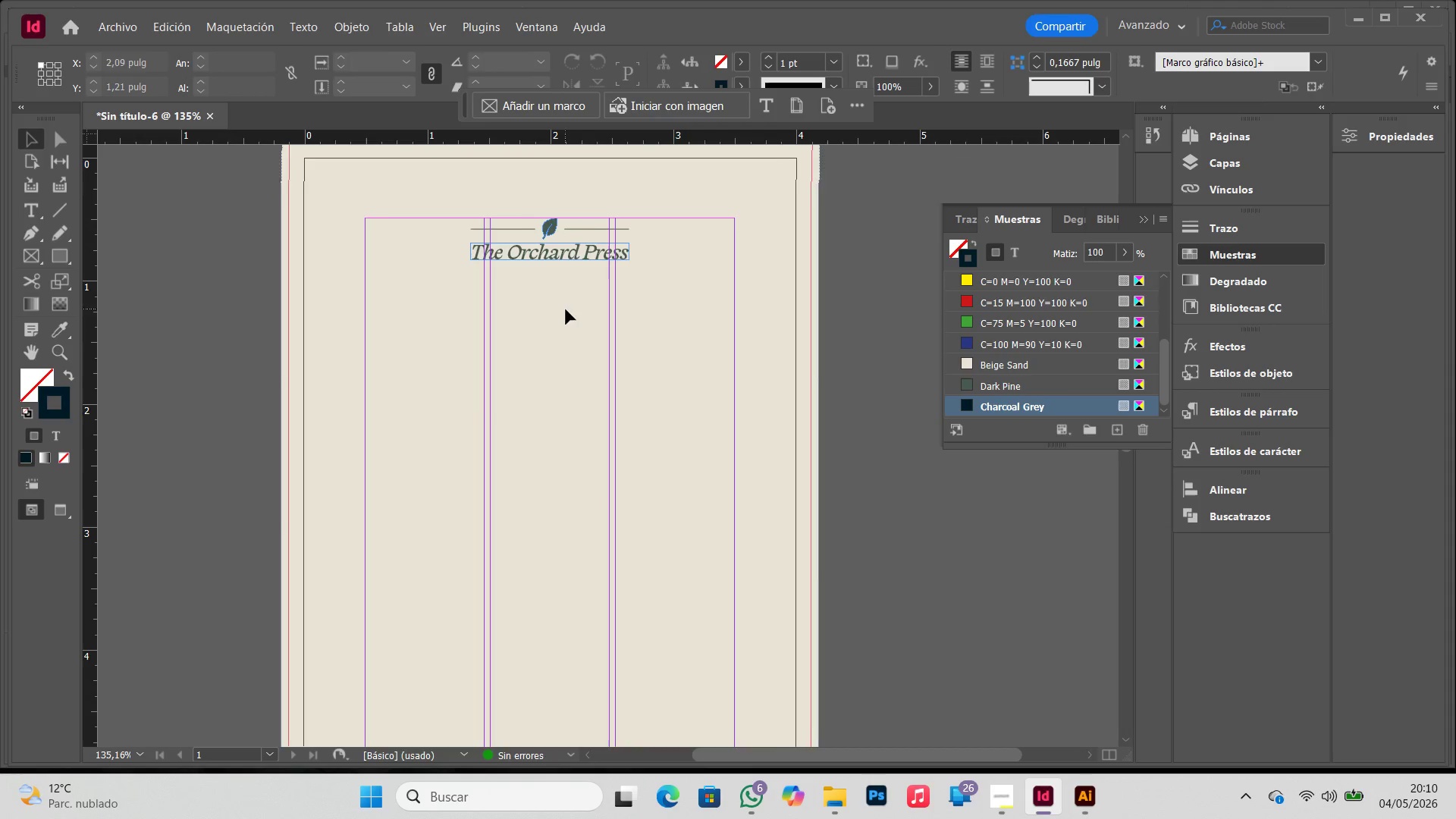 
key(V)
 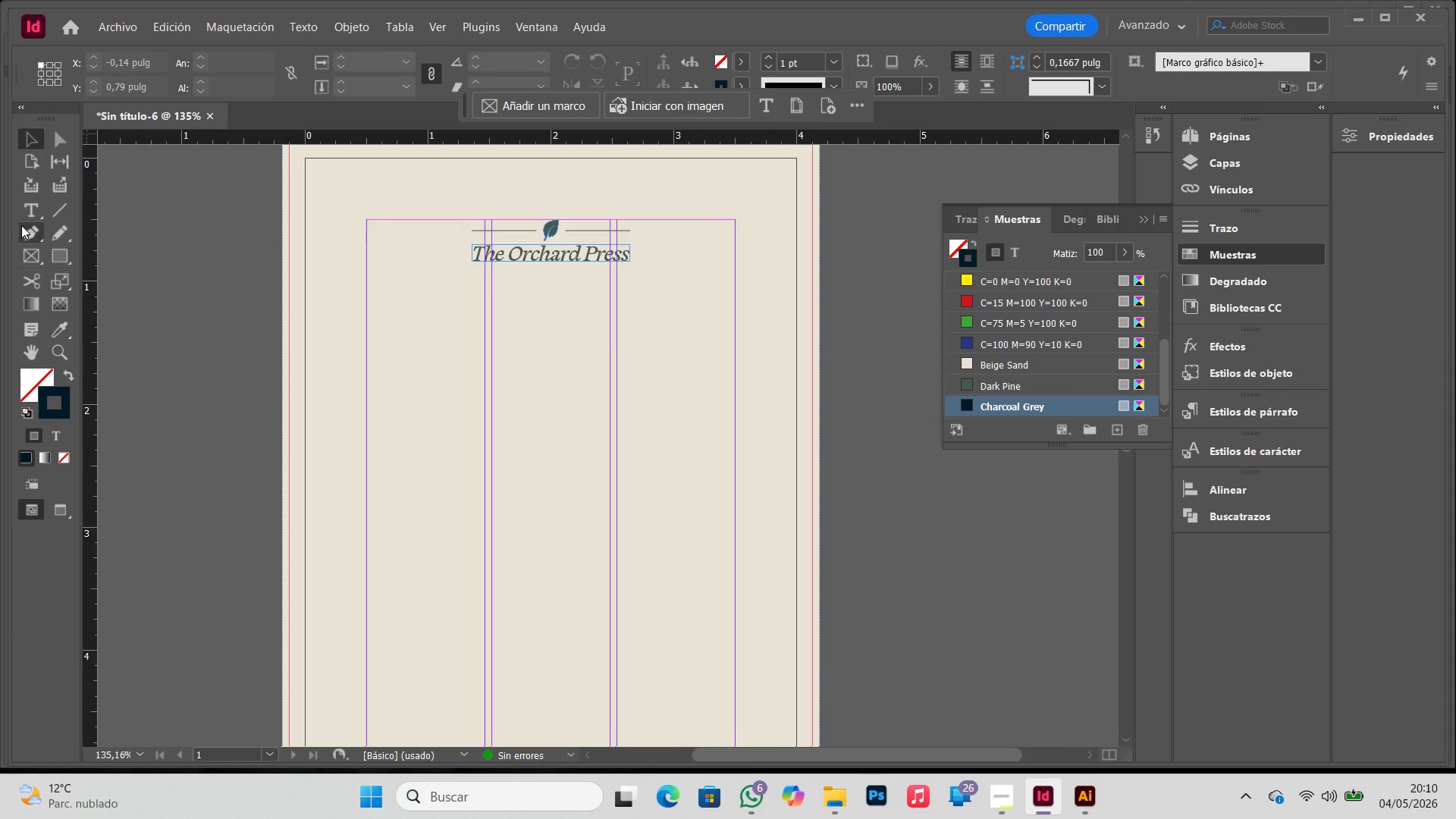 
left_click([32, 207])
 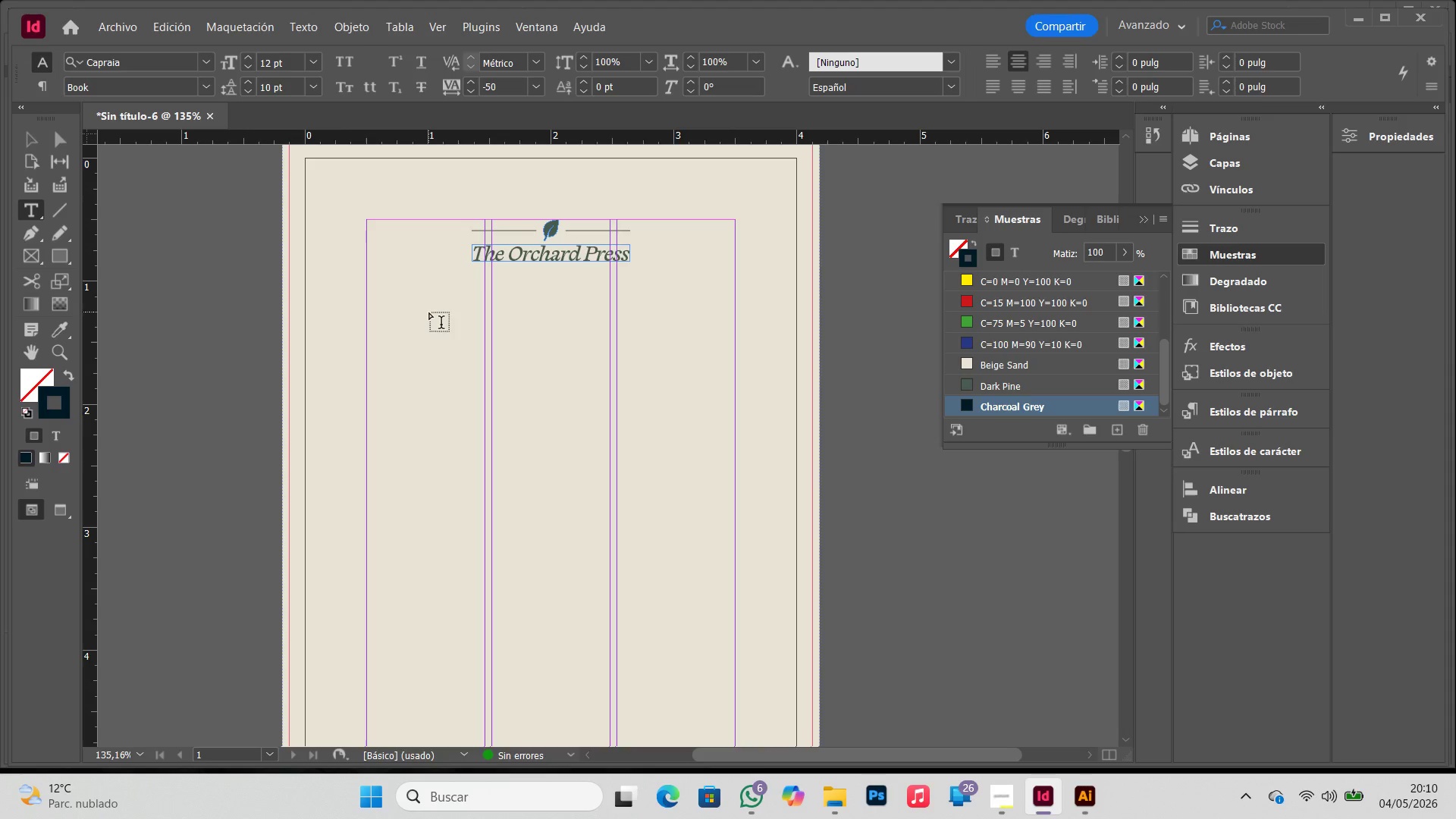 
left_click_drag(start_coordinate=[425, 309], to_coordinate=[674, 349])
 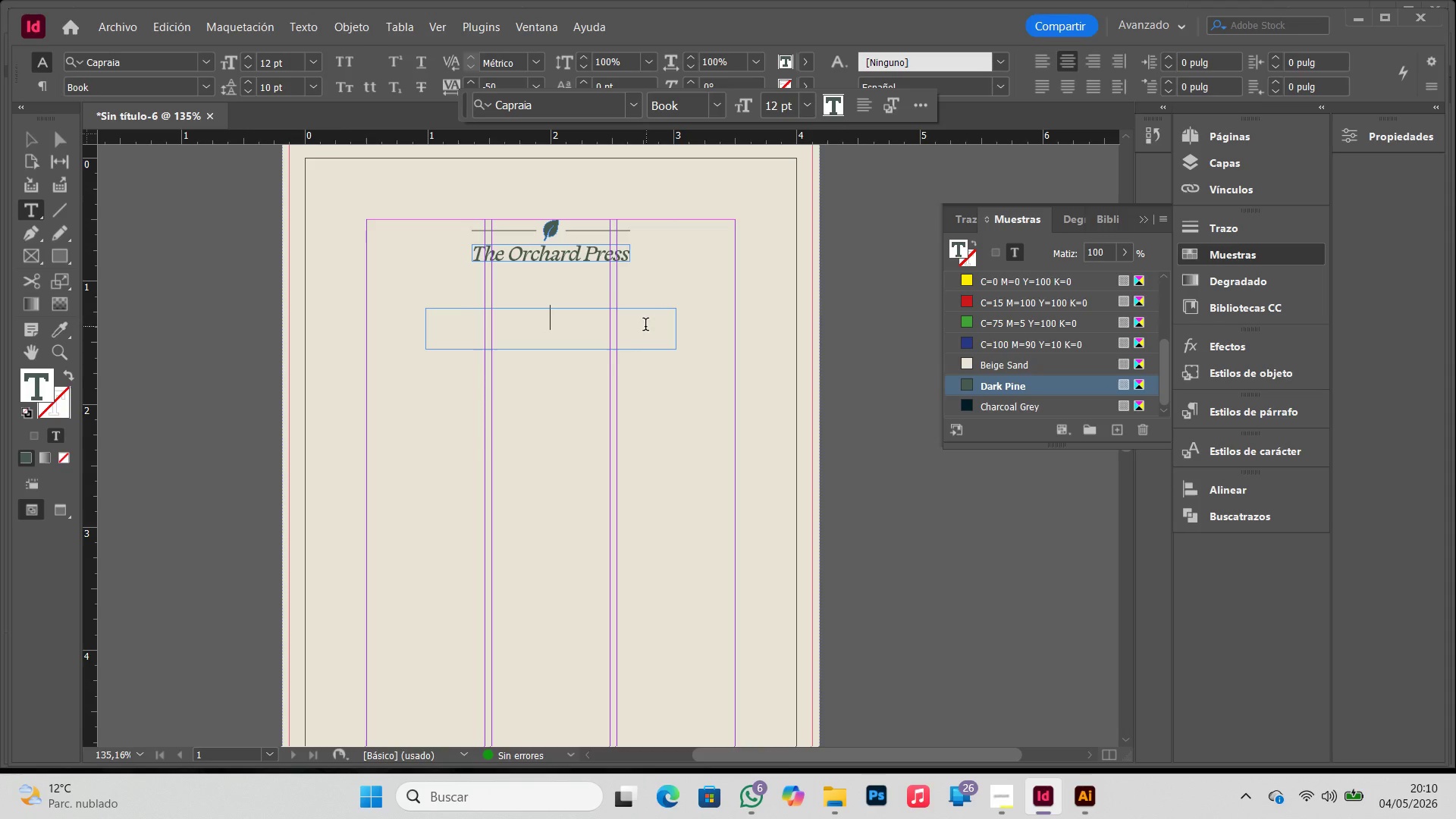 
key(Control+V)
 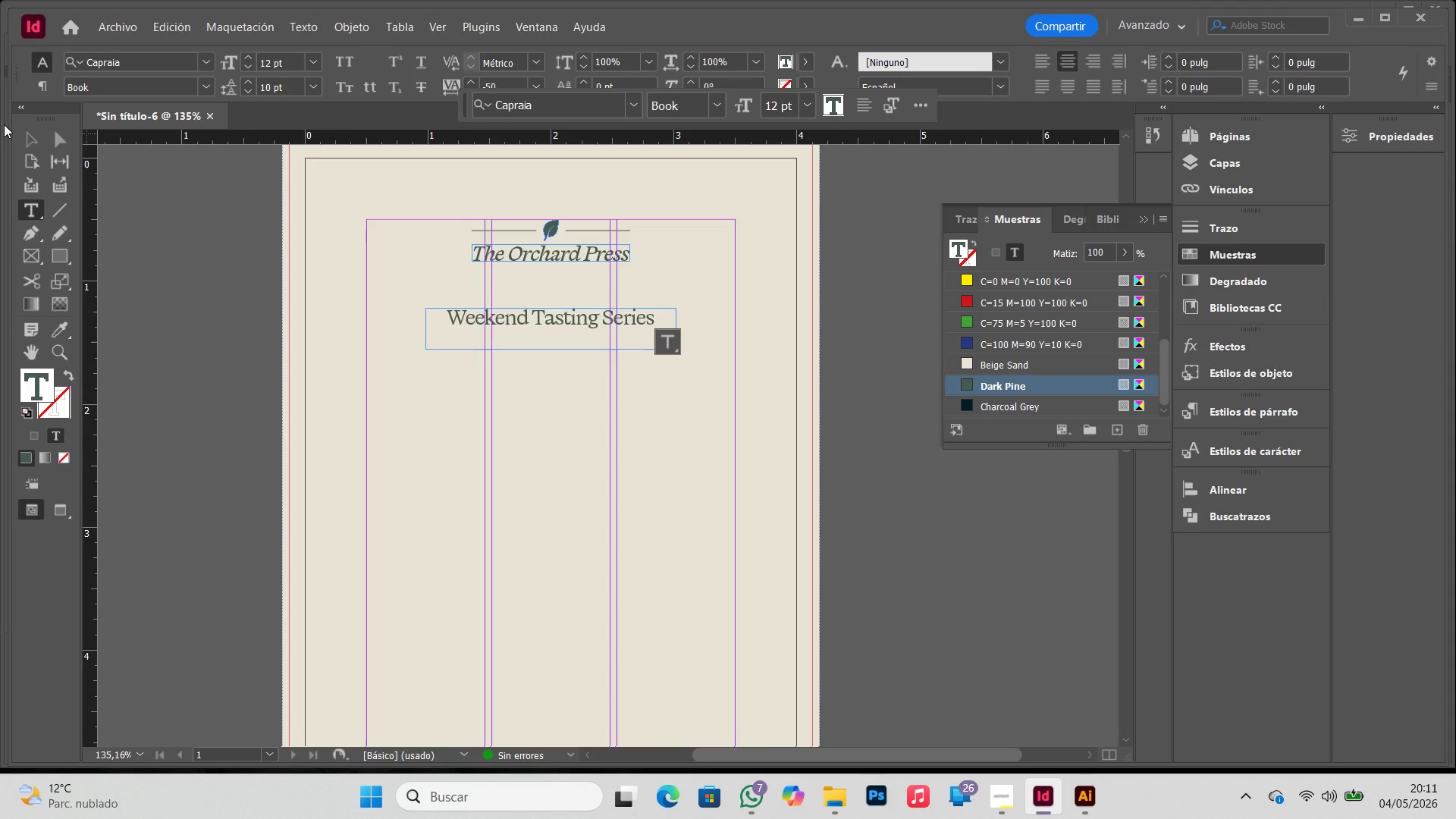 
left_click([27, 136])
 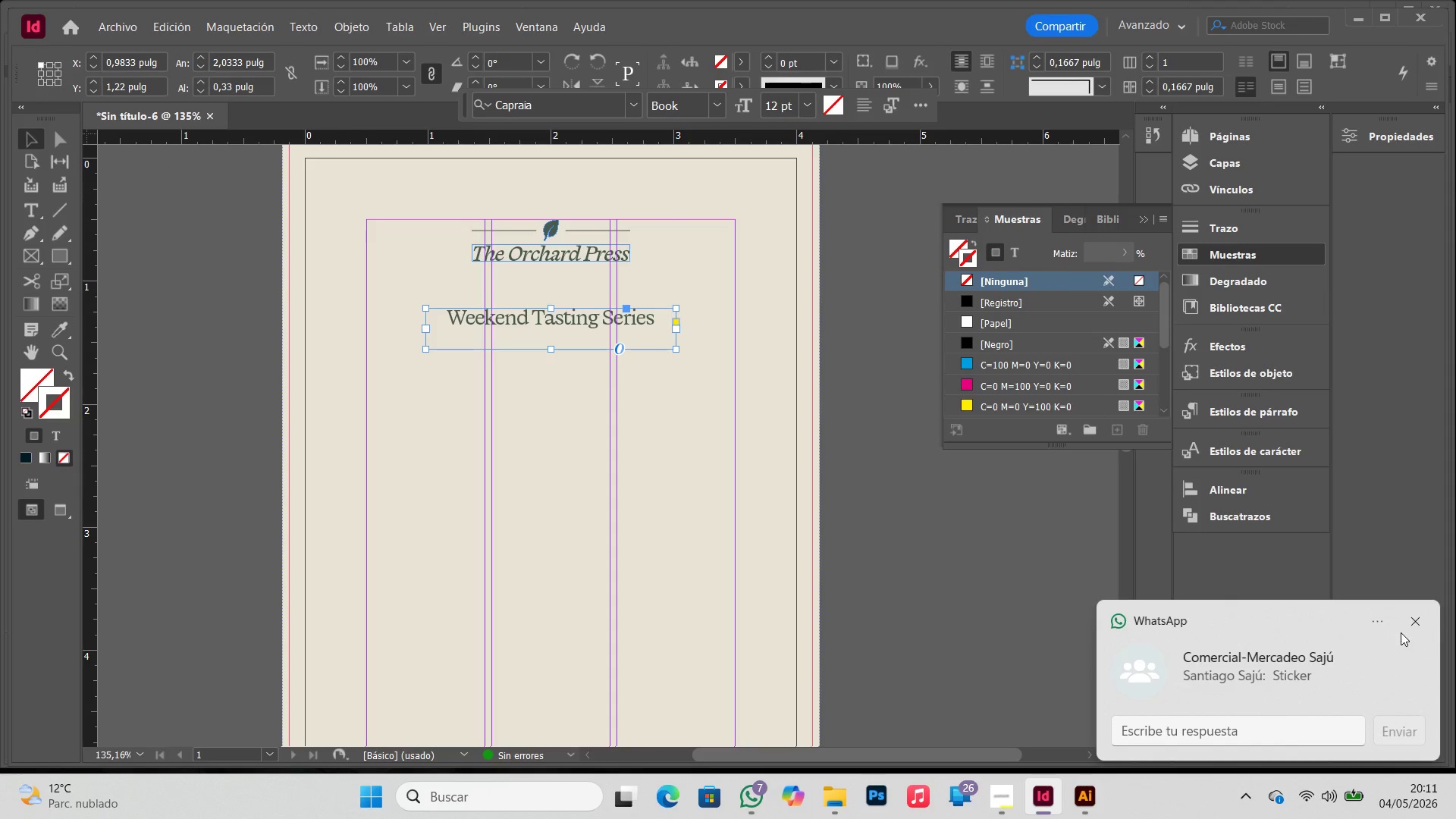 
left_click([1415, 620])
 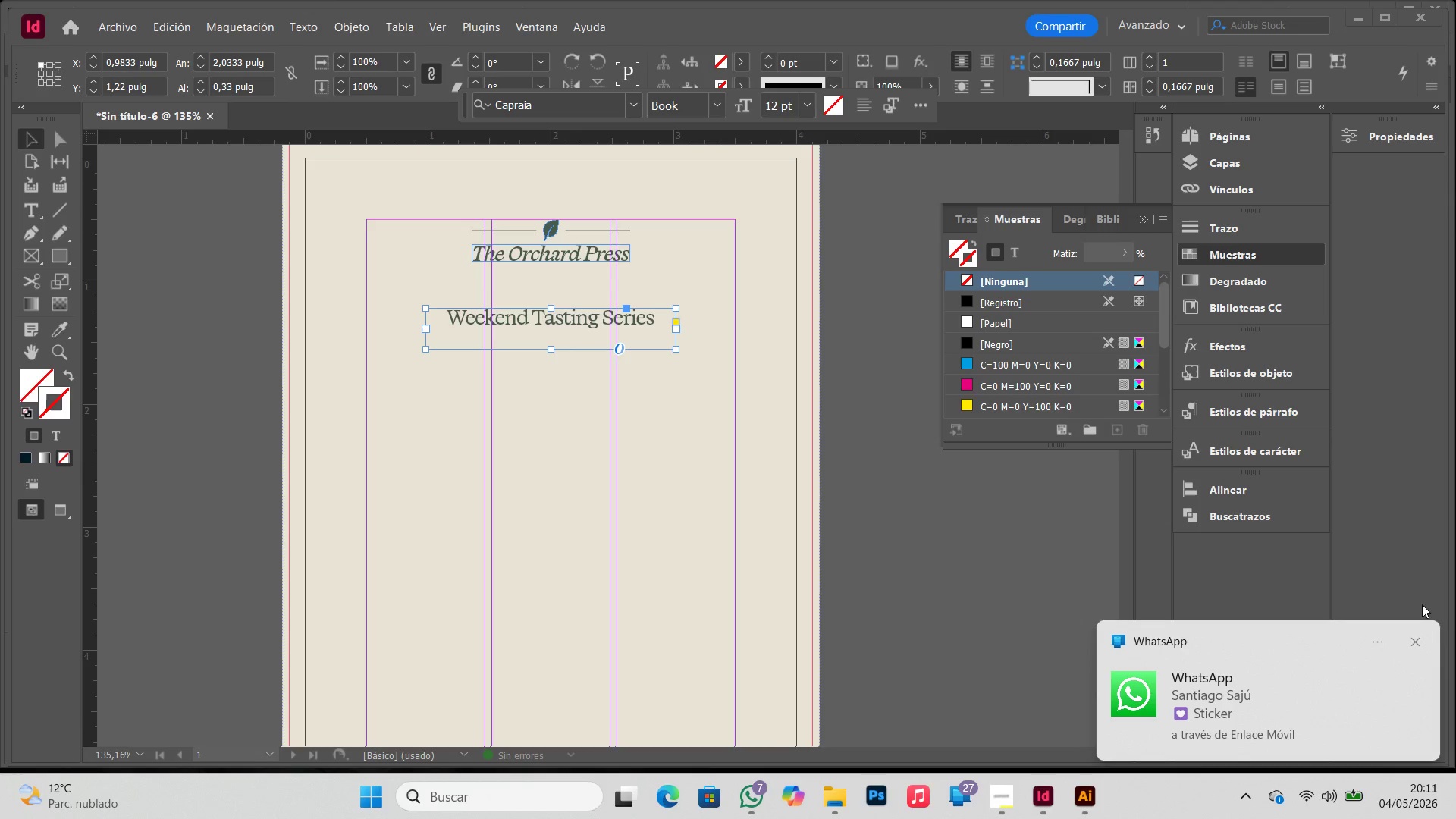 
left_click([1414, 641])
 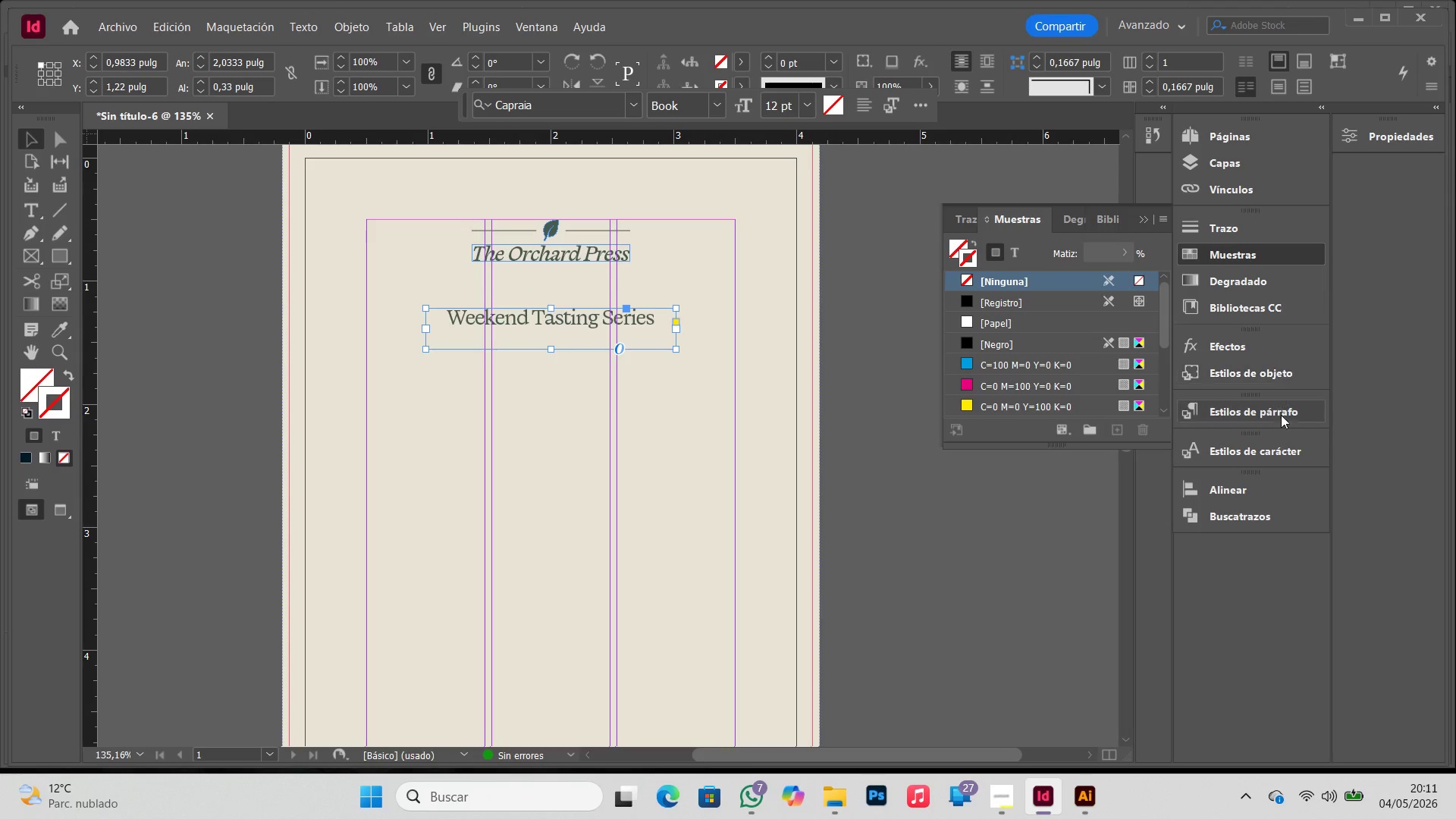 
left_click([1281, 403])
 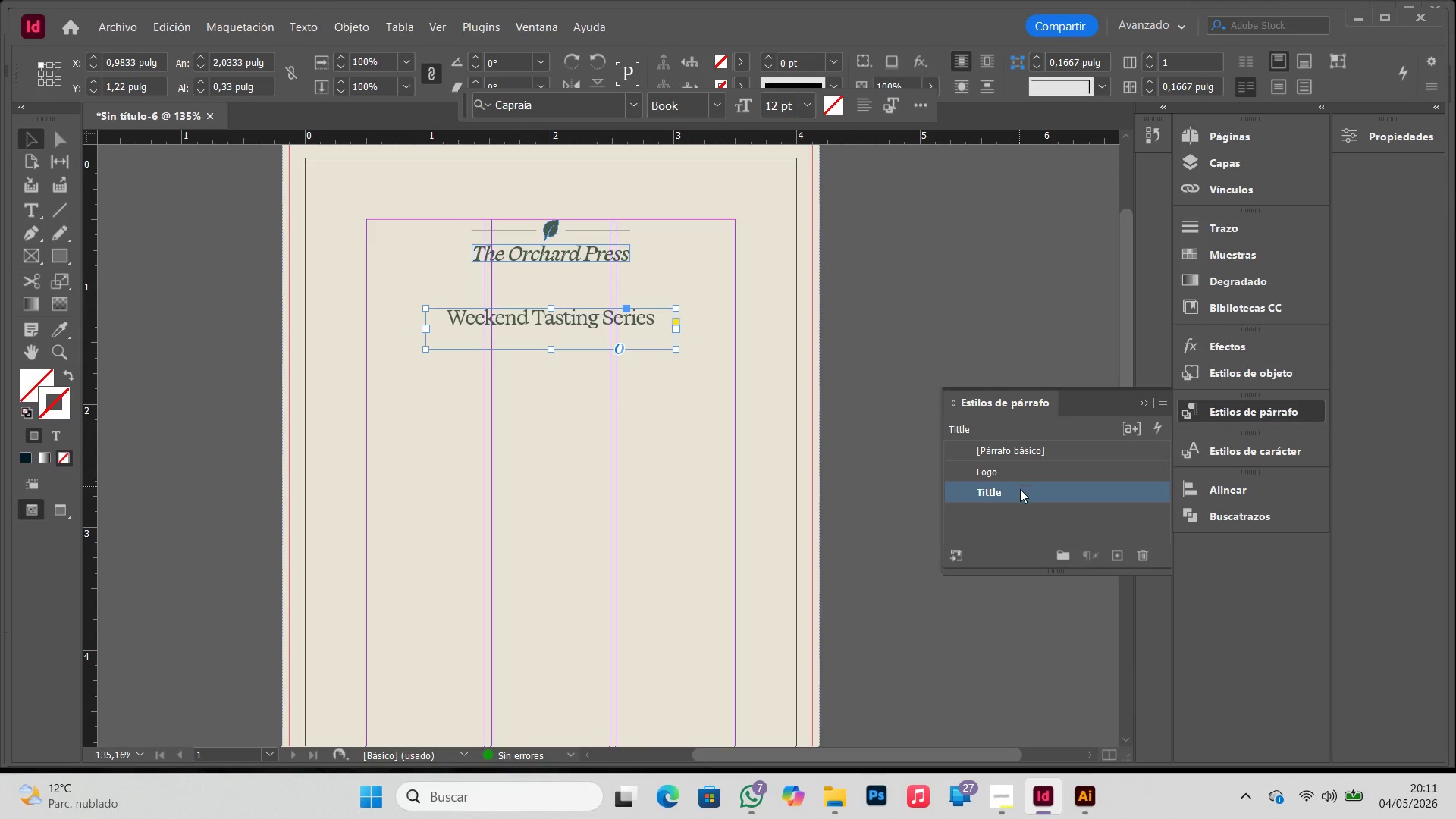 
double_click([1020, 491])
 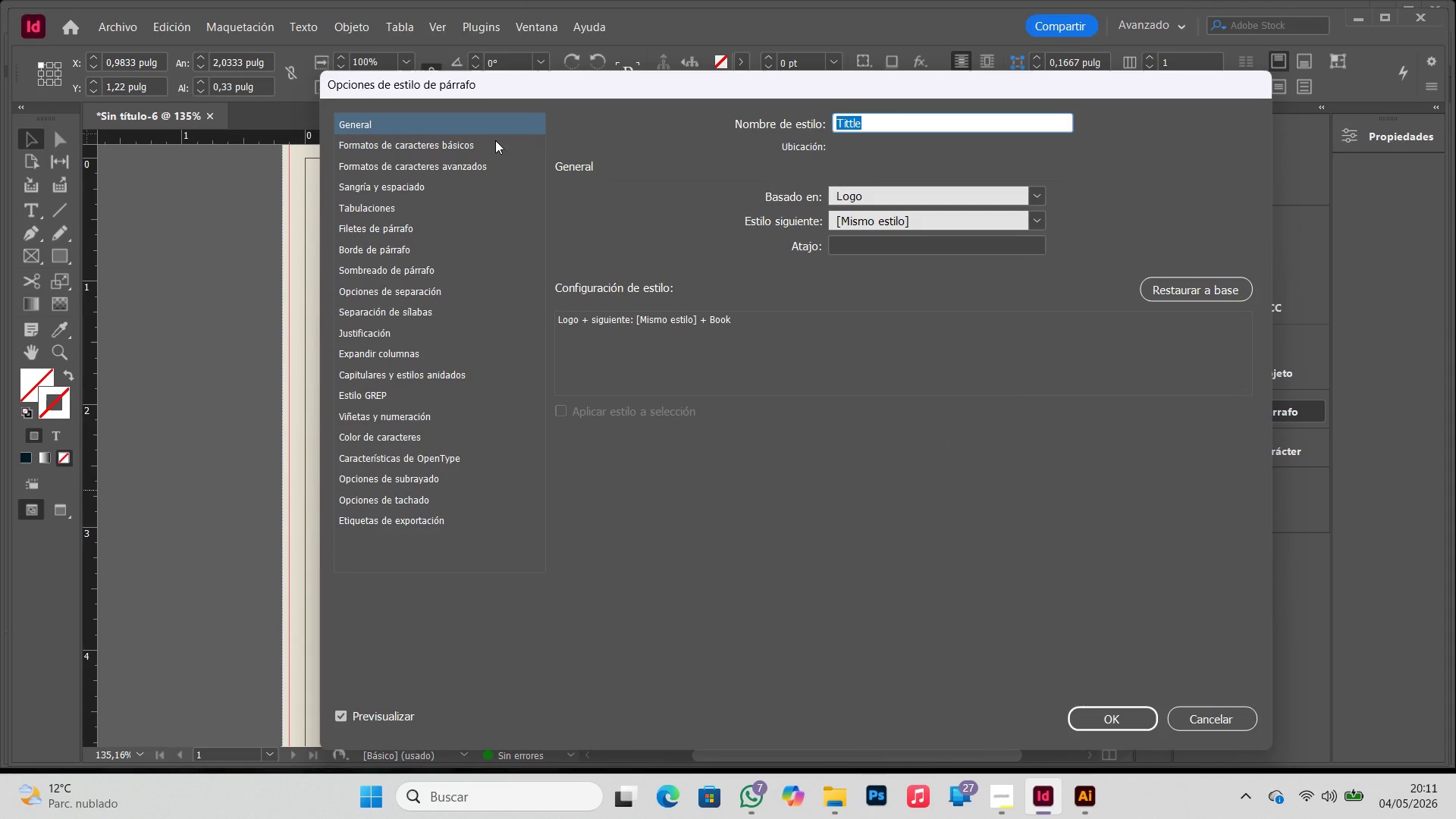 
left_click([485, 146])
 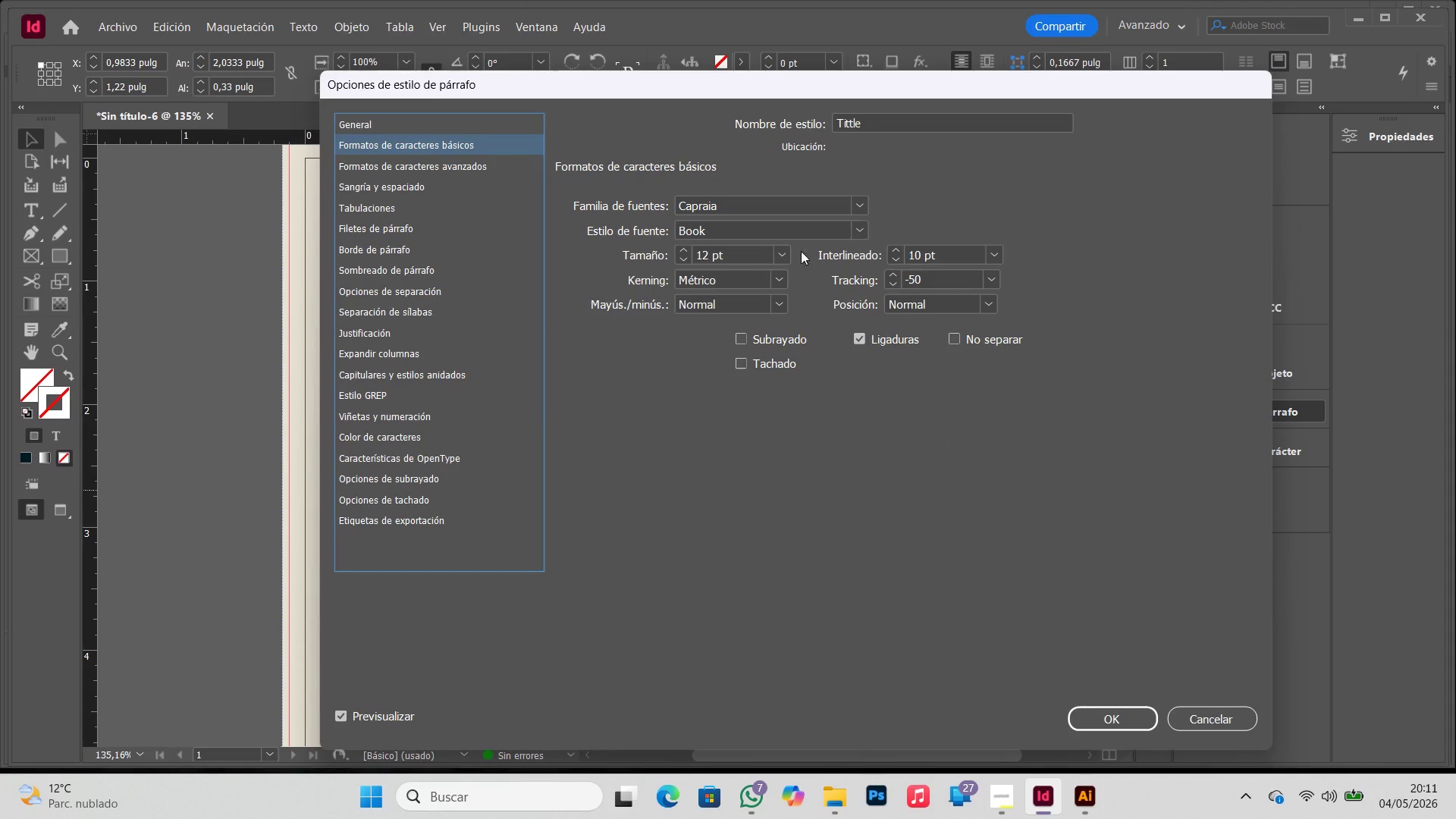 
left_click([786, 250])
 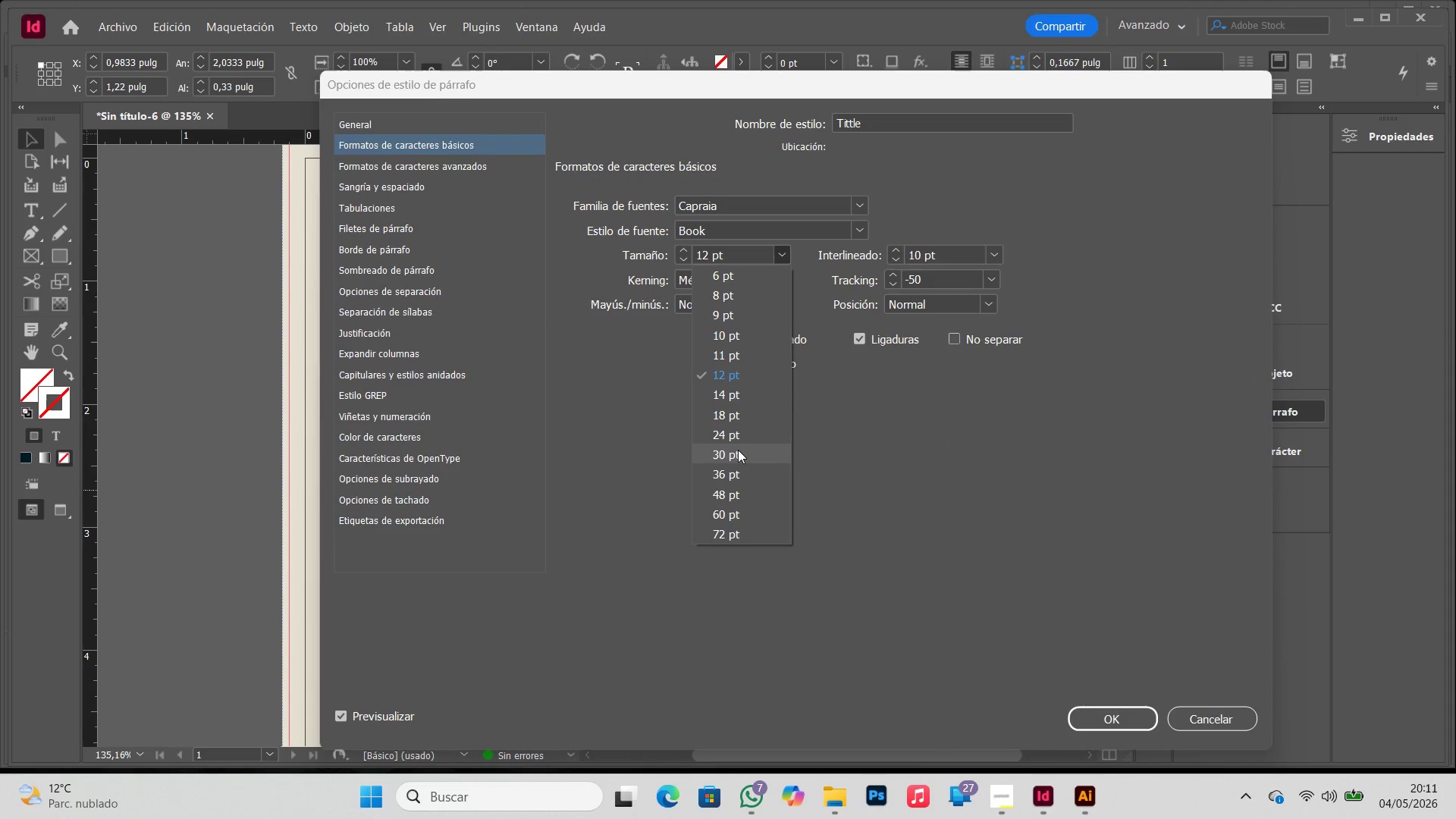 
left_click([738, 437])
 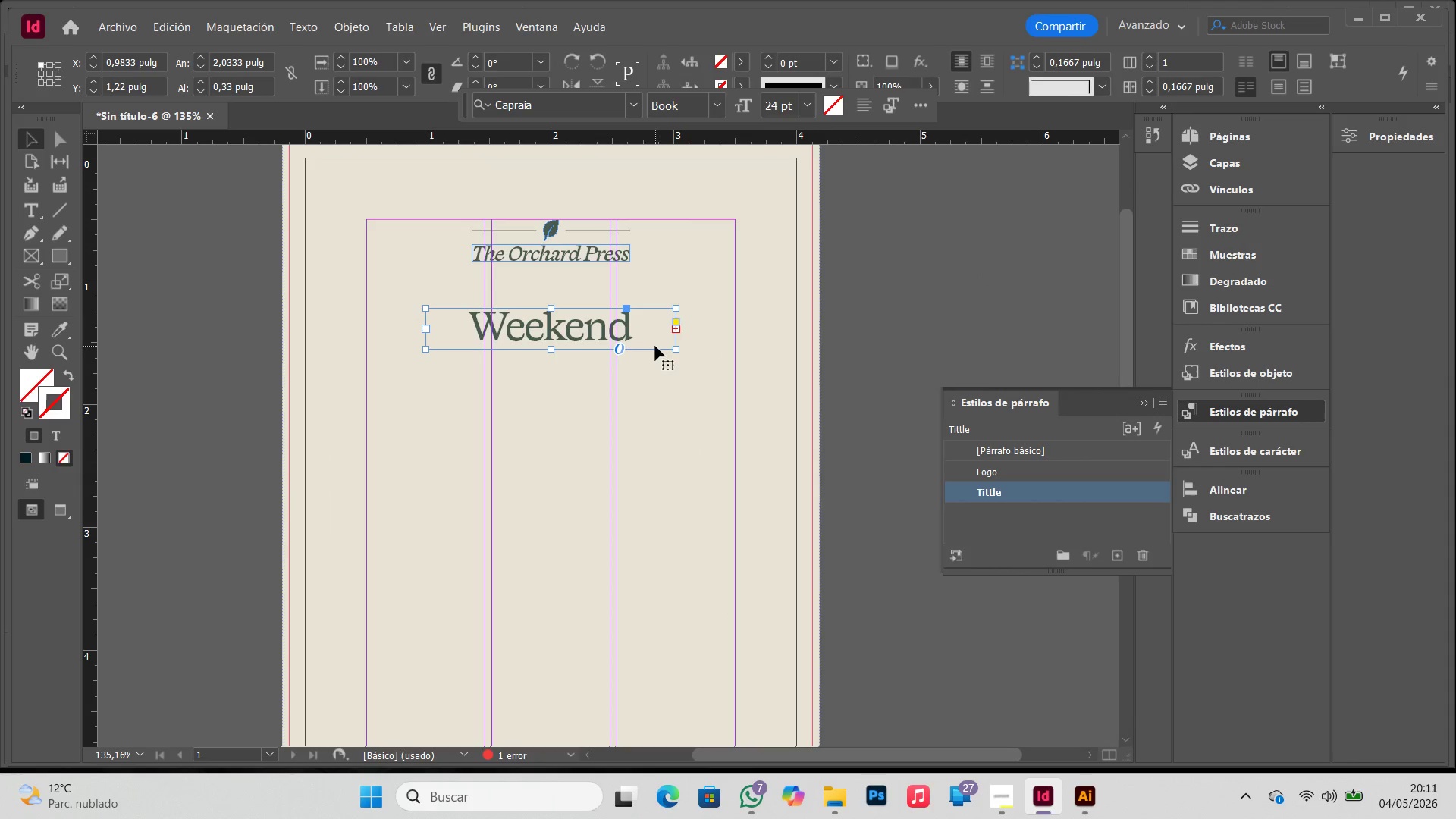 
double_click([1103, 491])
 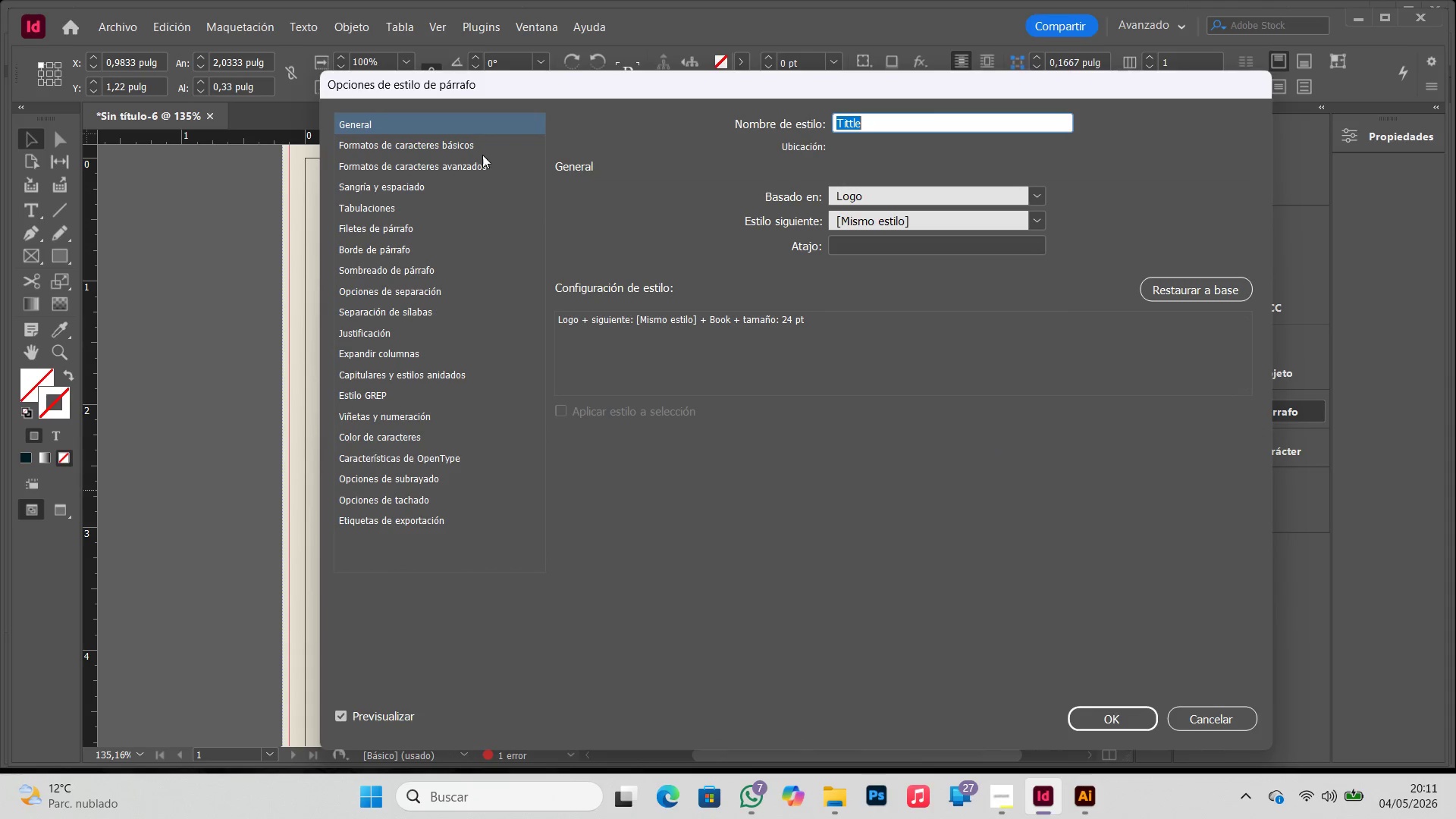 
left_click([469, 138])
 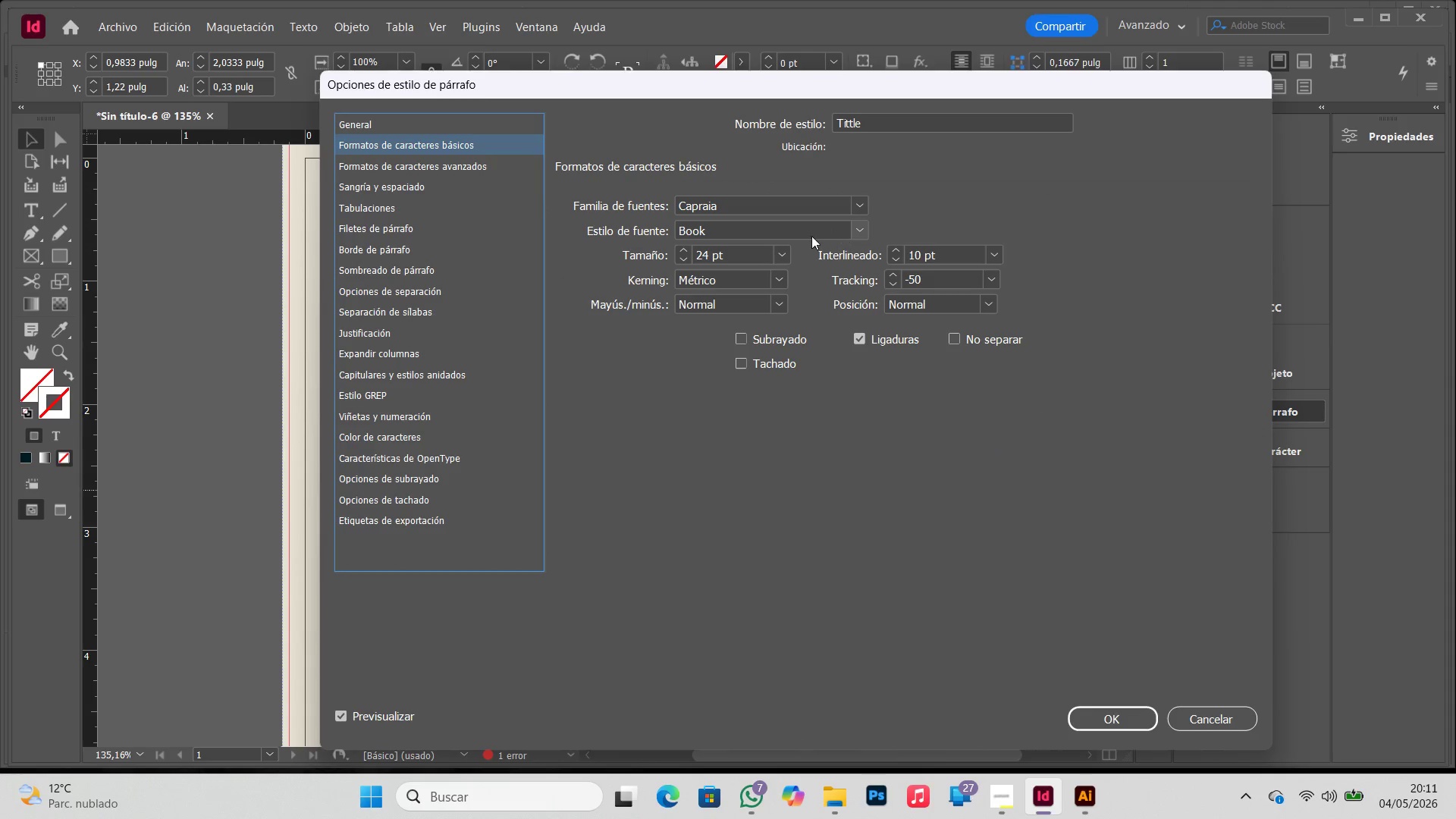 
left_click([786, 249])
 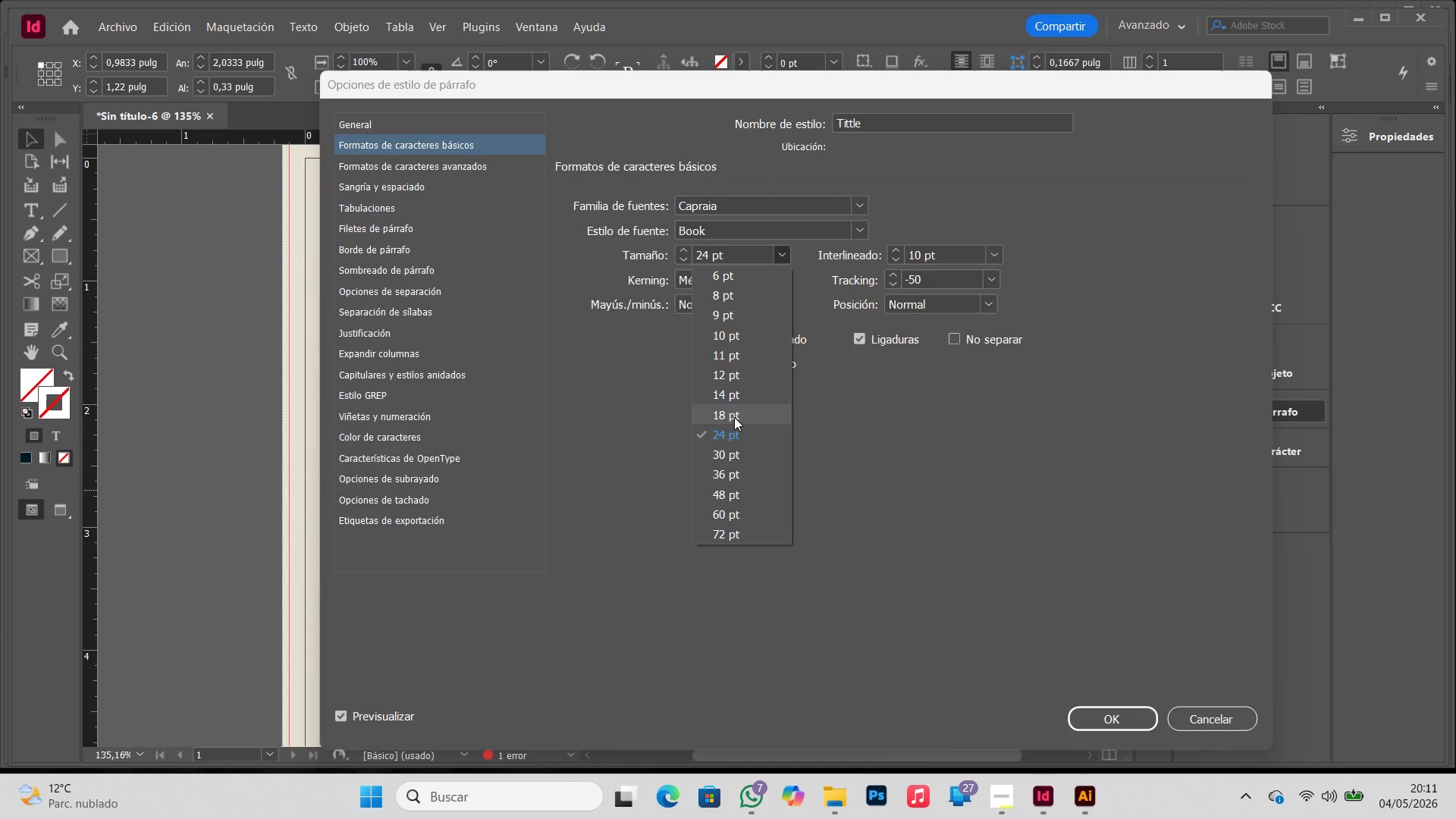 
left_click([734, 417])
 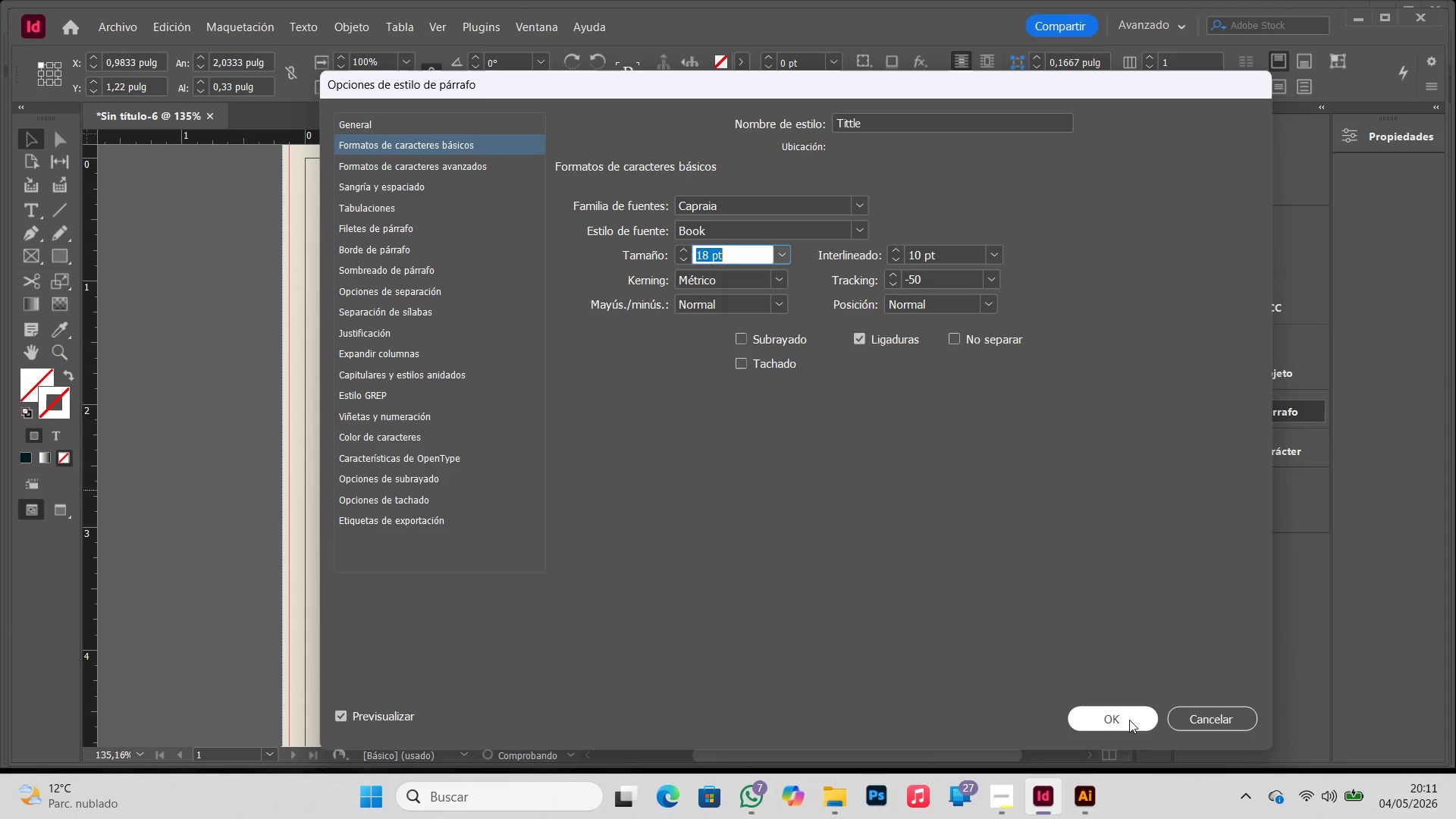 
left_click([1129, 720])
 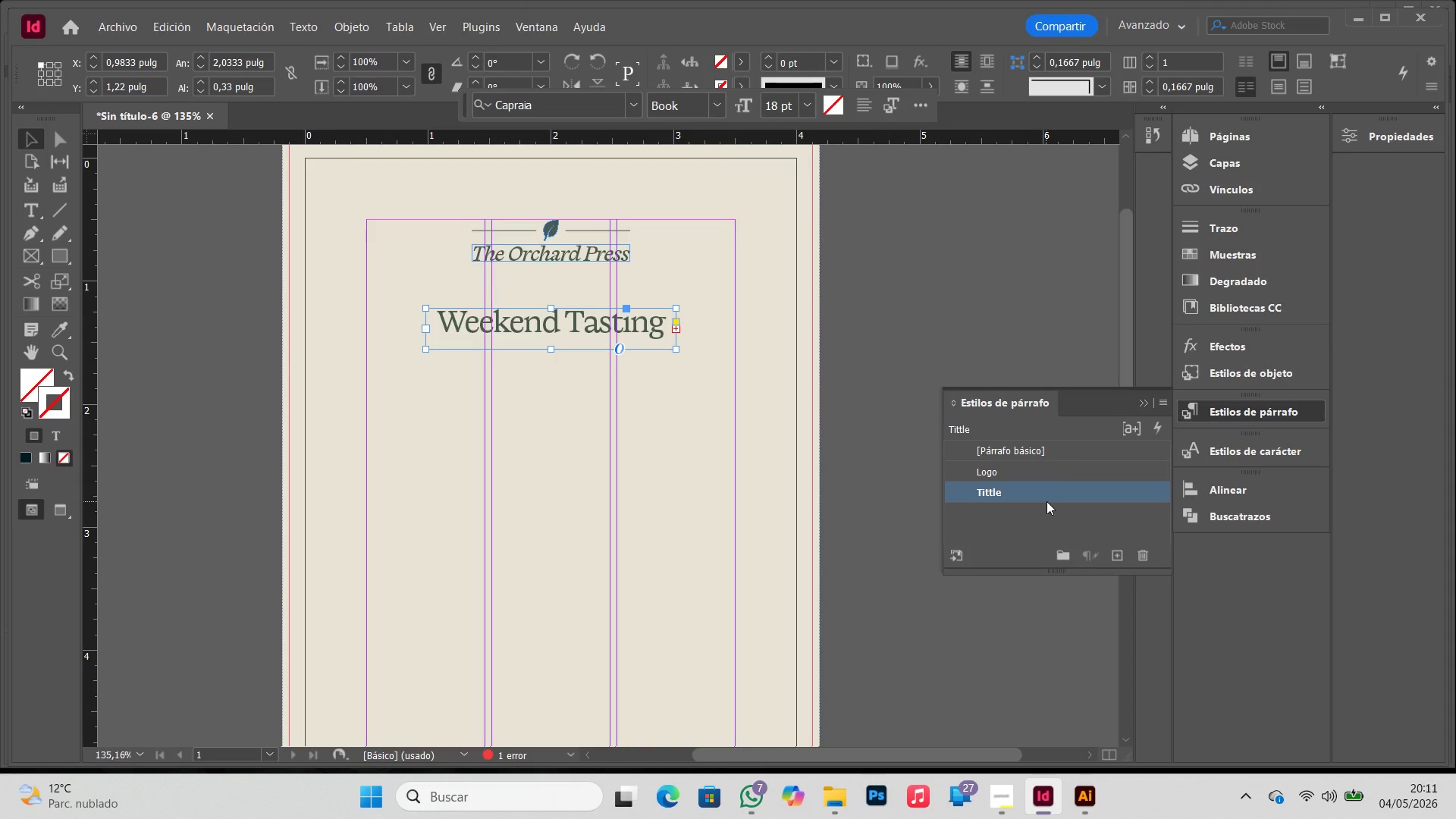 
double_click([1044, 495])
 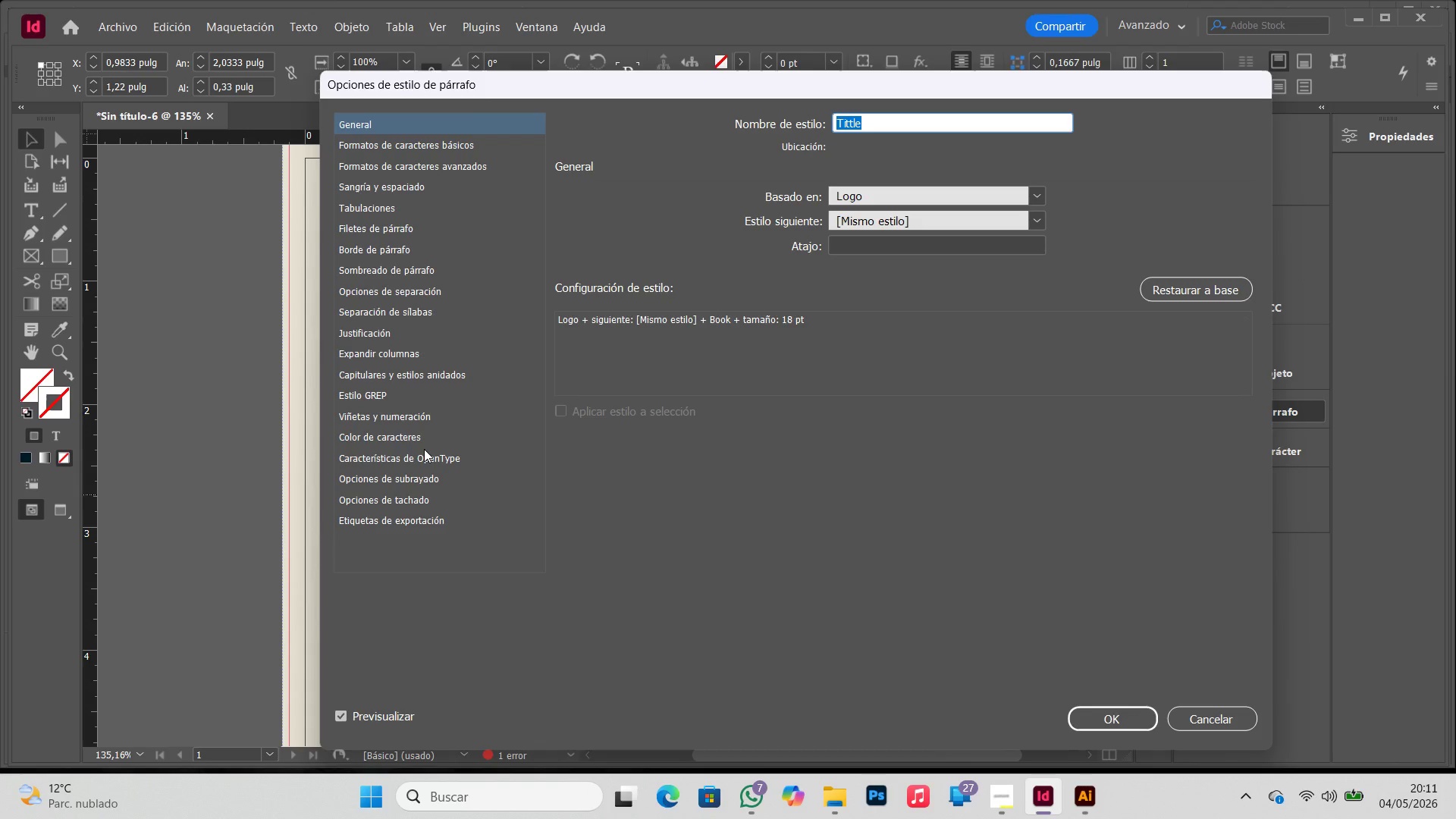 
left_click([419, 437])
 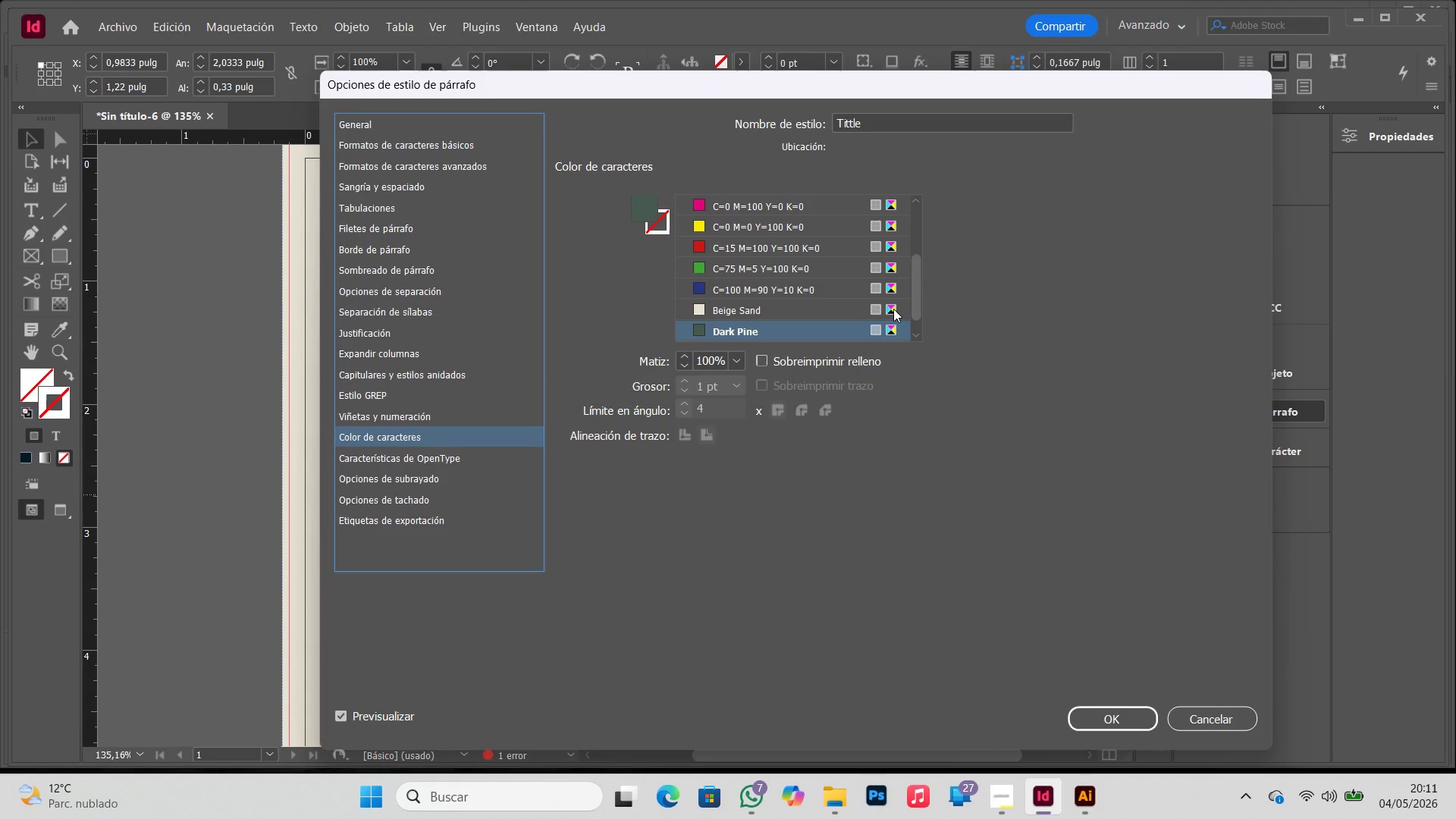 
scroll: coordinate [859, 300], scroll_direction: down, amount: 3.0
 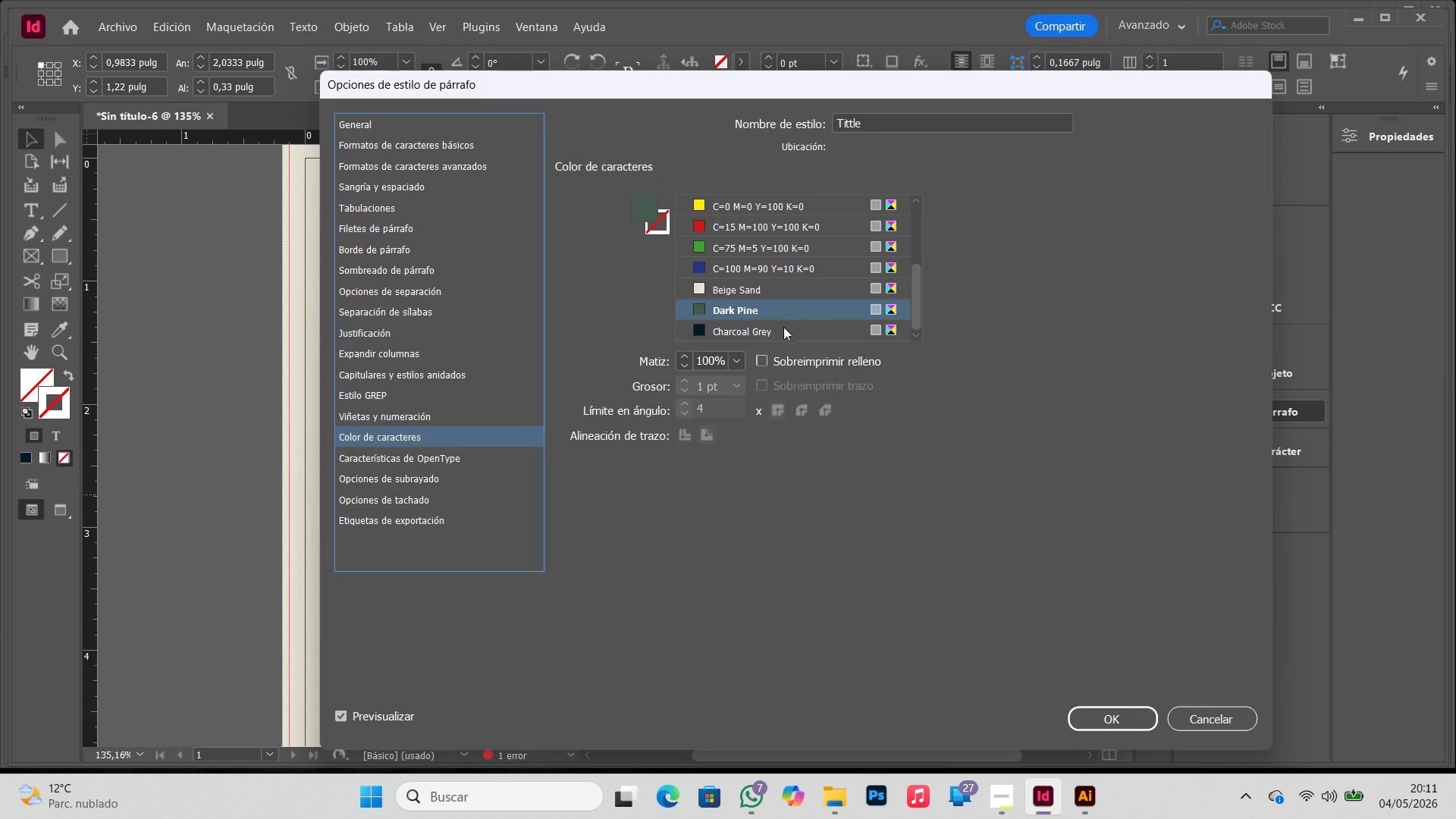 
left_click([783, 327])
 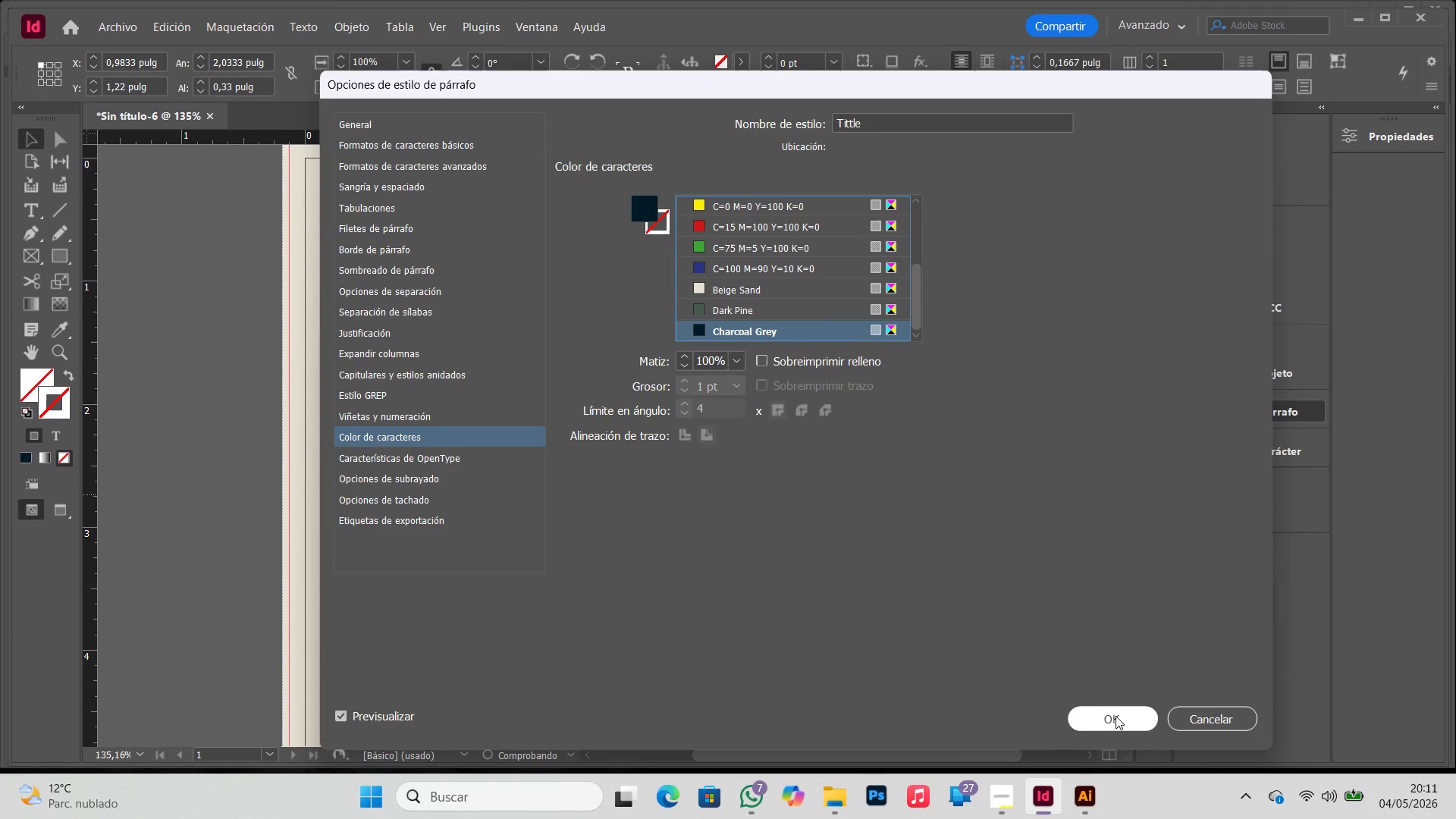 
left_click([1116, 716])
 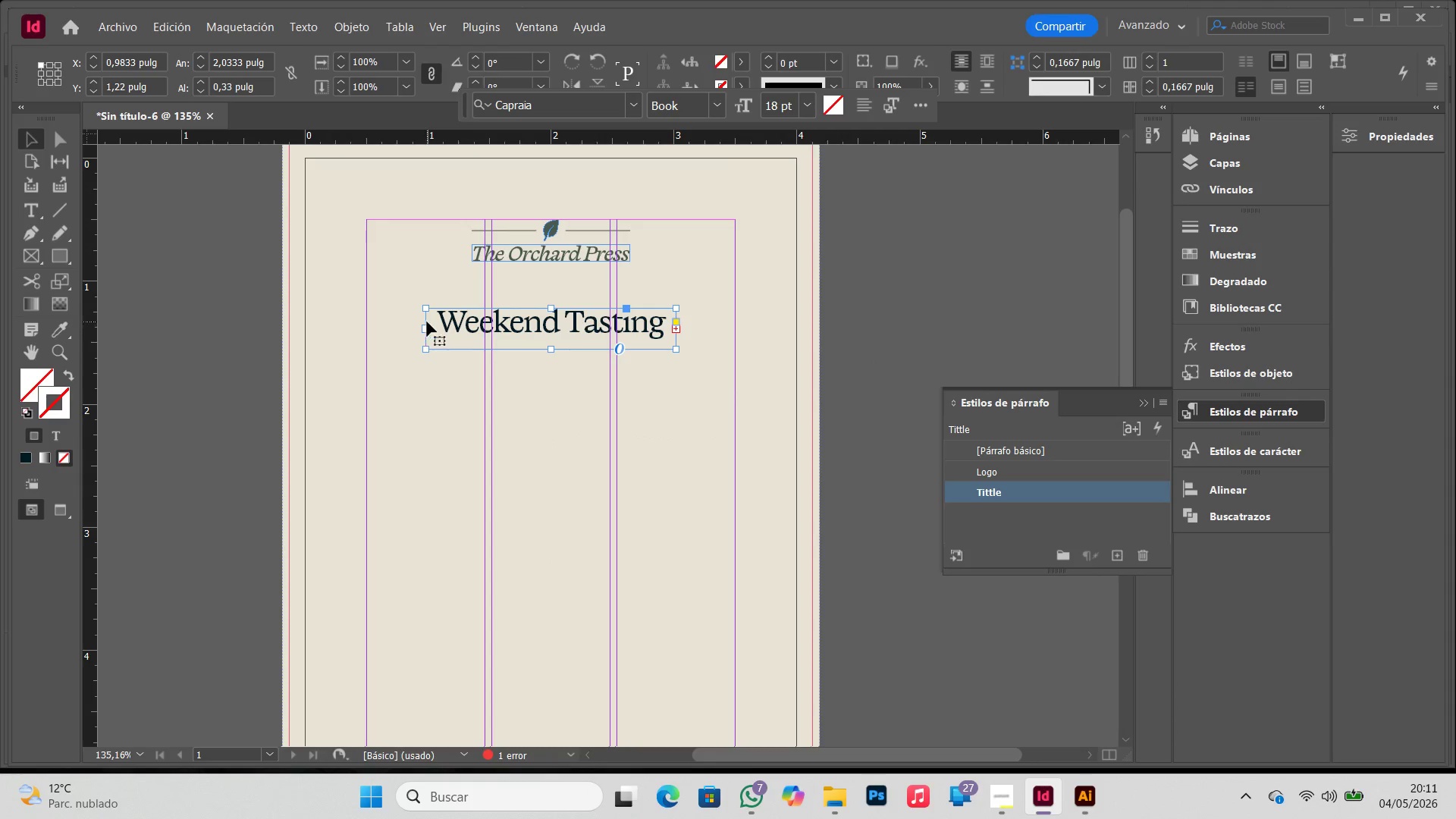 
double_click([424, 353])
 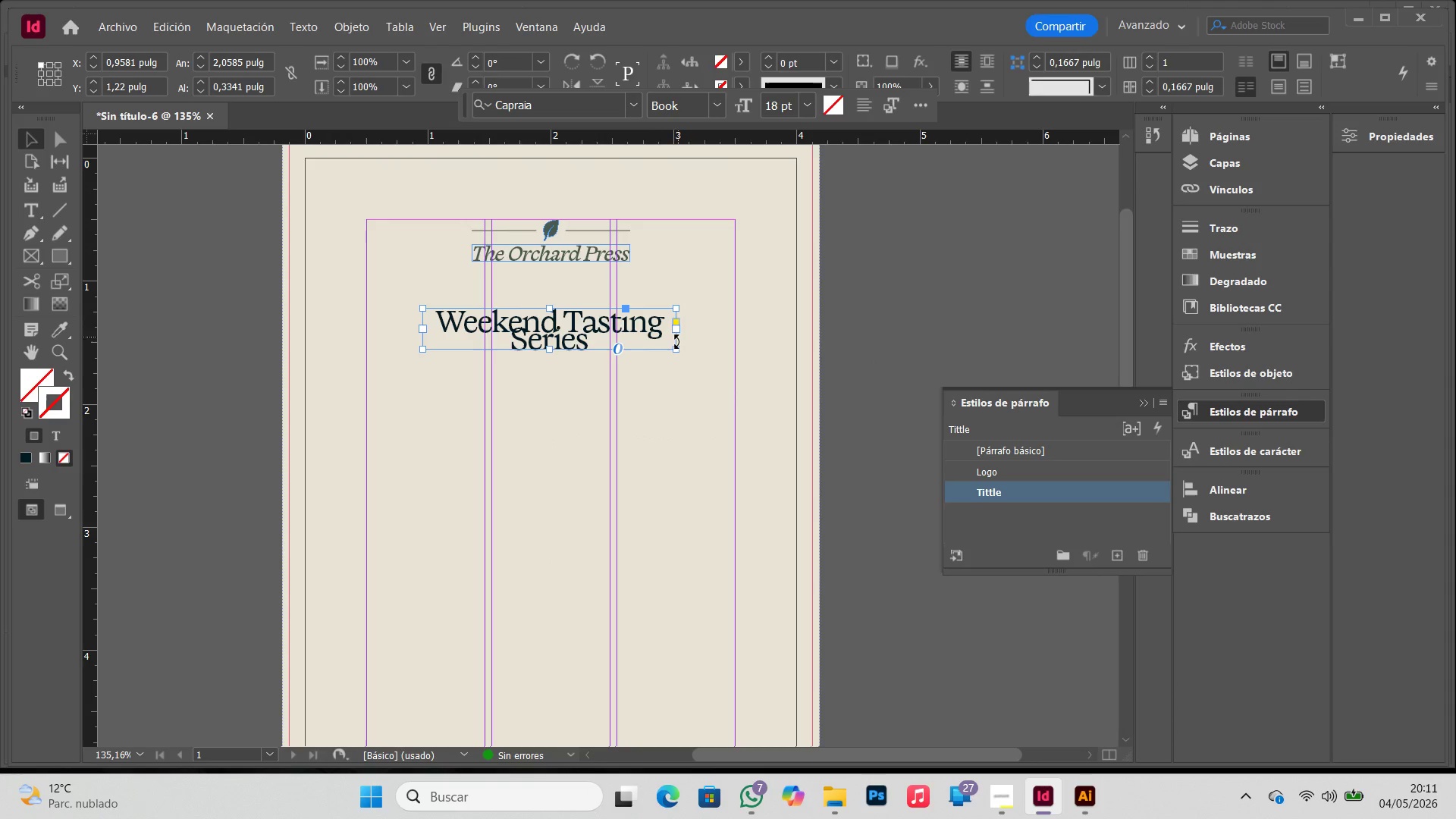 
left_click_drag(start_coordinate=[675, 347], to_coordinate=[723, 348])
 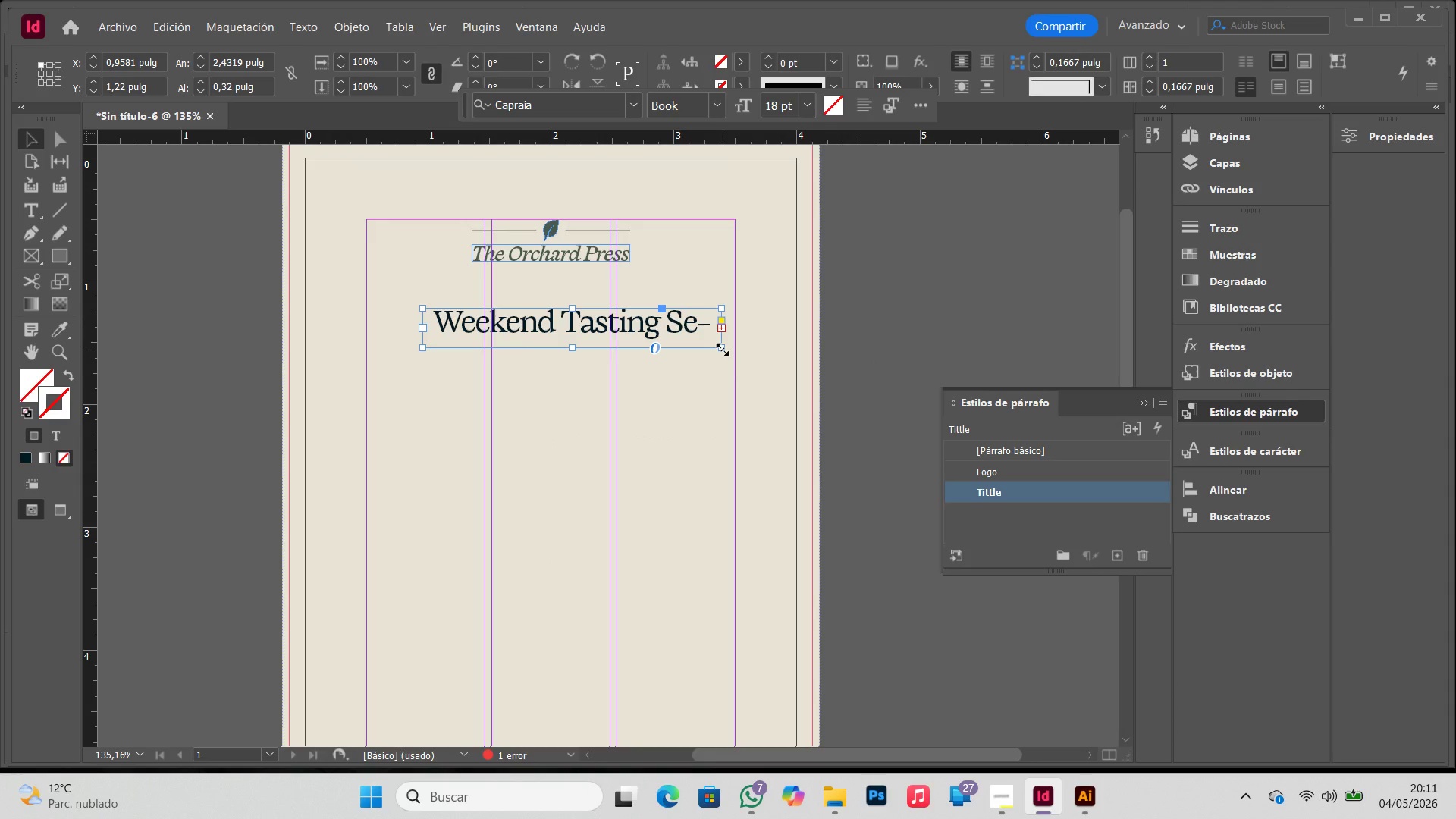 
double_click([723, 350])
 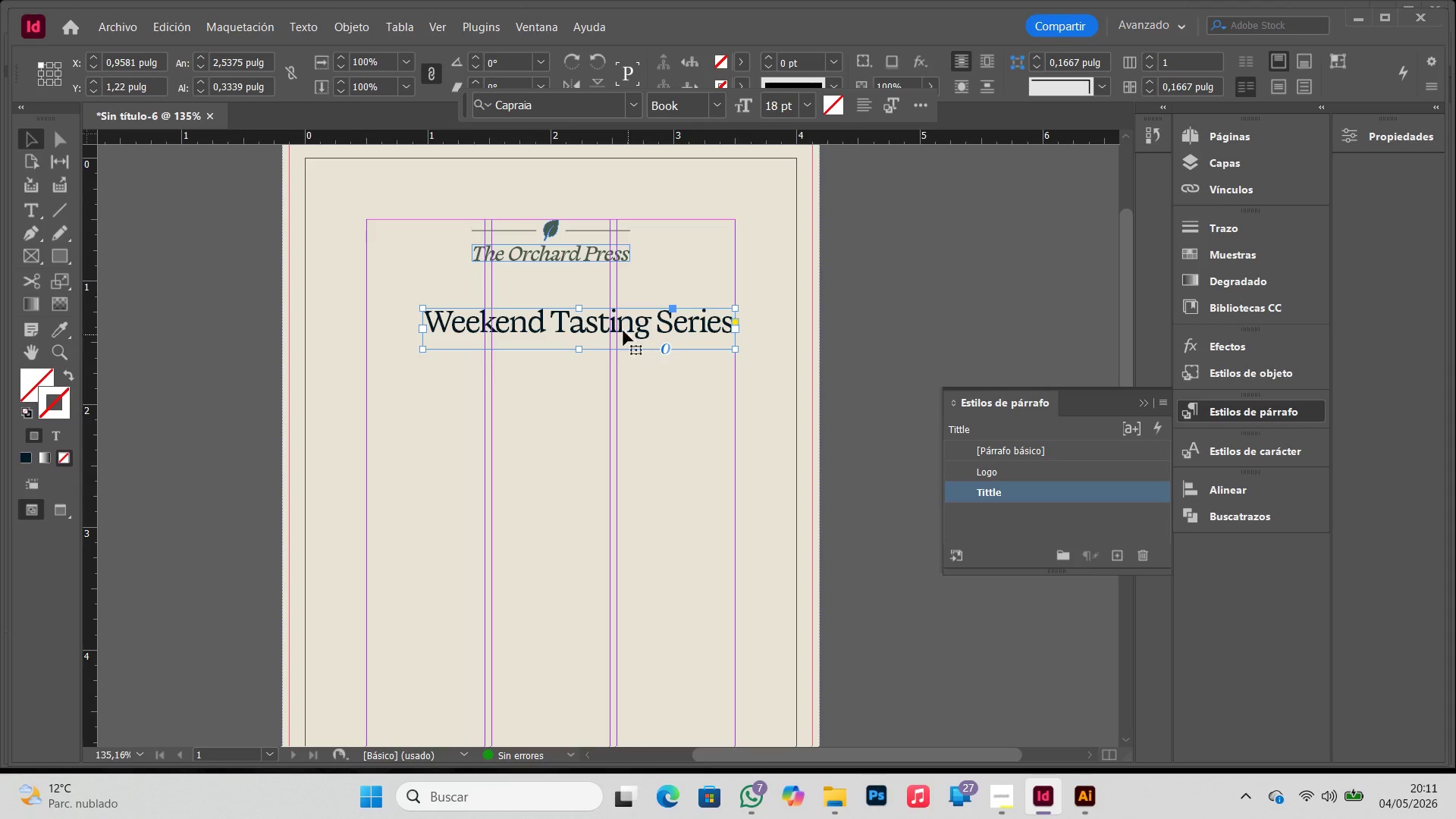 
left_click_drag(start_coordinate=[620, 323], to_coordinate=[594, 322])
 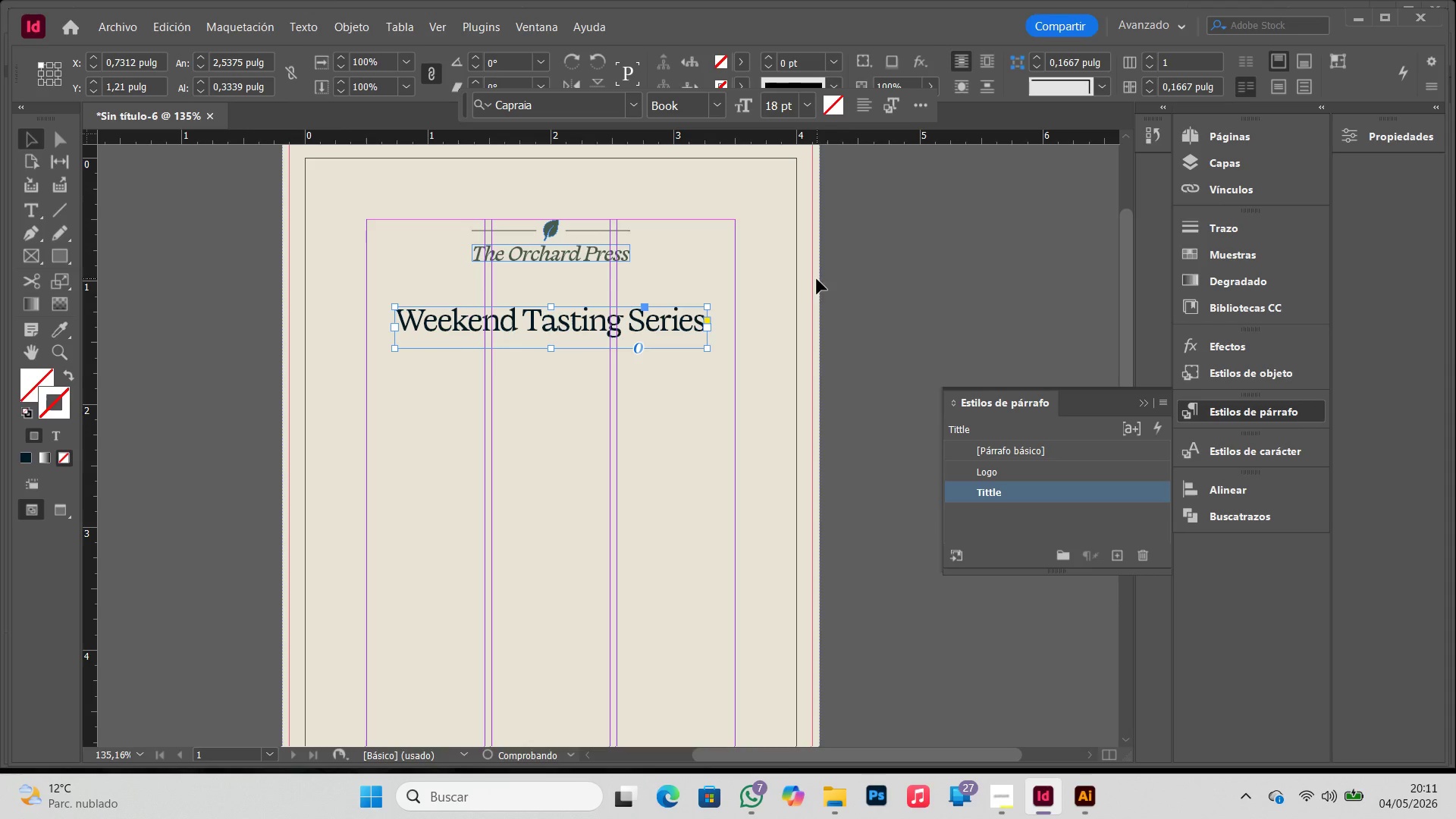 
left_click([848, 281])
 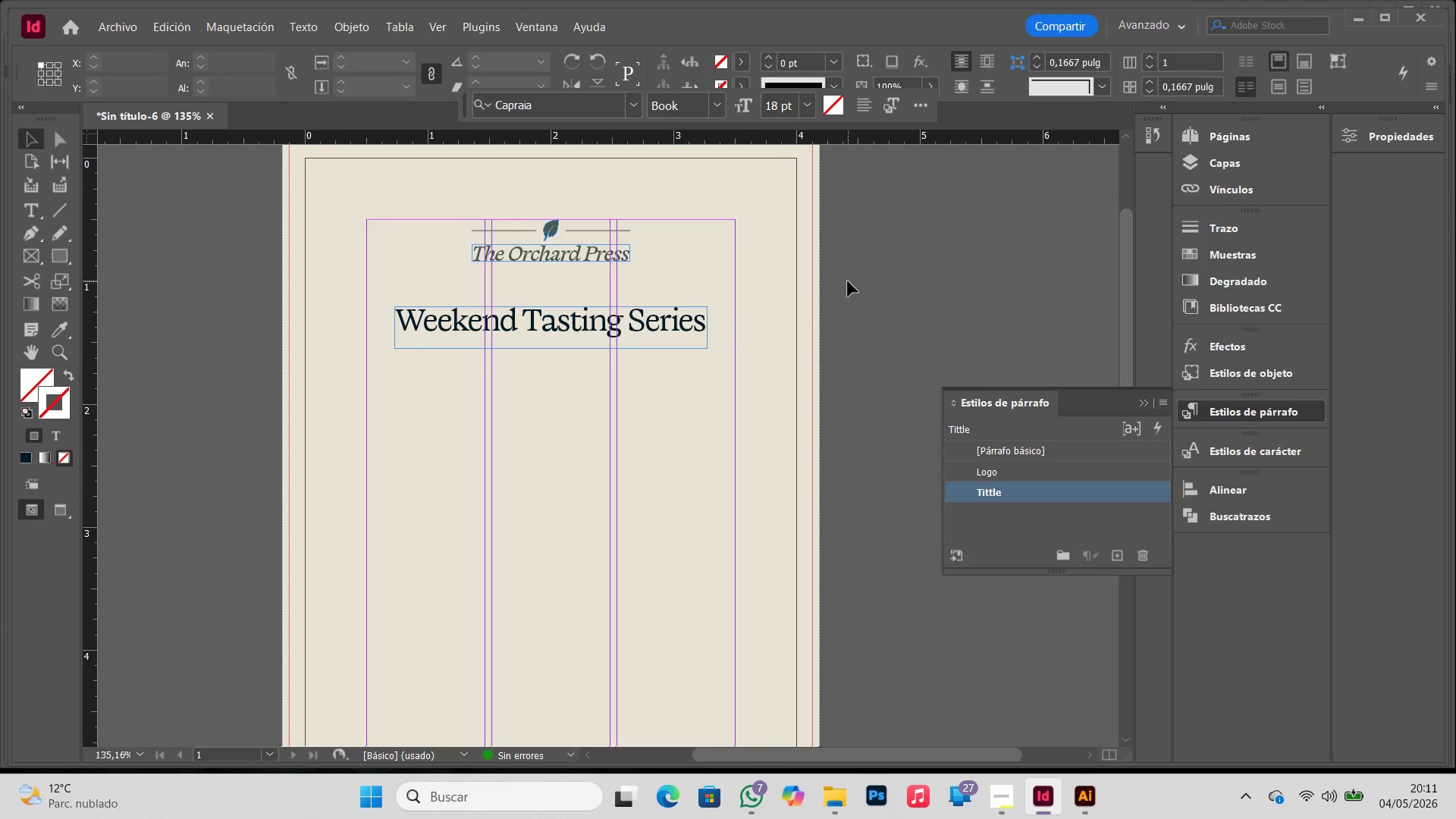 
type(ww)
 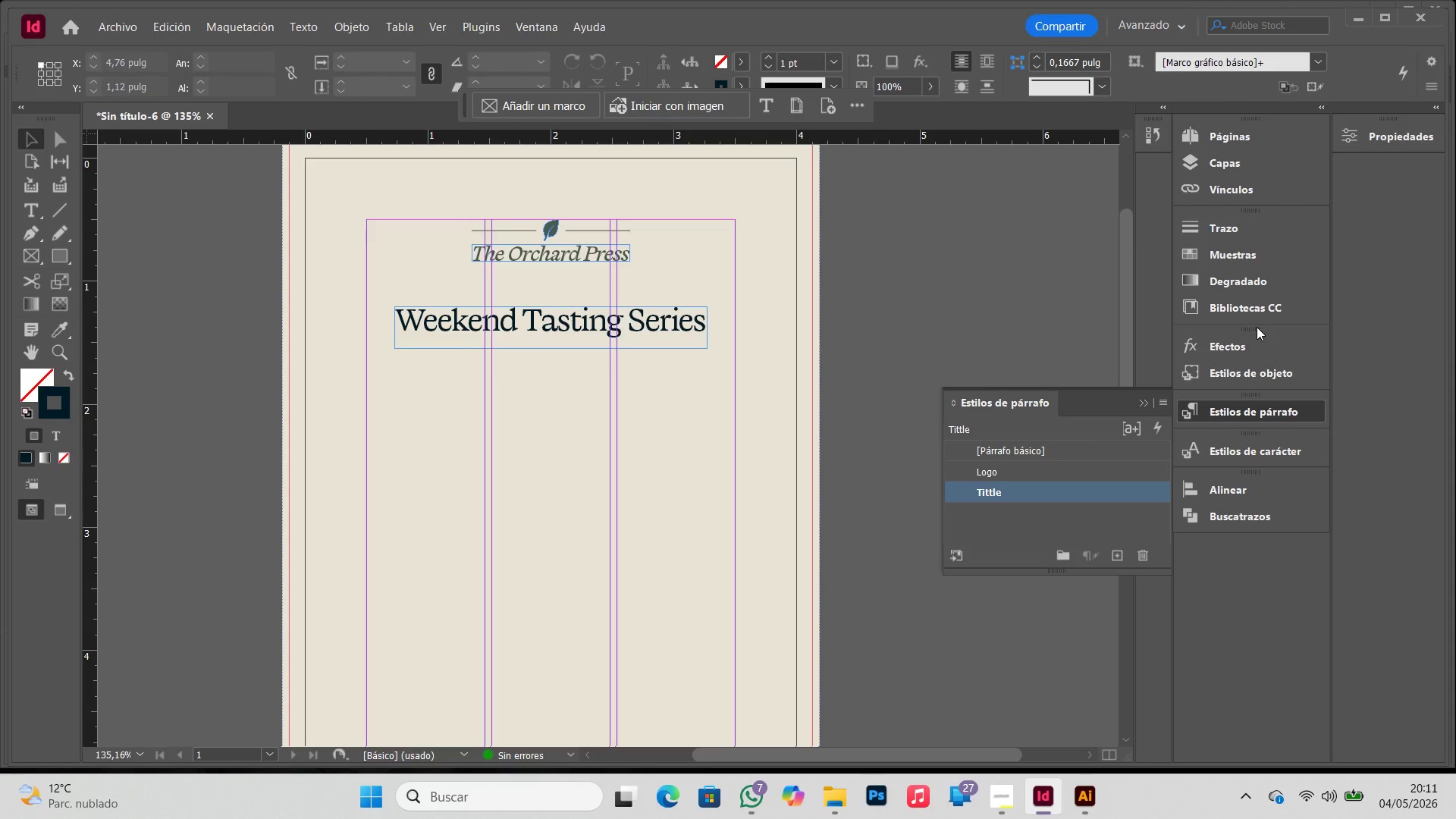 
left_click([1236, 260])
 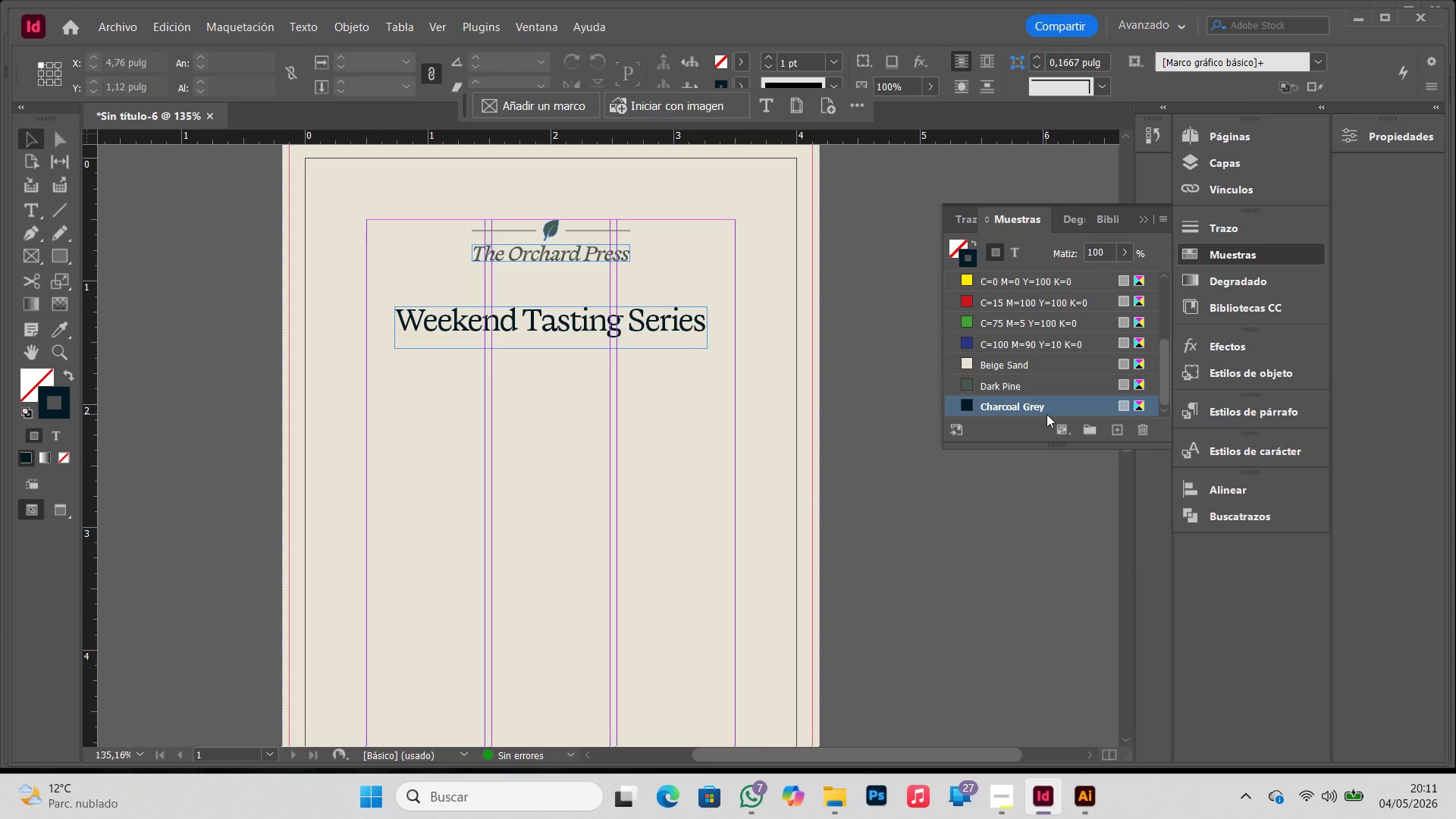 
double_click([1049, 408])
 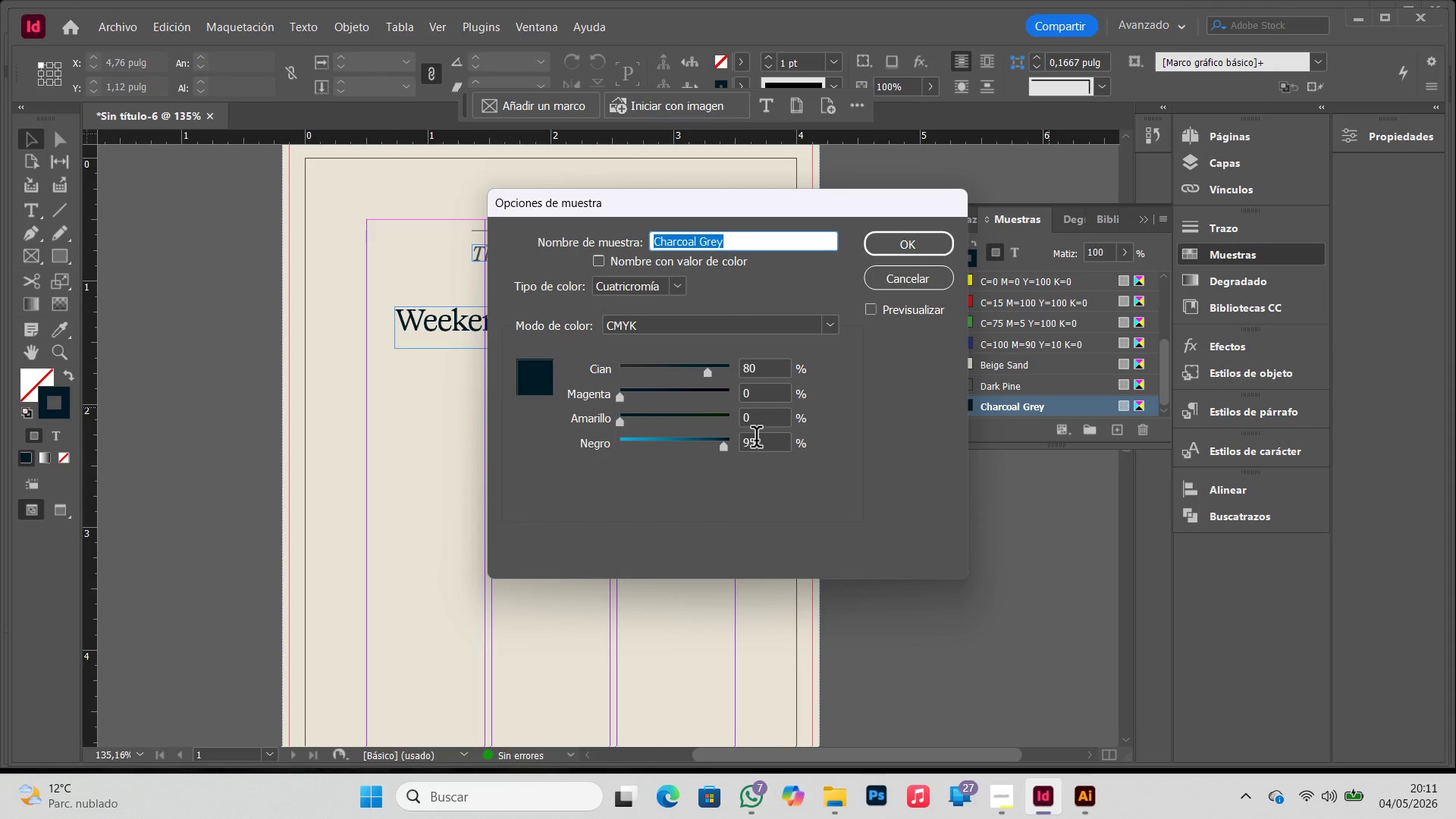 
left_click_drag(start_coordinate=[755, 441], to_coordinate=[739, 441])
 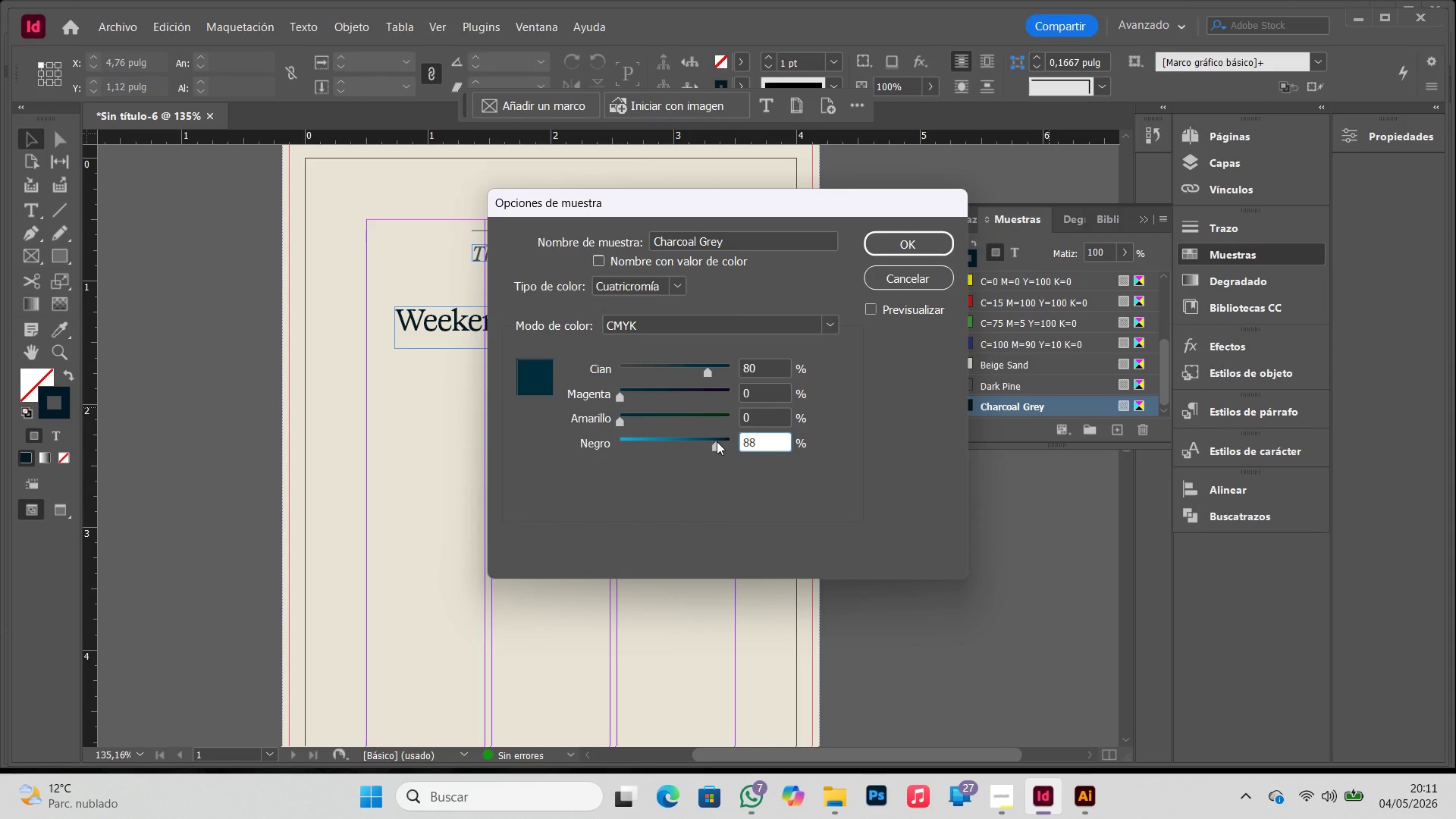 
left_click([717, 441])
 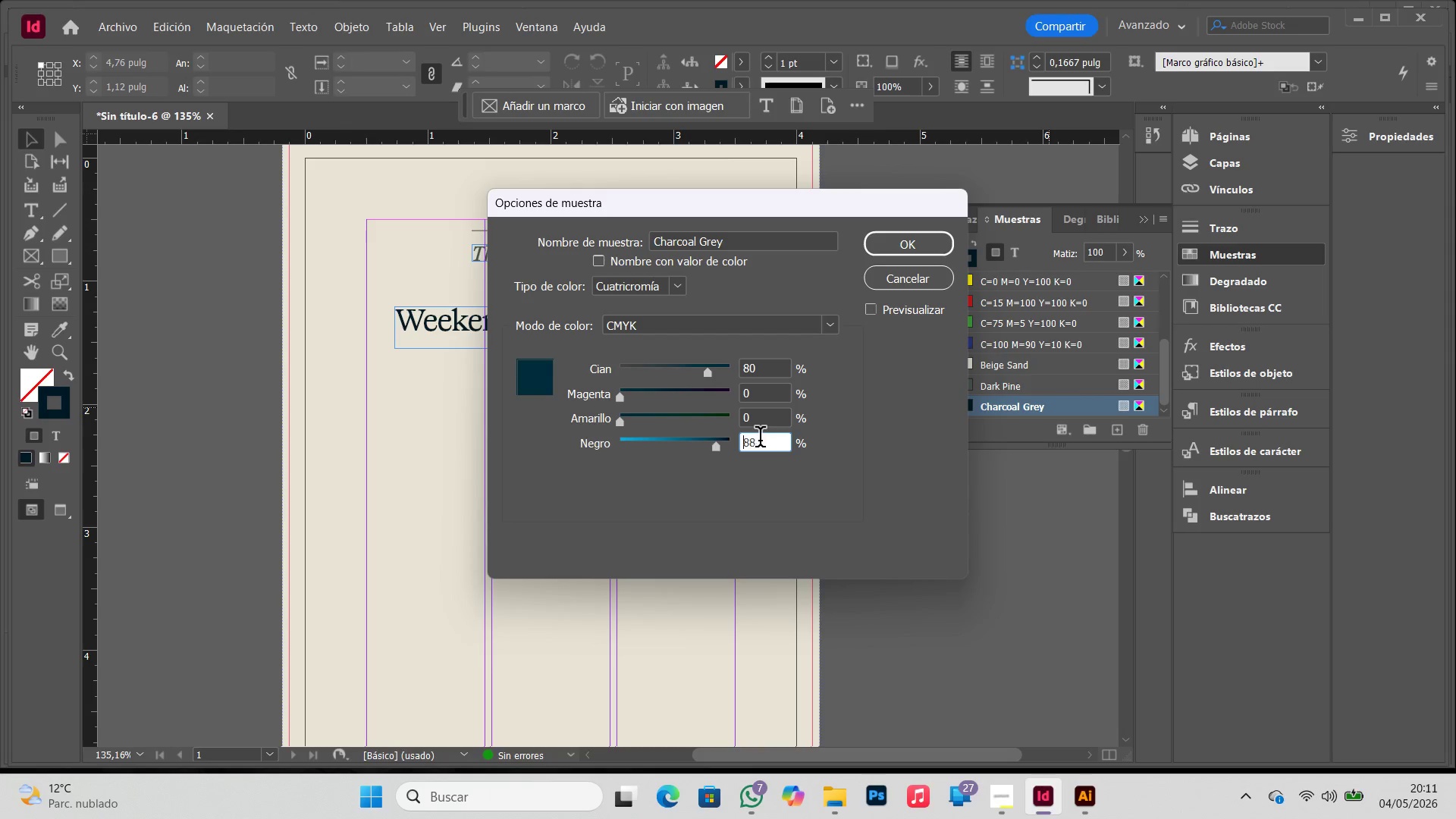 
left_click_drag(start_coordinate=[760, 440], to_coordinate=[701, 441])
 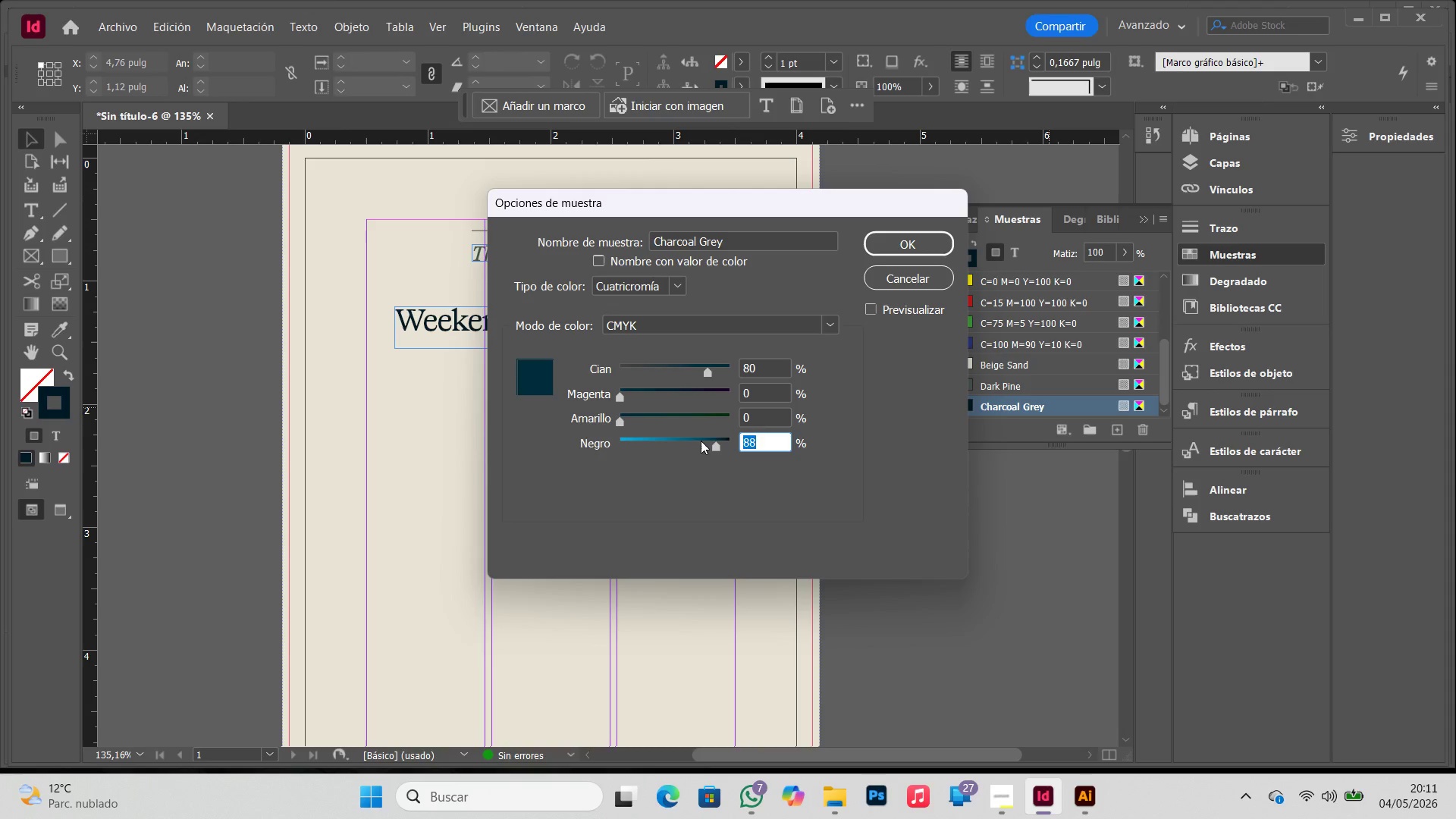 
key(Numpad8)
 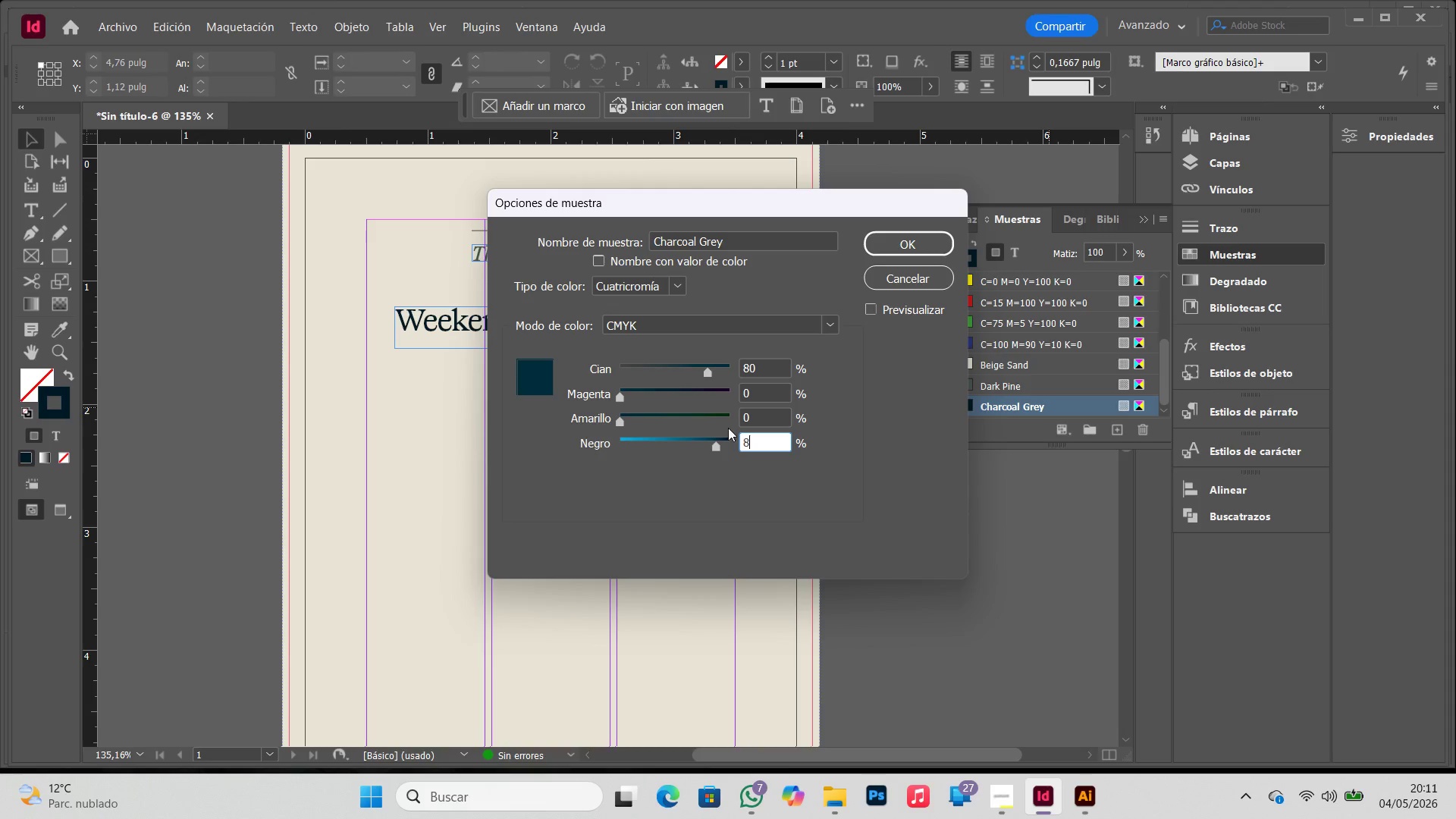 
key(Numpad0)
 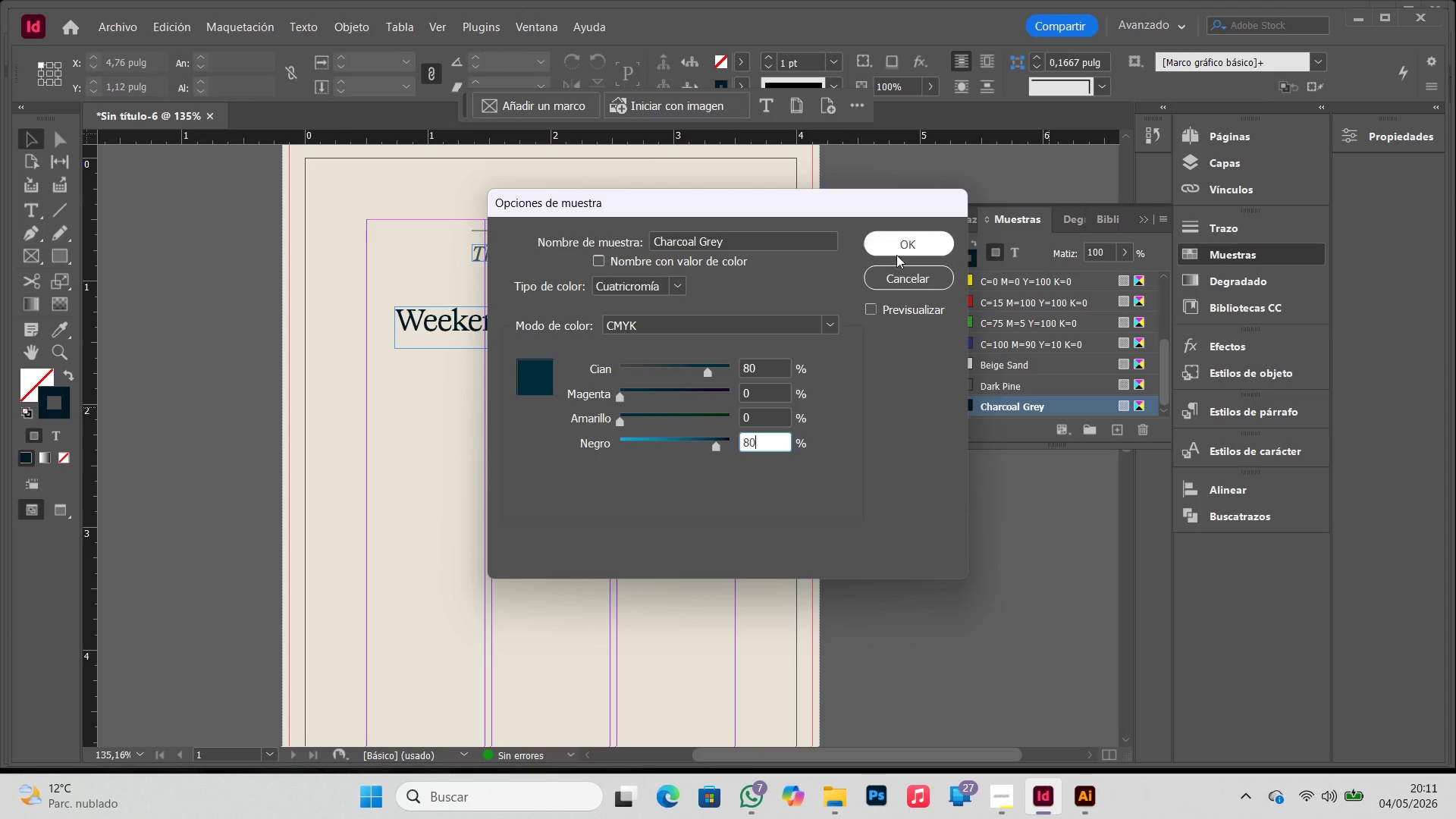 
left_click([896, 250])
 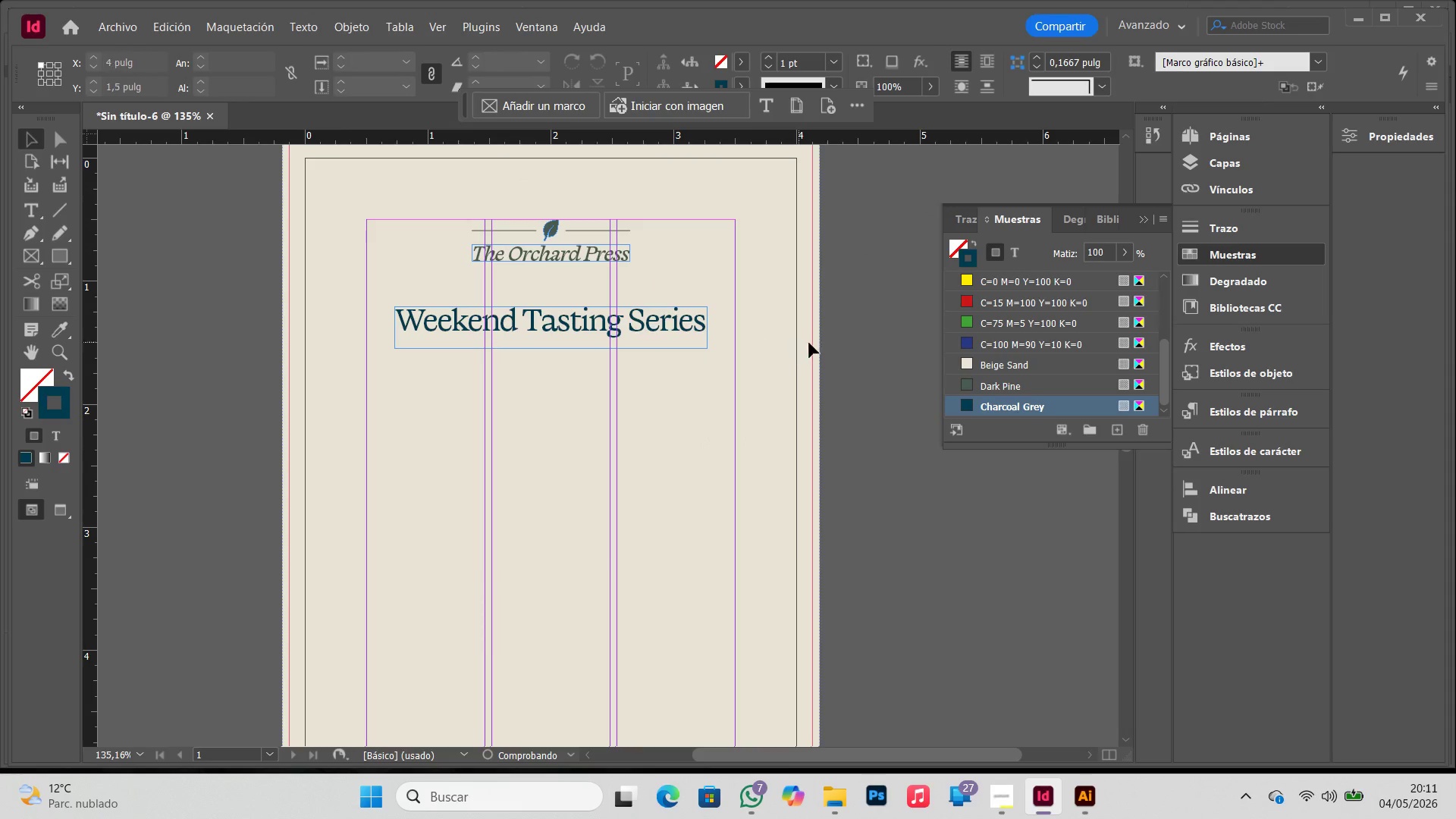 
left_click([861, 337])
 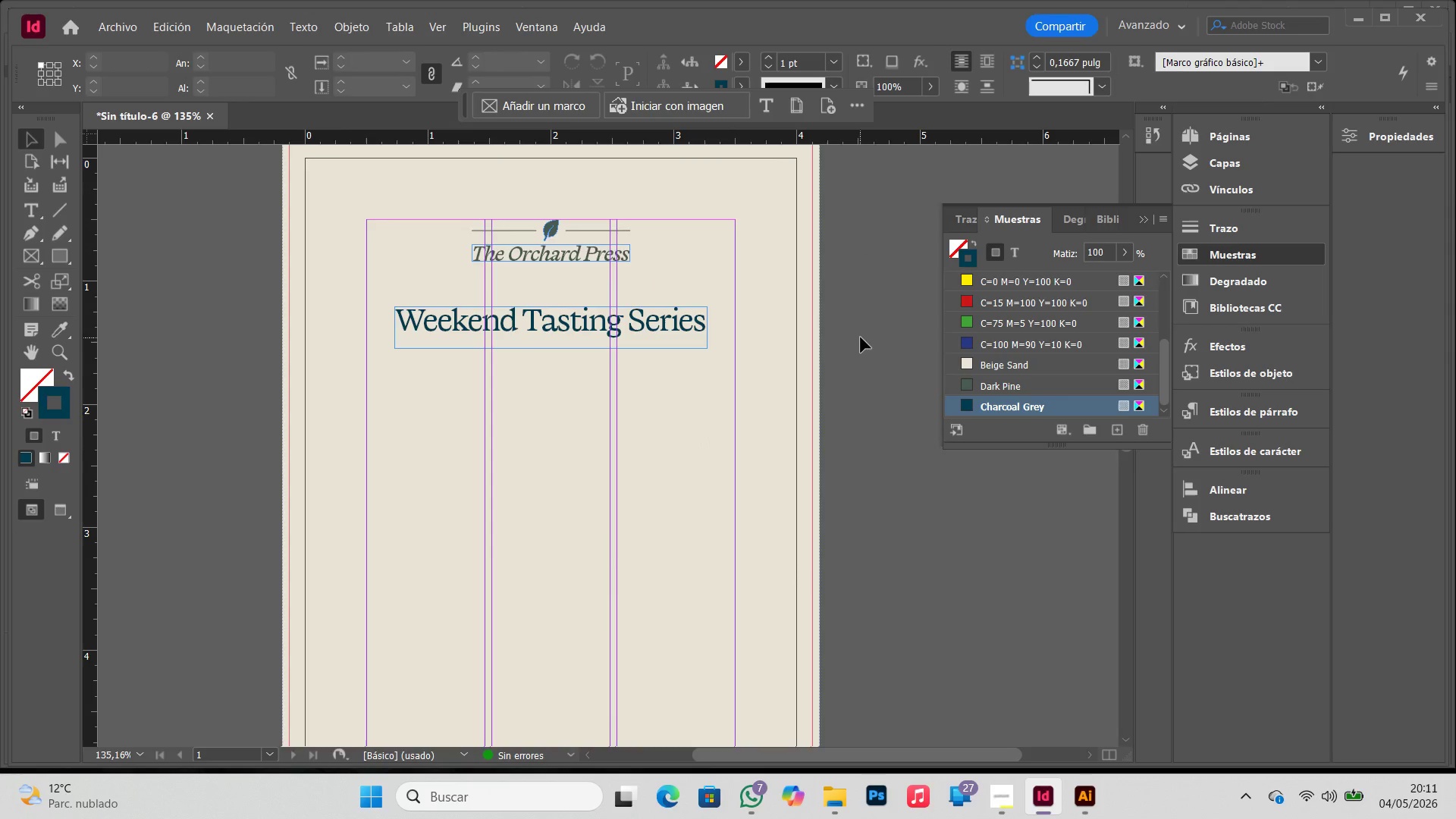 
type(w2)
 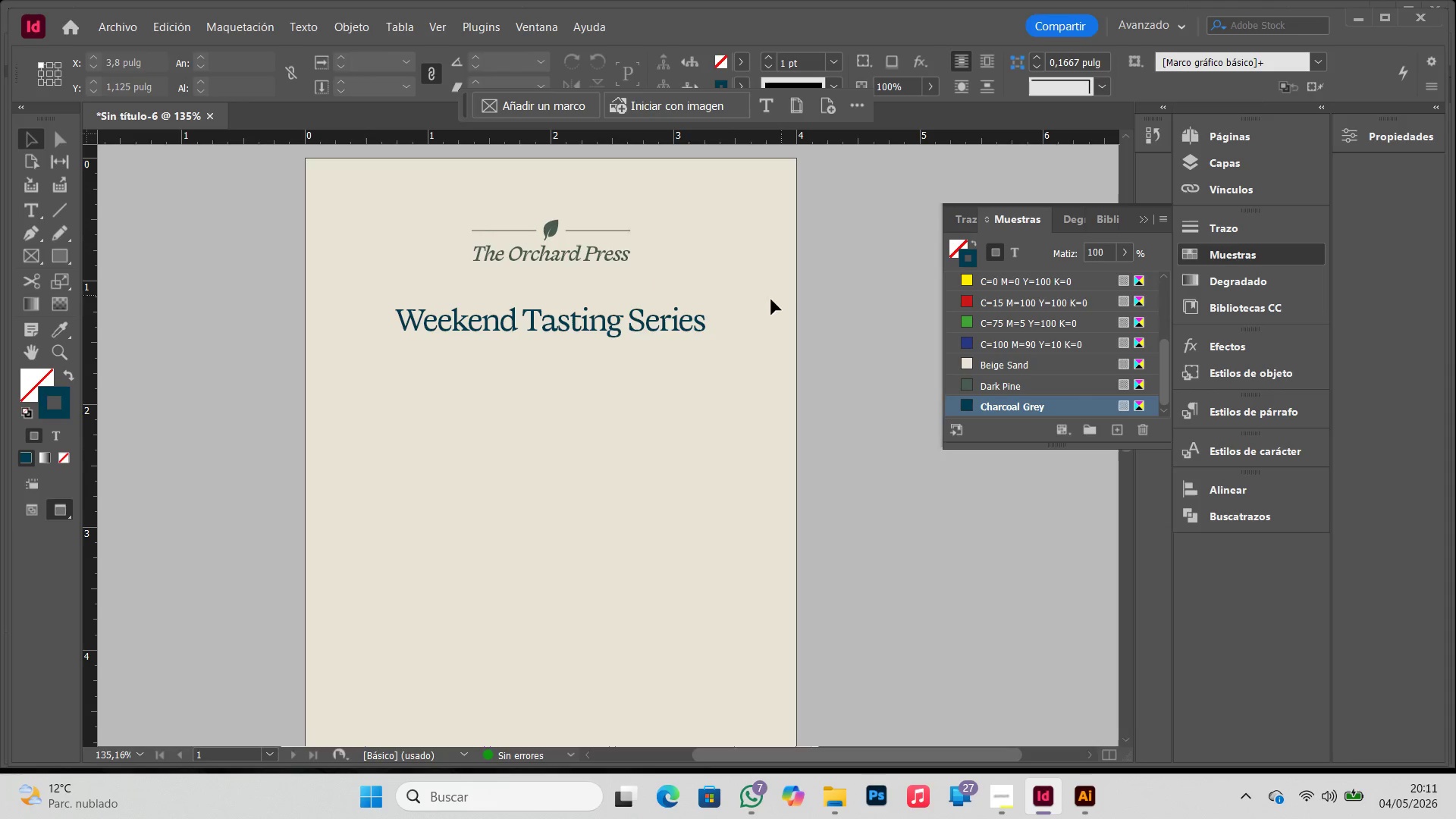 
key(W)
 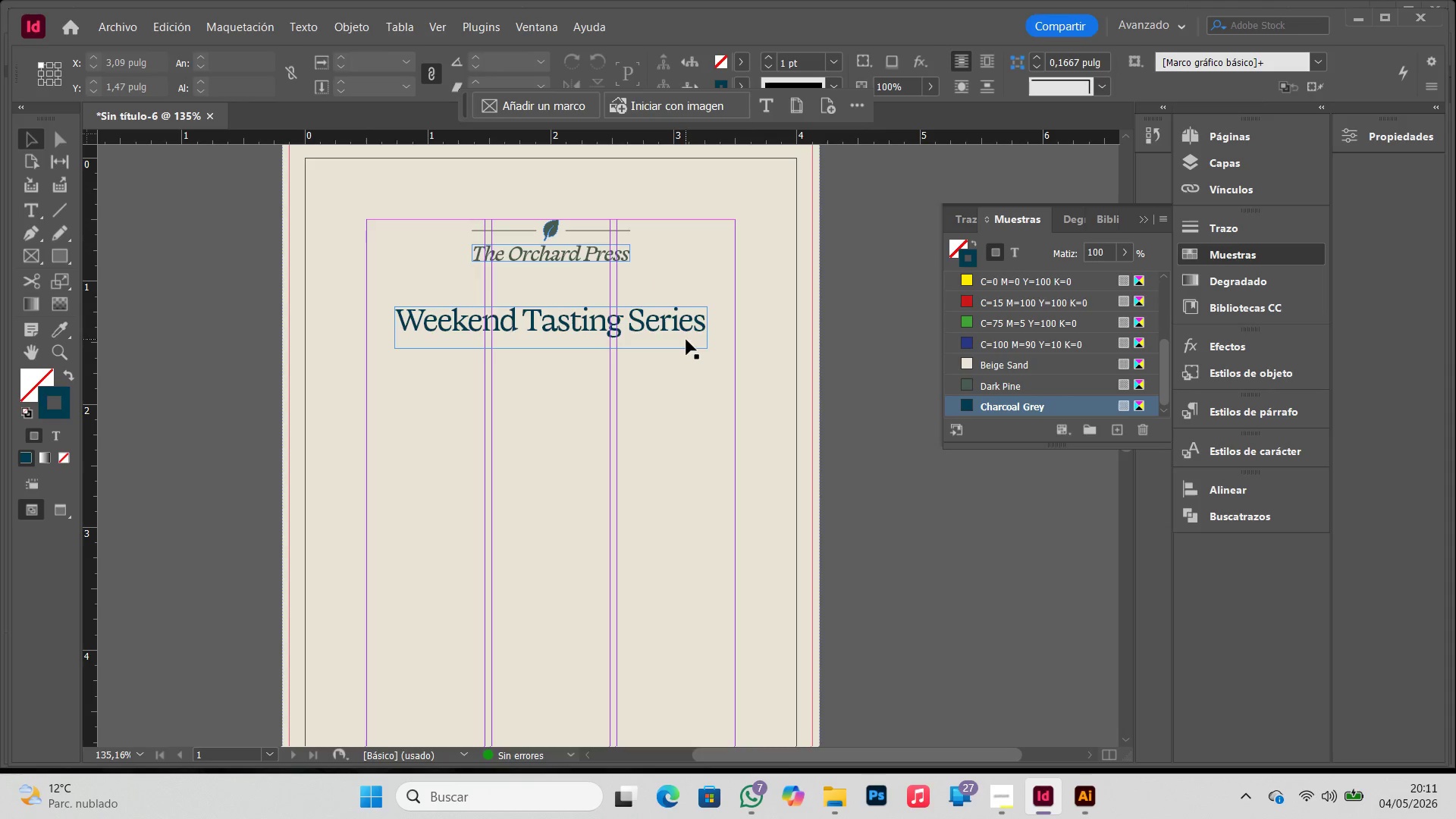 
left_click_drag(start_coordinate=[682, 337], to_coordinate=[682, 353])
 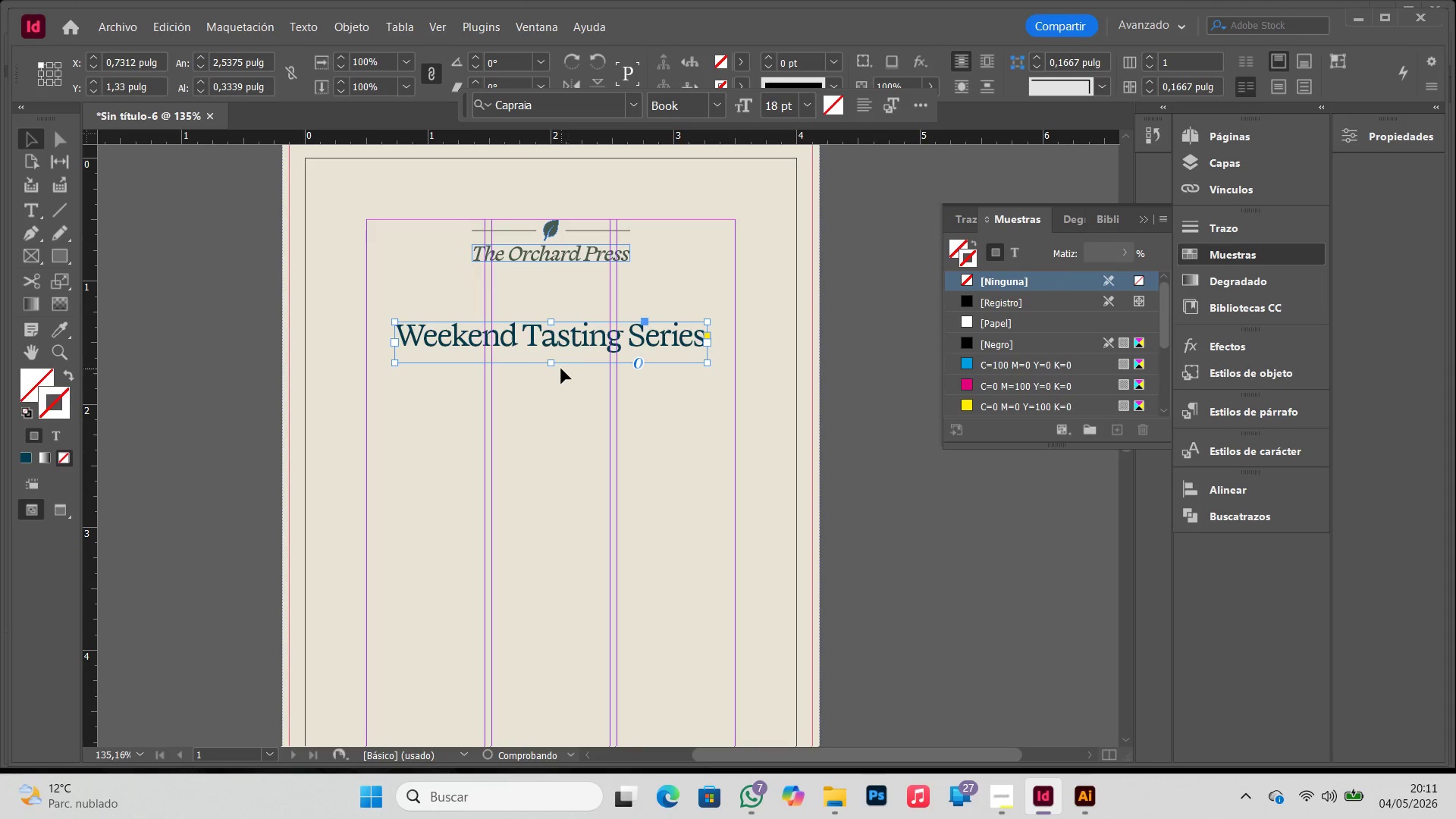 
hold_key(key=ShiftLeft, duration=0.36)
 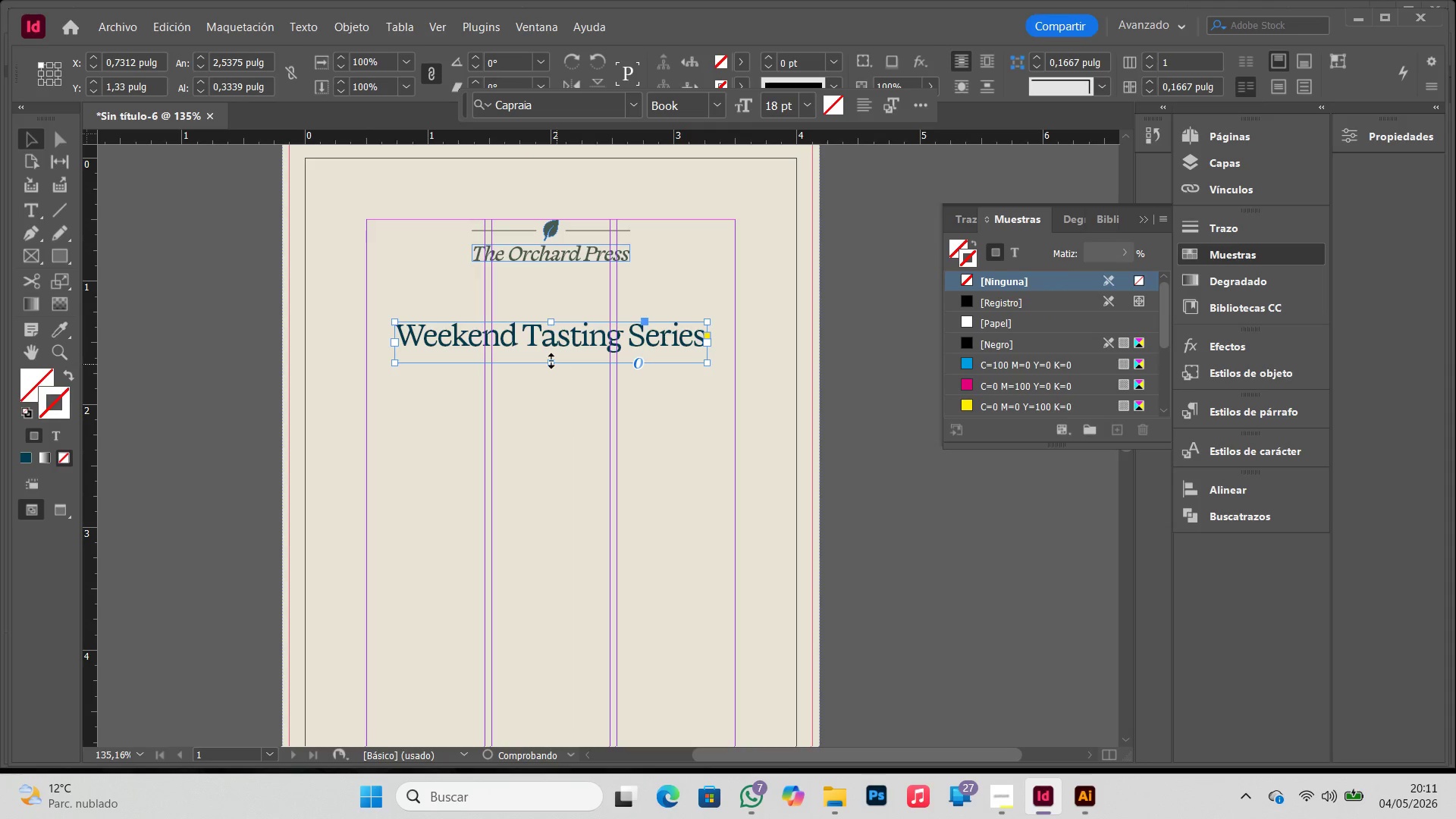 
double_click([550, 360])
 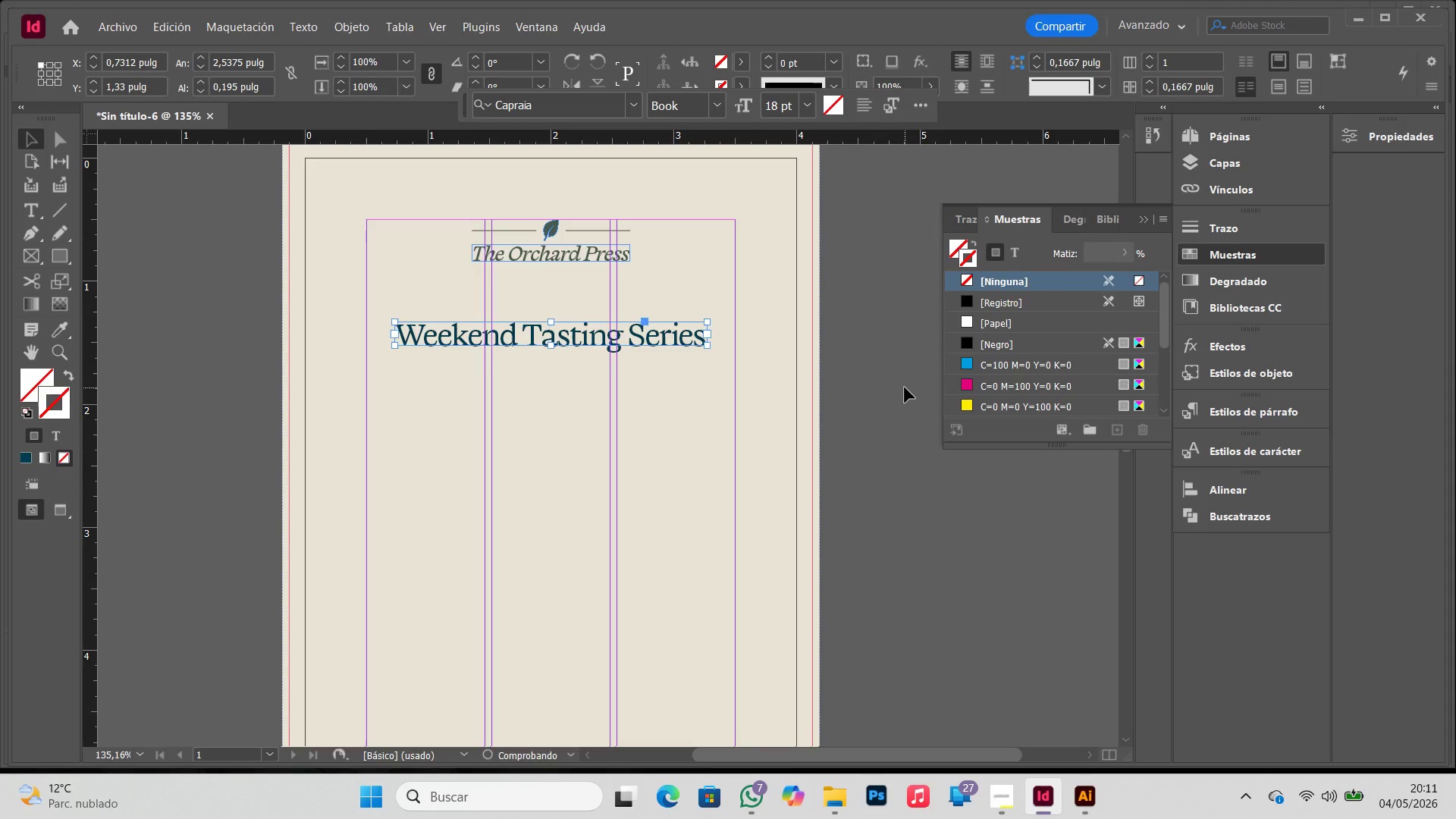 
left_click([905, 388])
 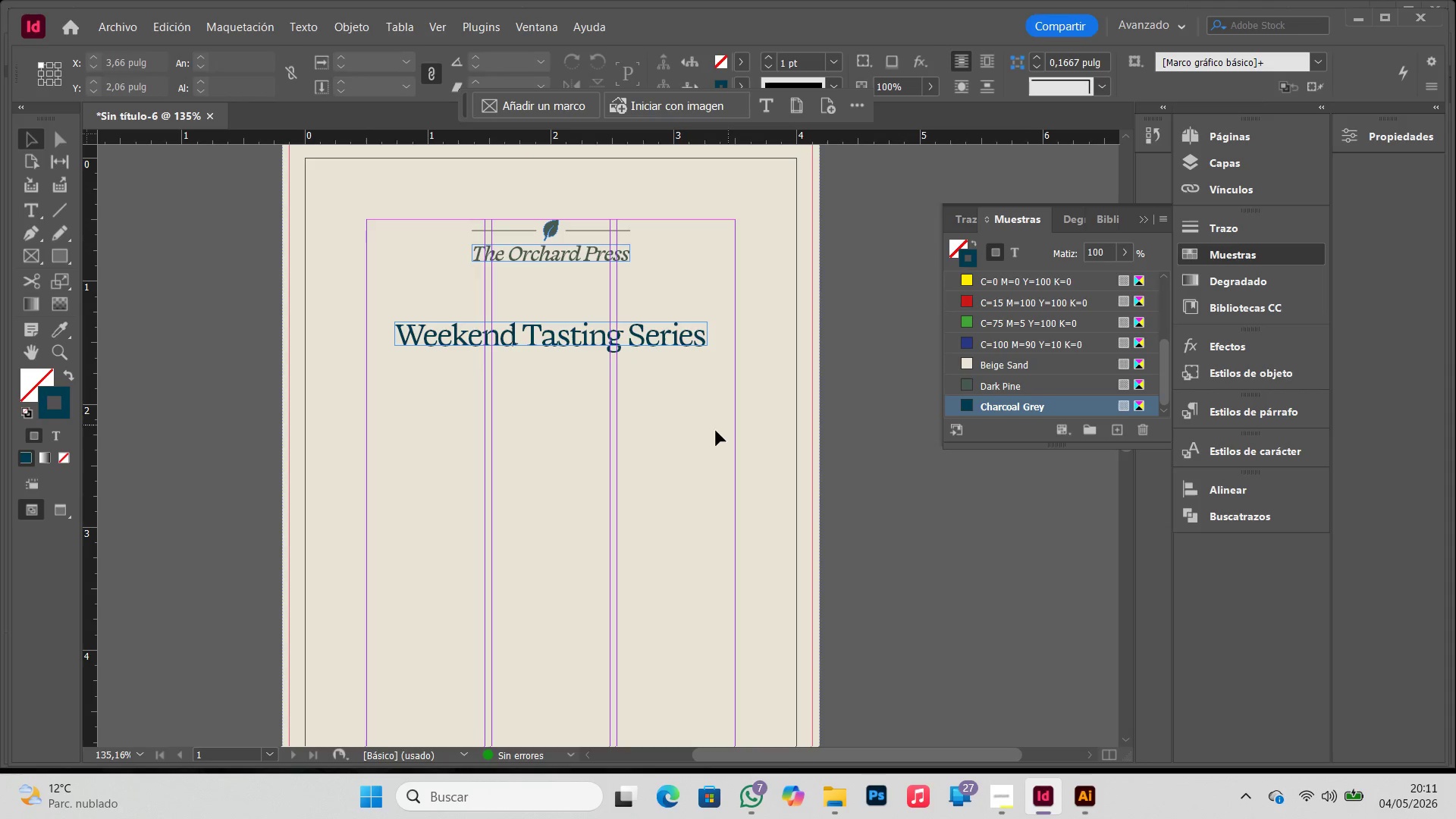 
hold_key(key=Space, duration=1.19)
 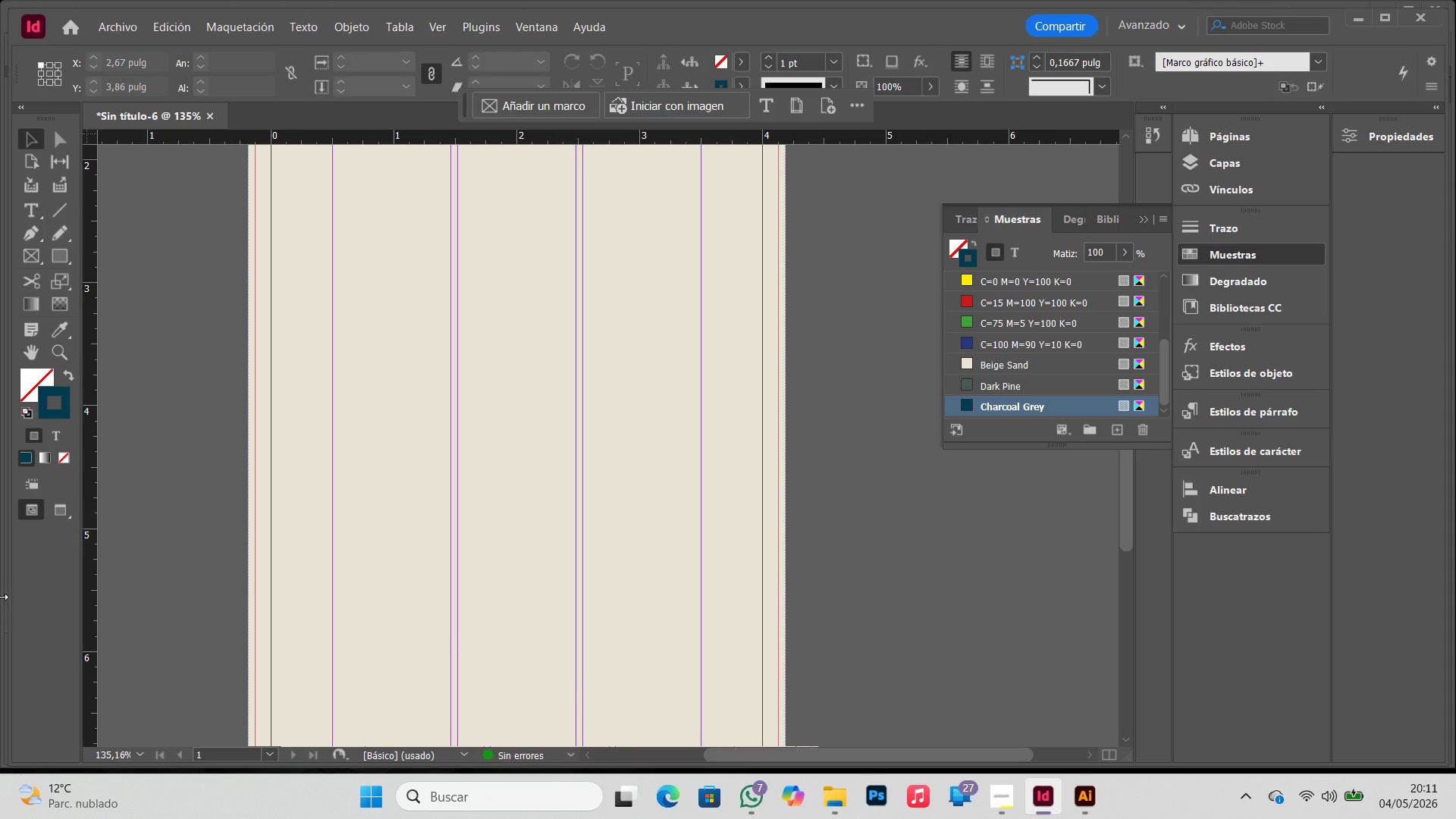 
left_click_drag(start_coordinate=[660, 441], to_coordinate=[626, 197])
 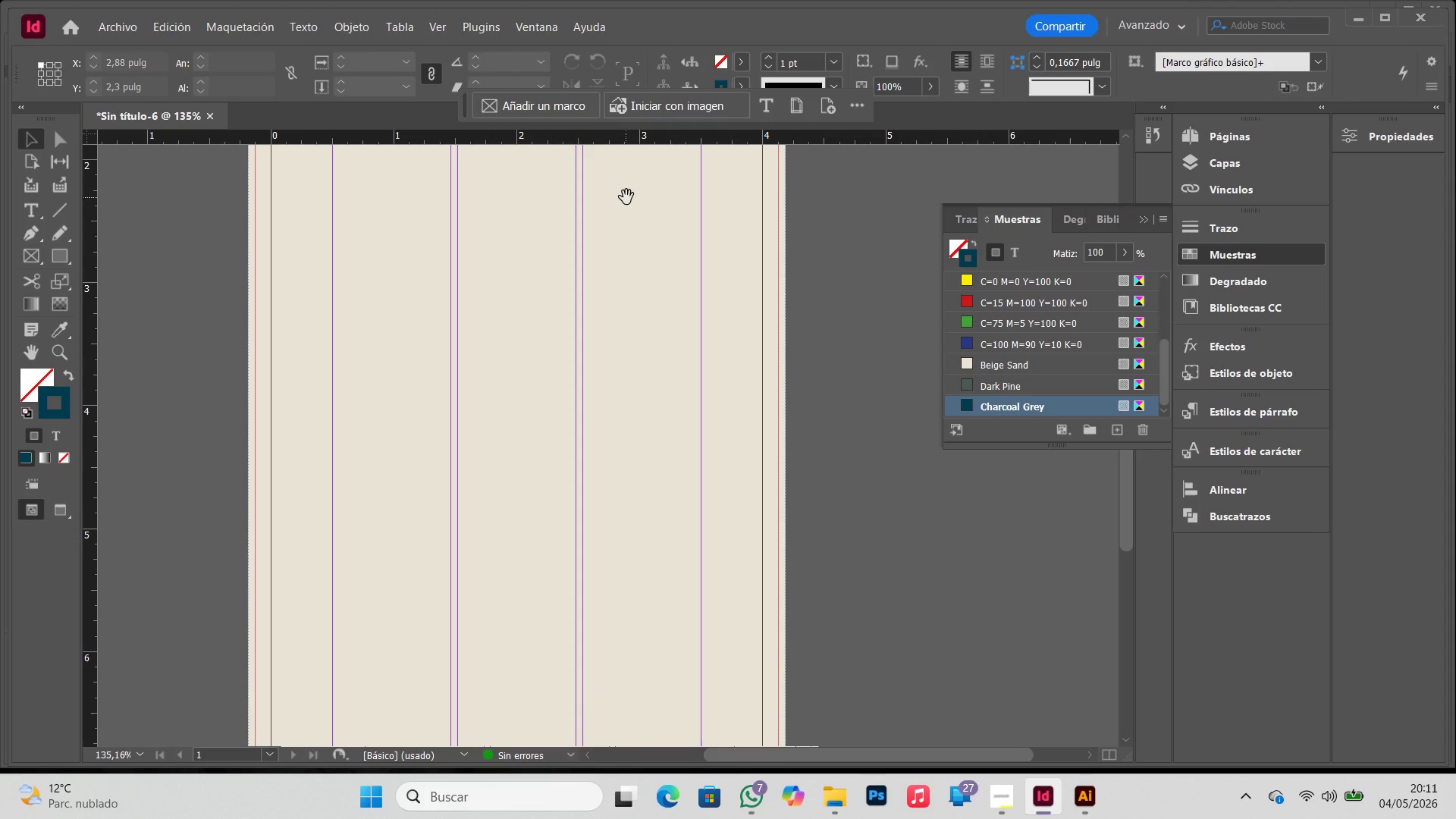 
left_click([140, 757])
 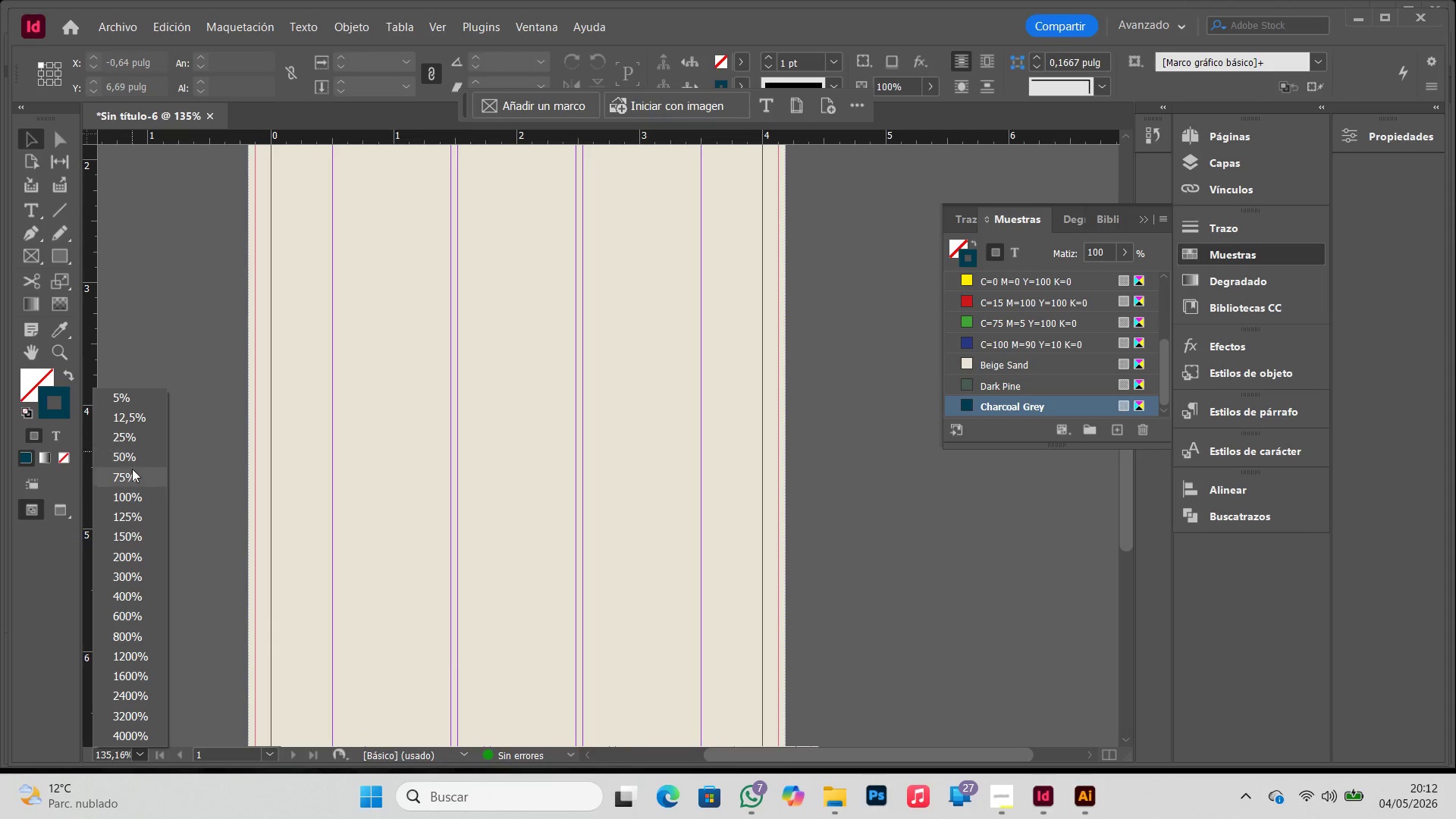 
left_click([131, 472])
 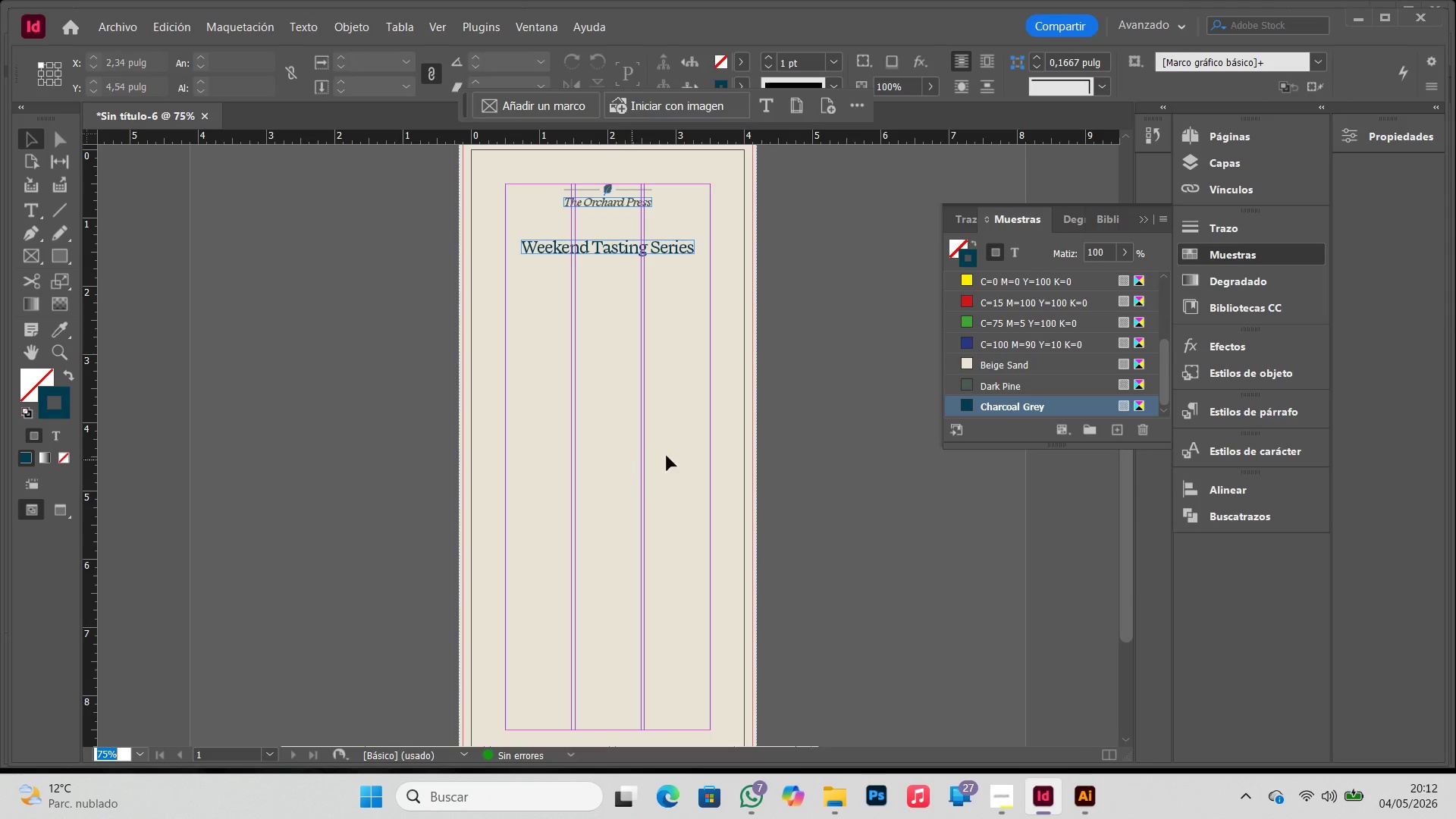 
left_click([789, 453])
 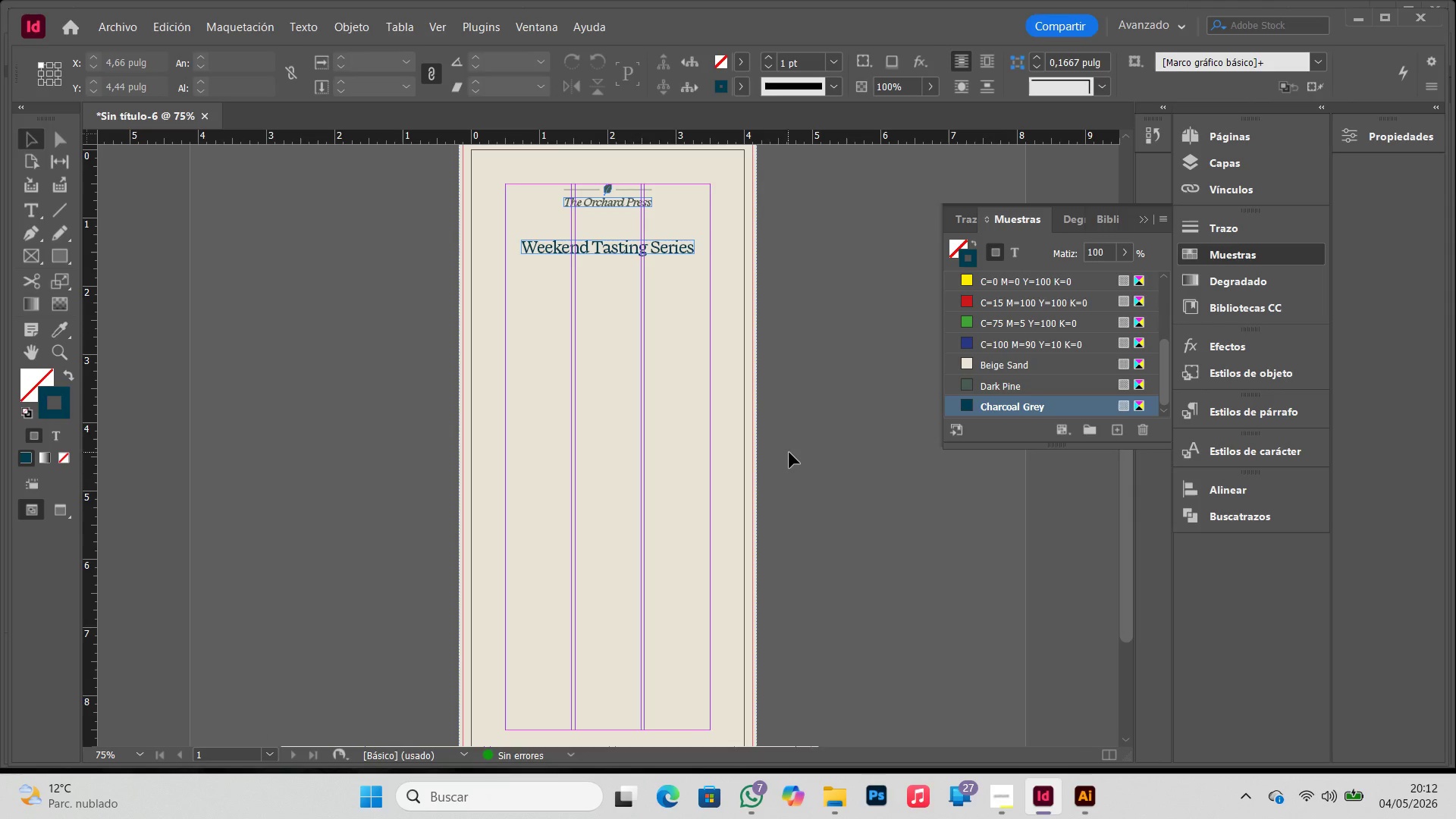 
type(eww)
 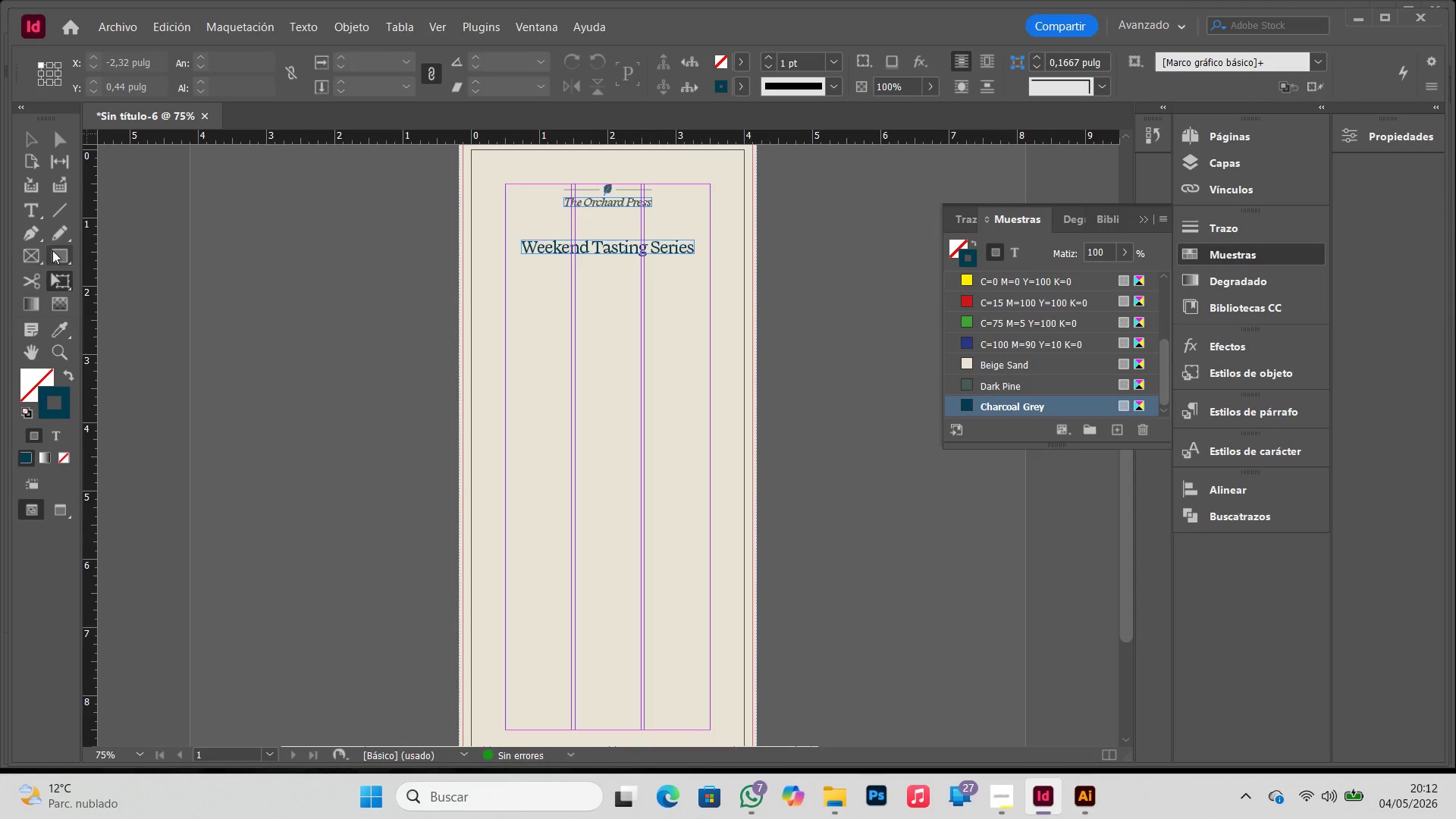 
left_click([55, 255])
 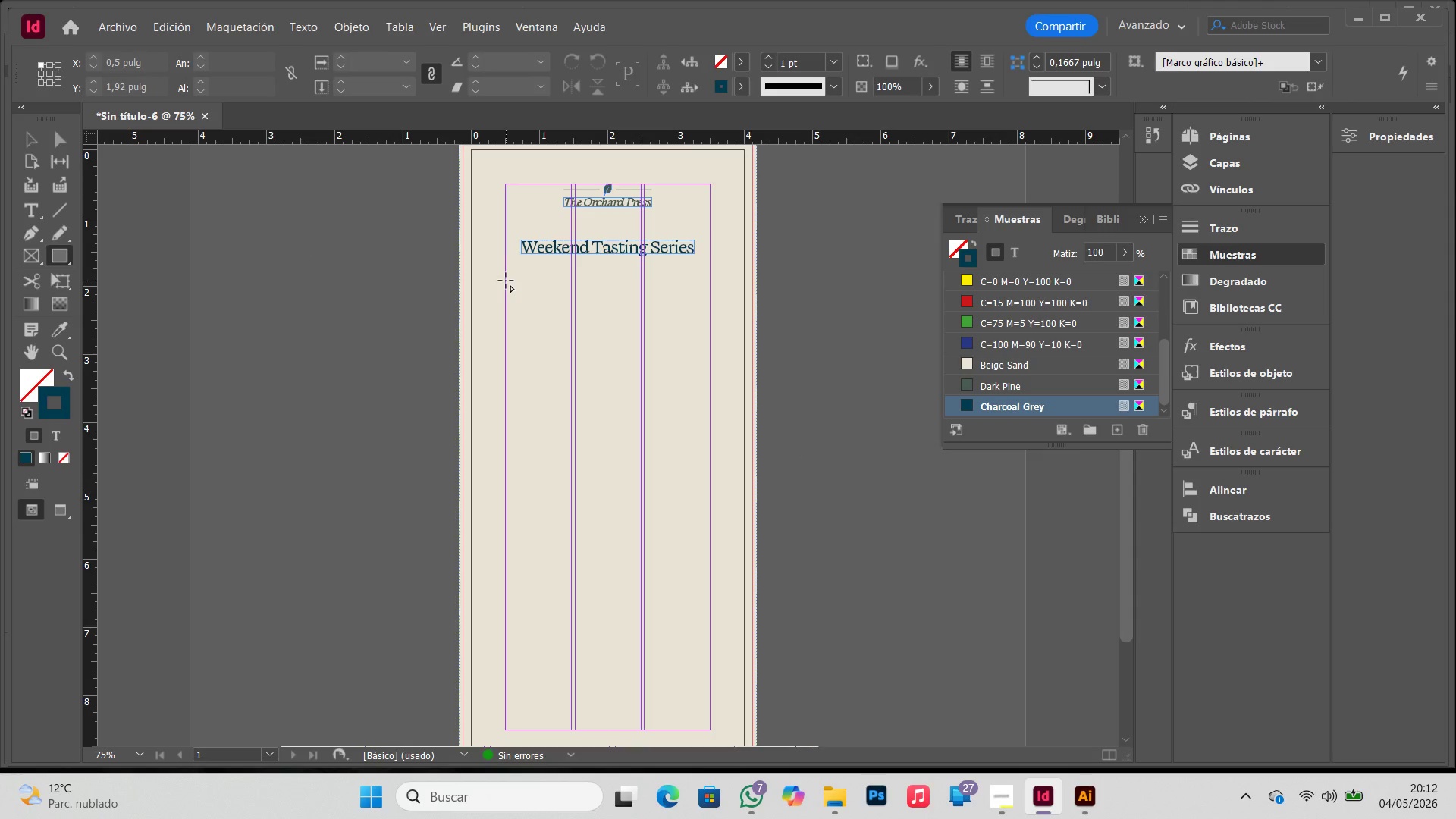 
left_click_drag(start_coordinate=[506, 281], to_coordinate=[711, 732])
 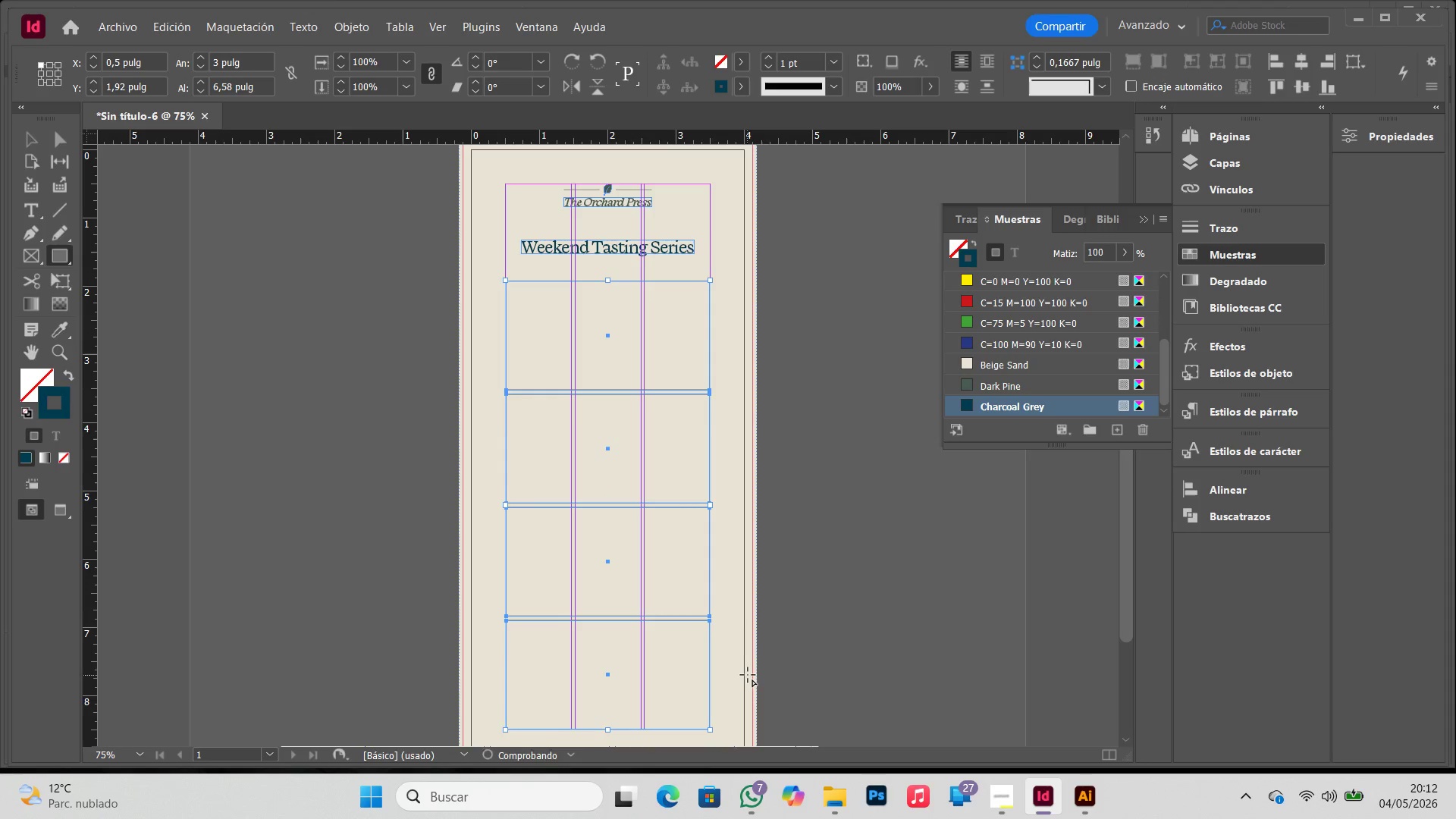 
key(ArrowUp)
 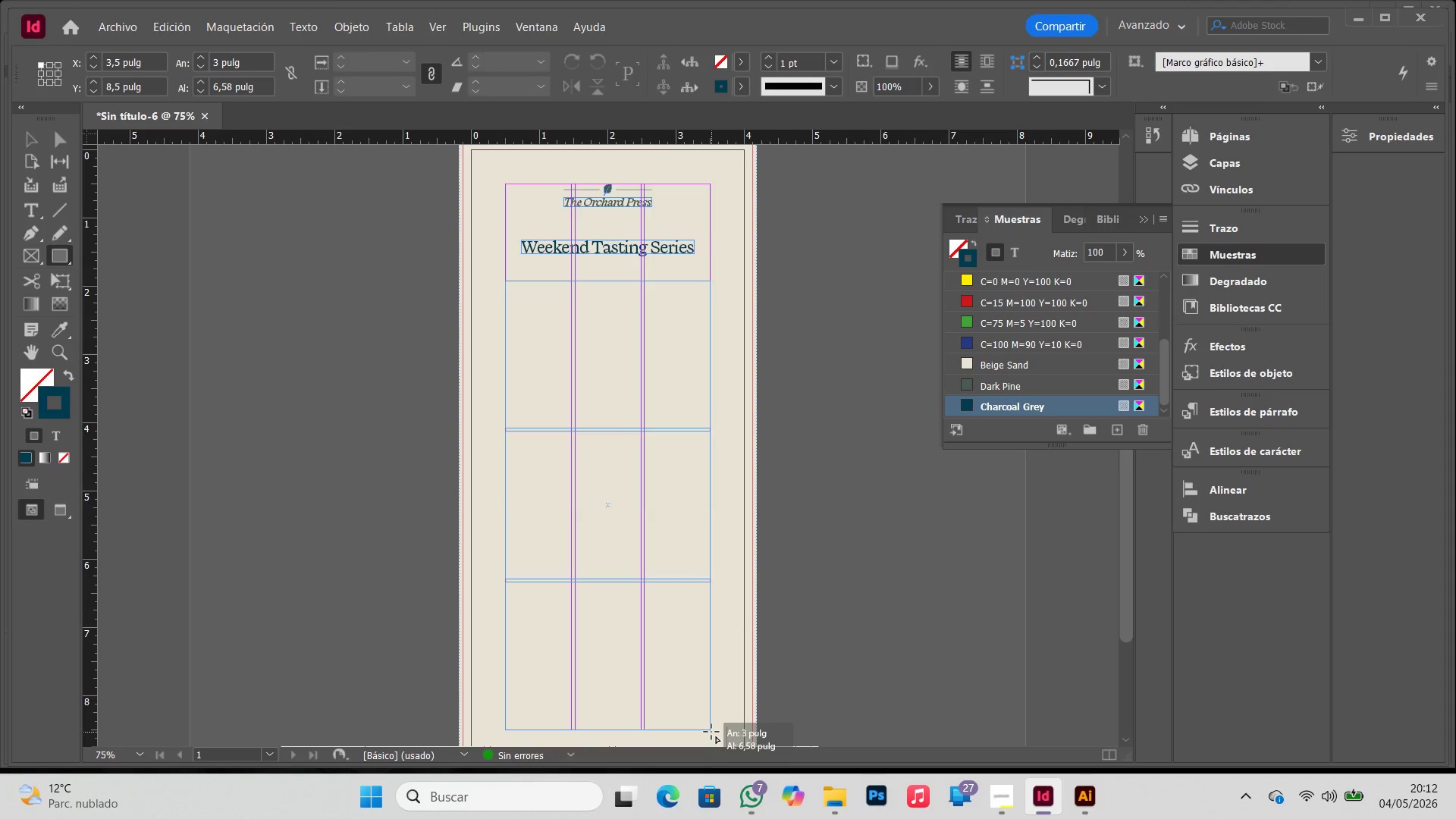 
key(ArrowUp)
 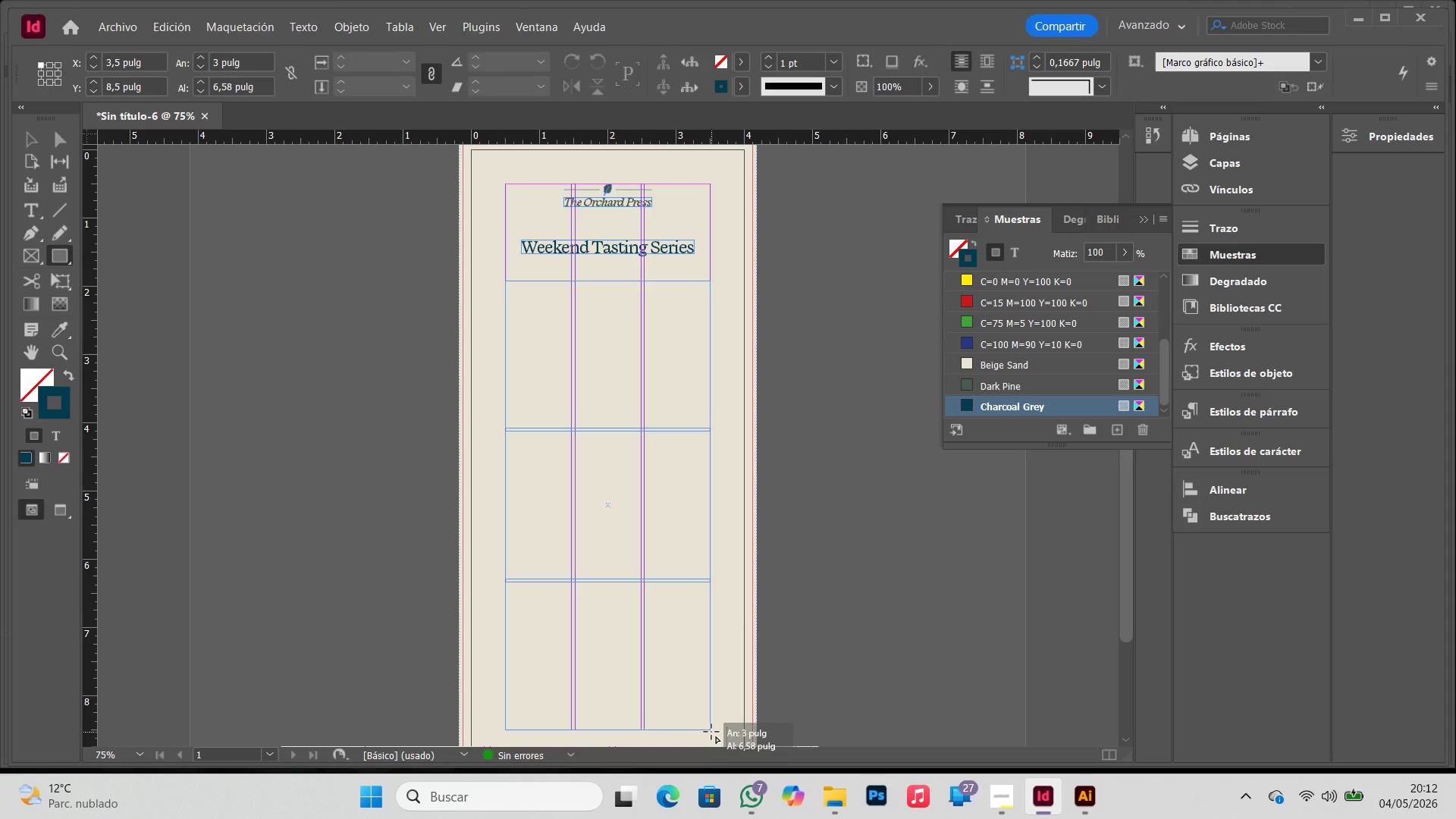 
key(ArrowUp)
 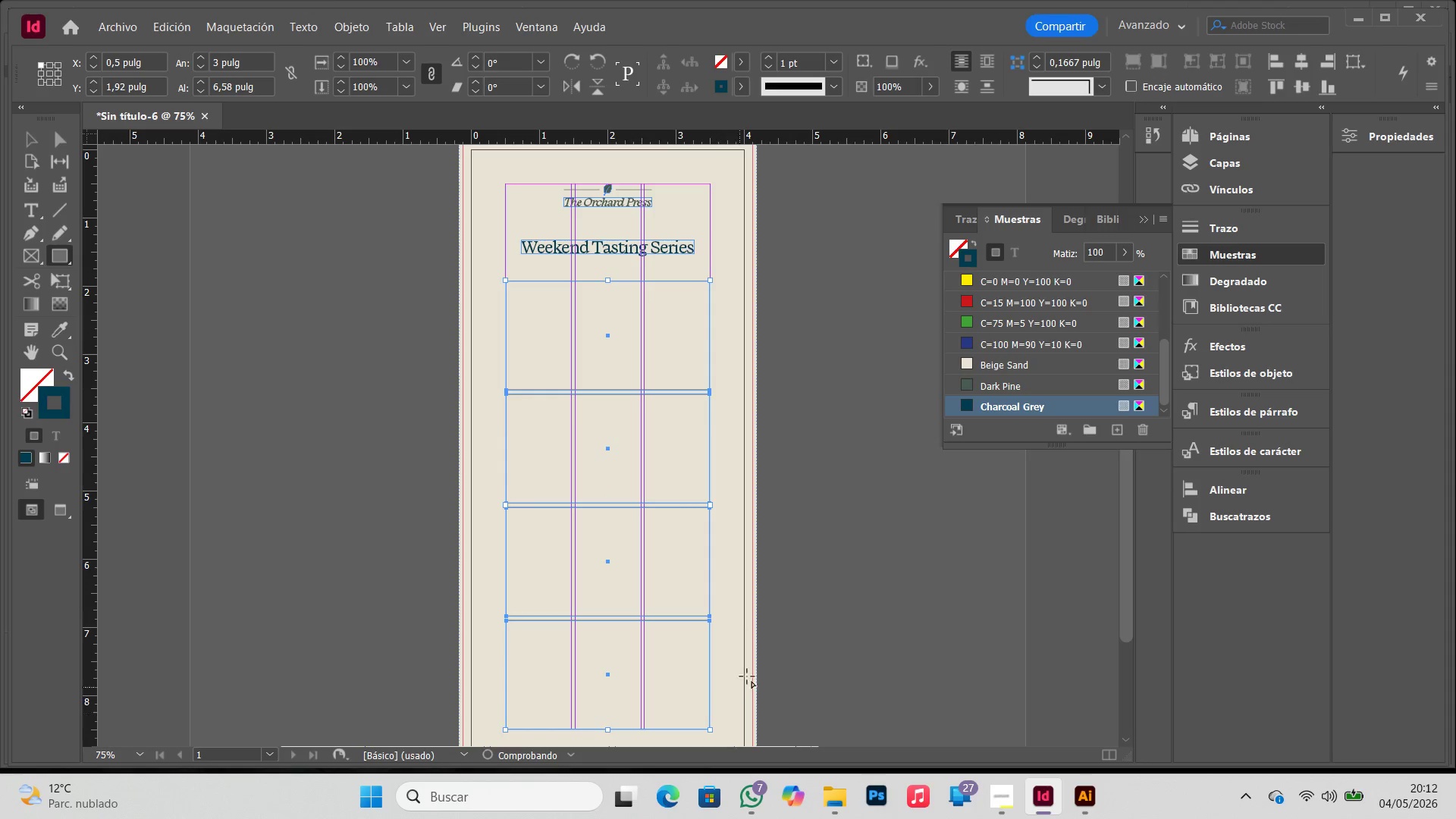 
key(V)
 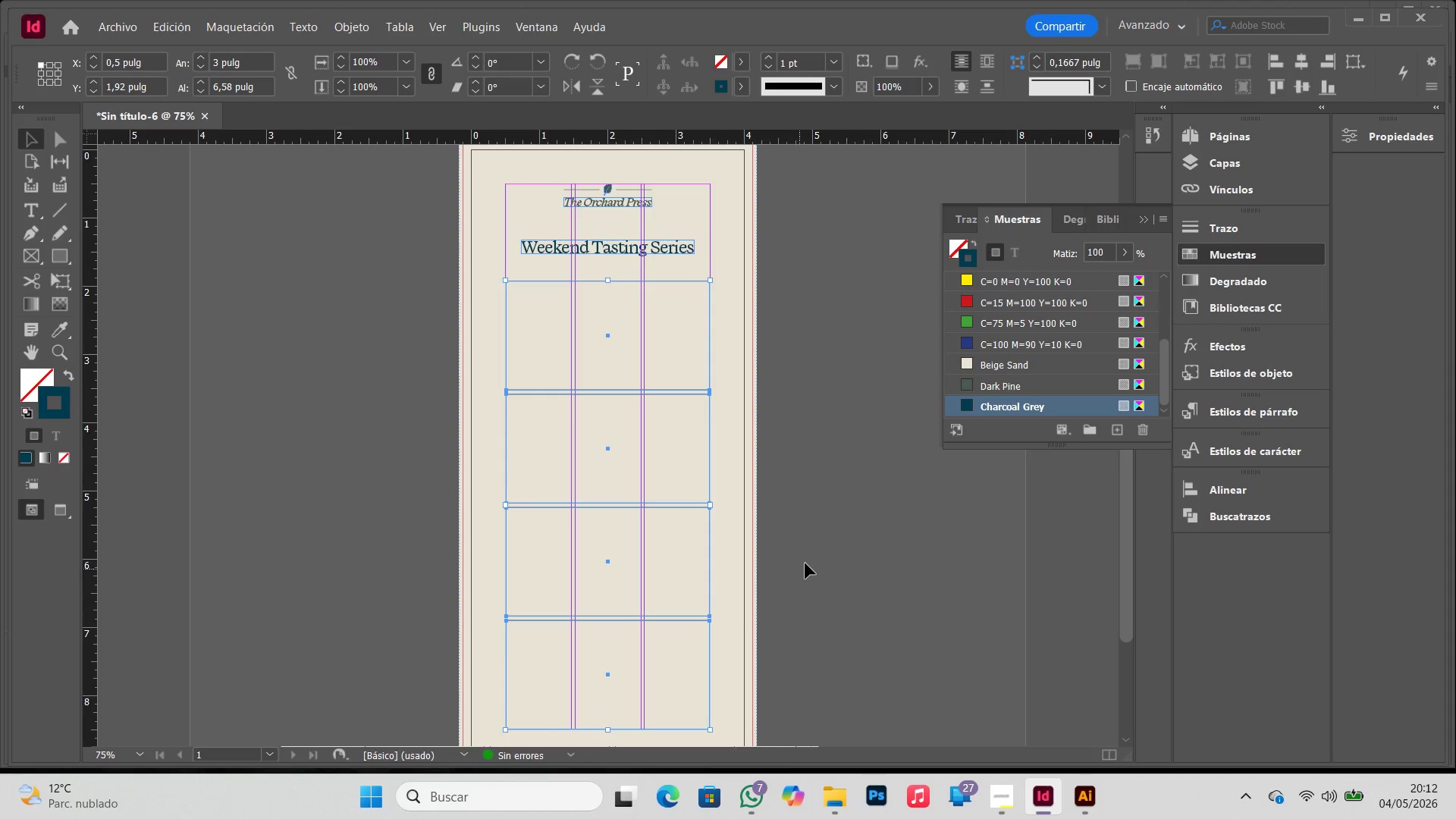 
left_click([806, 563])
 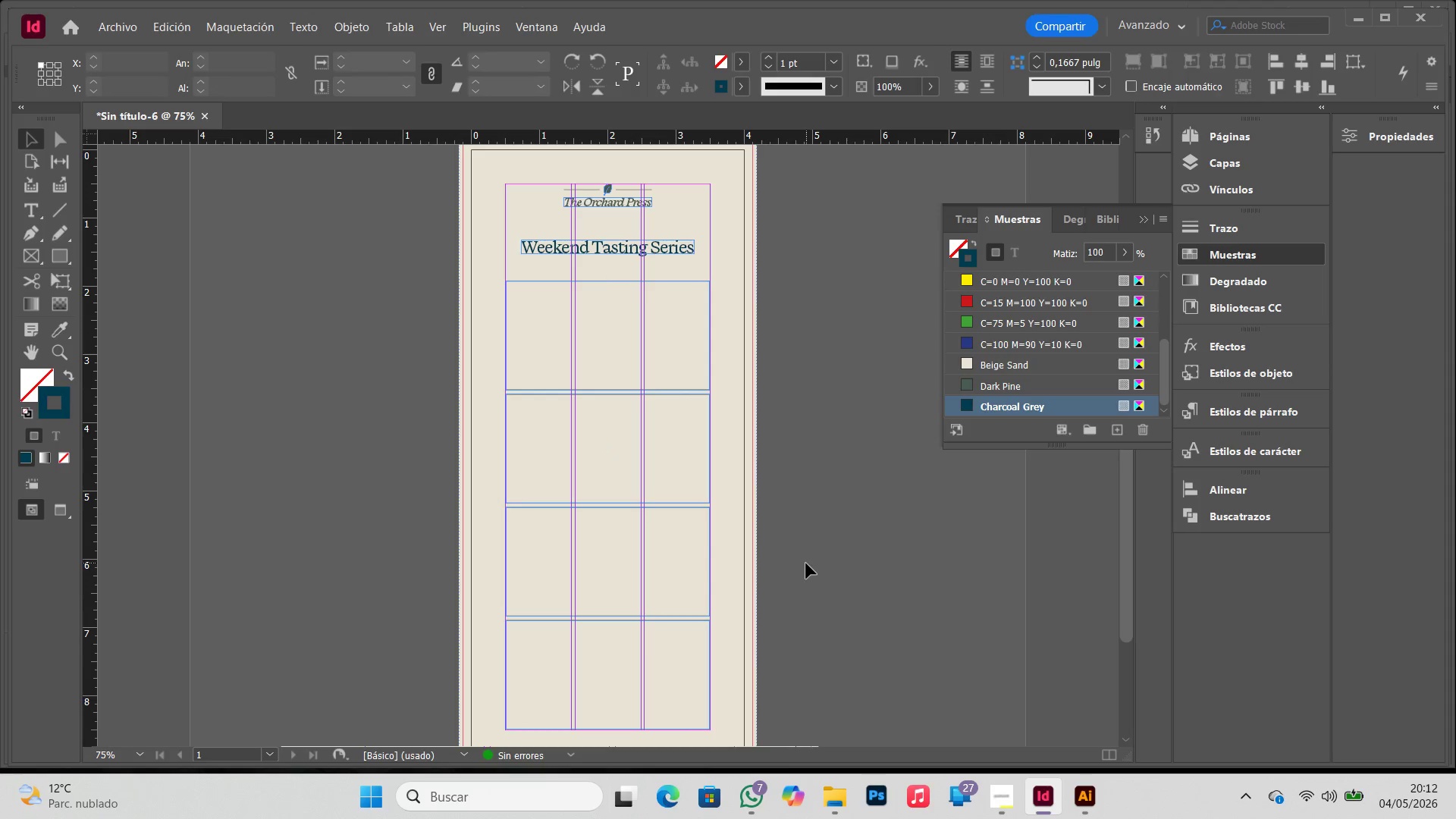 
type(ww)
 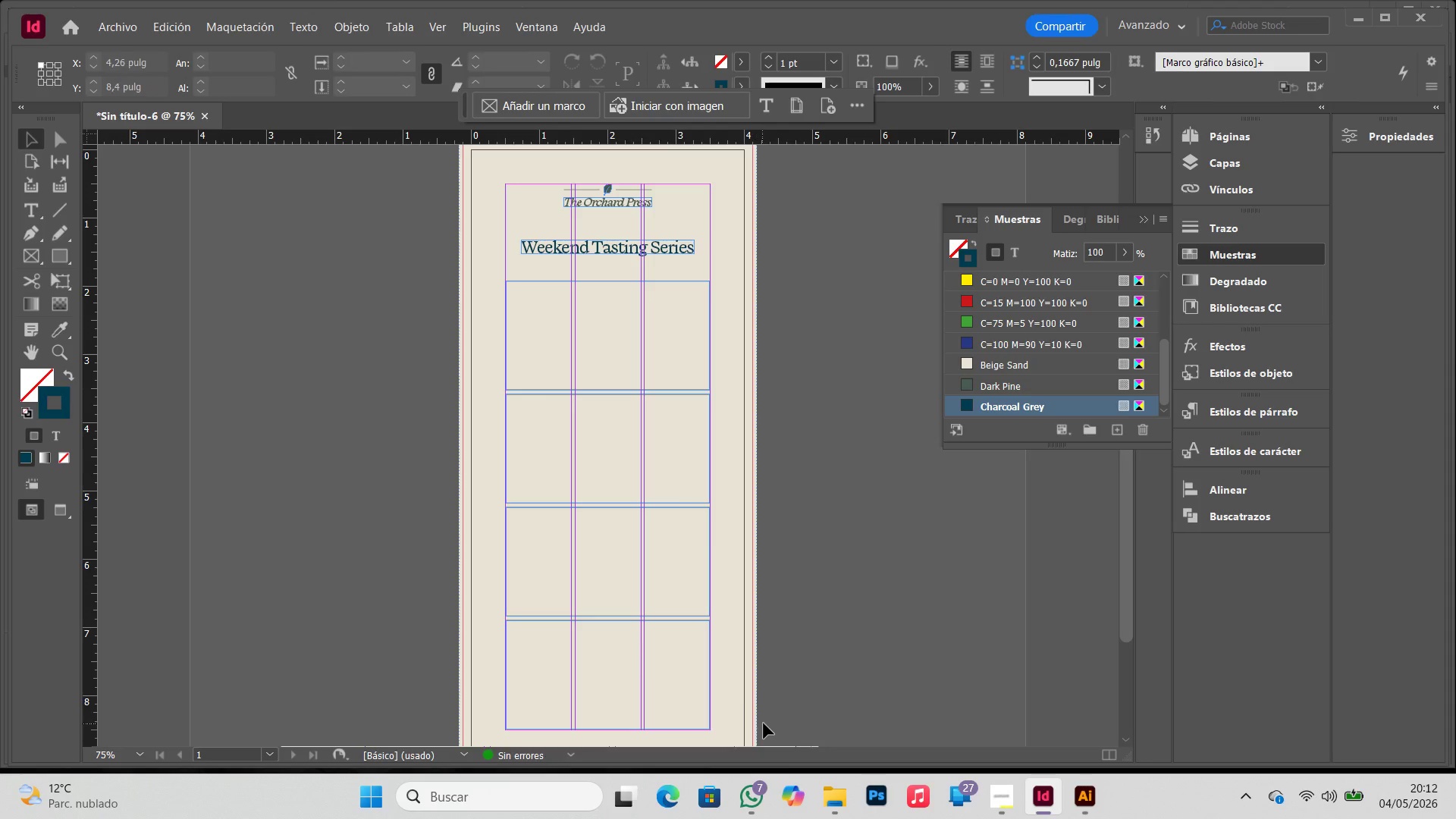 
left_click_drag(start_coordinate=[764, 723], to_coordinate=[501, 278])
 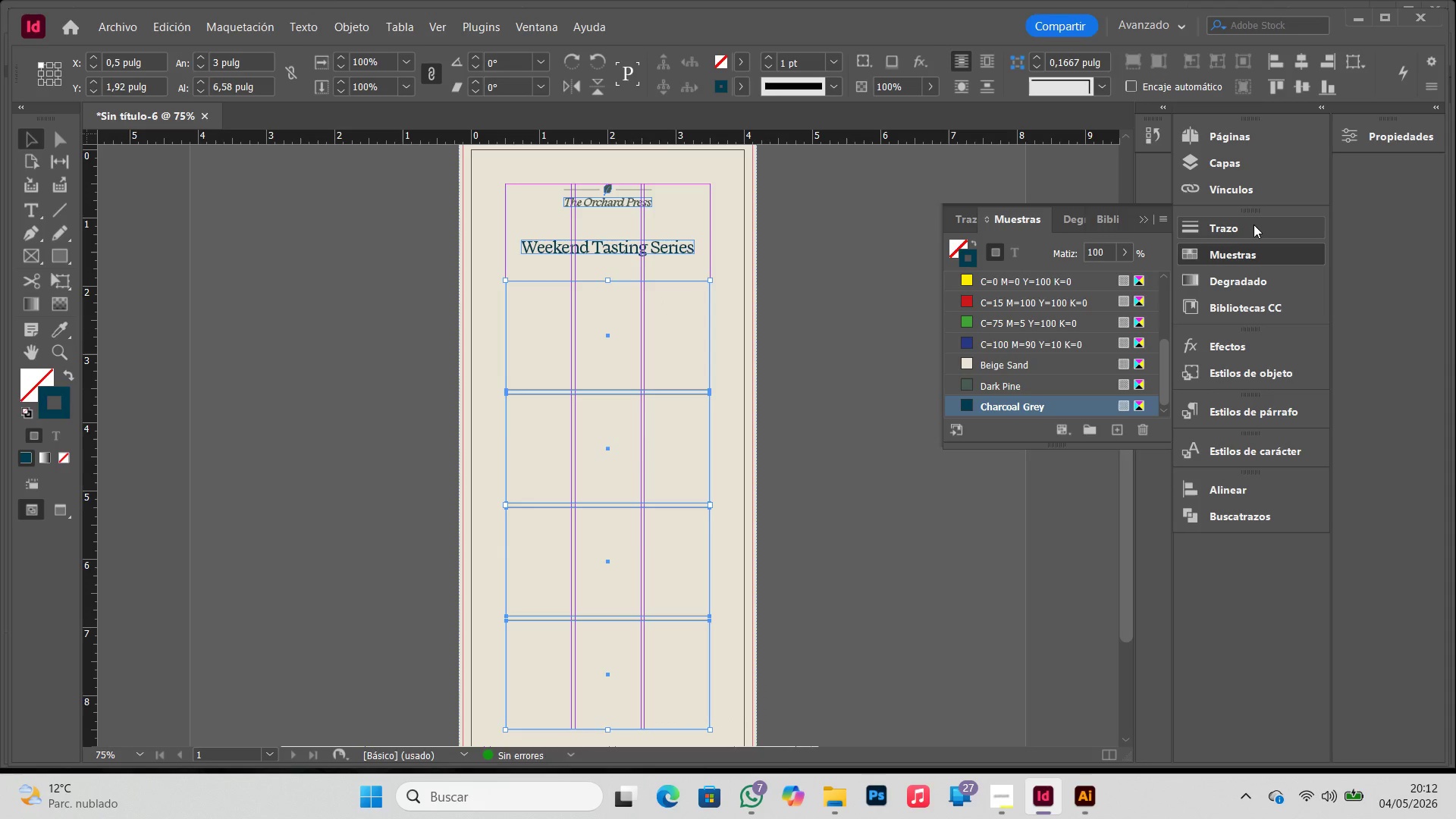 
left_click([1254, 224])
 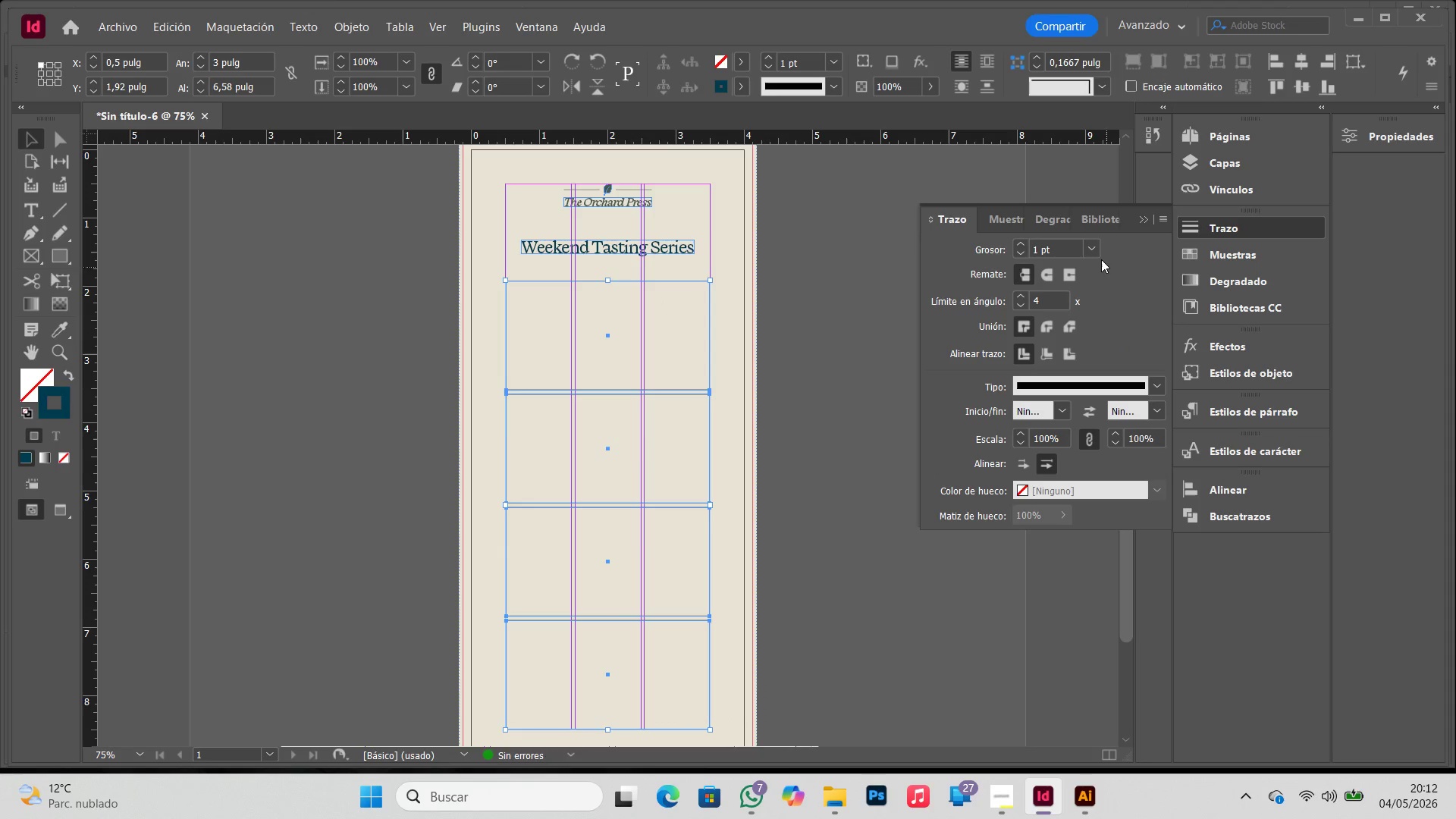 
left_click([1097, 251])
 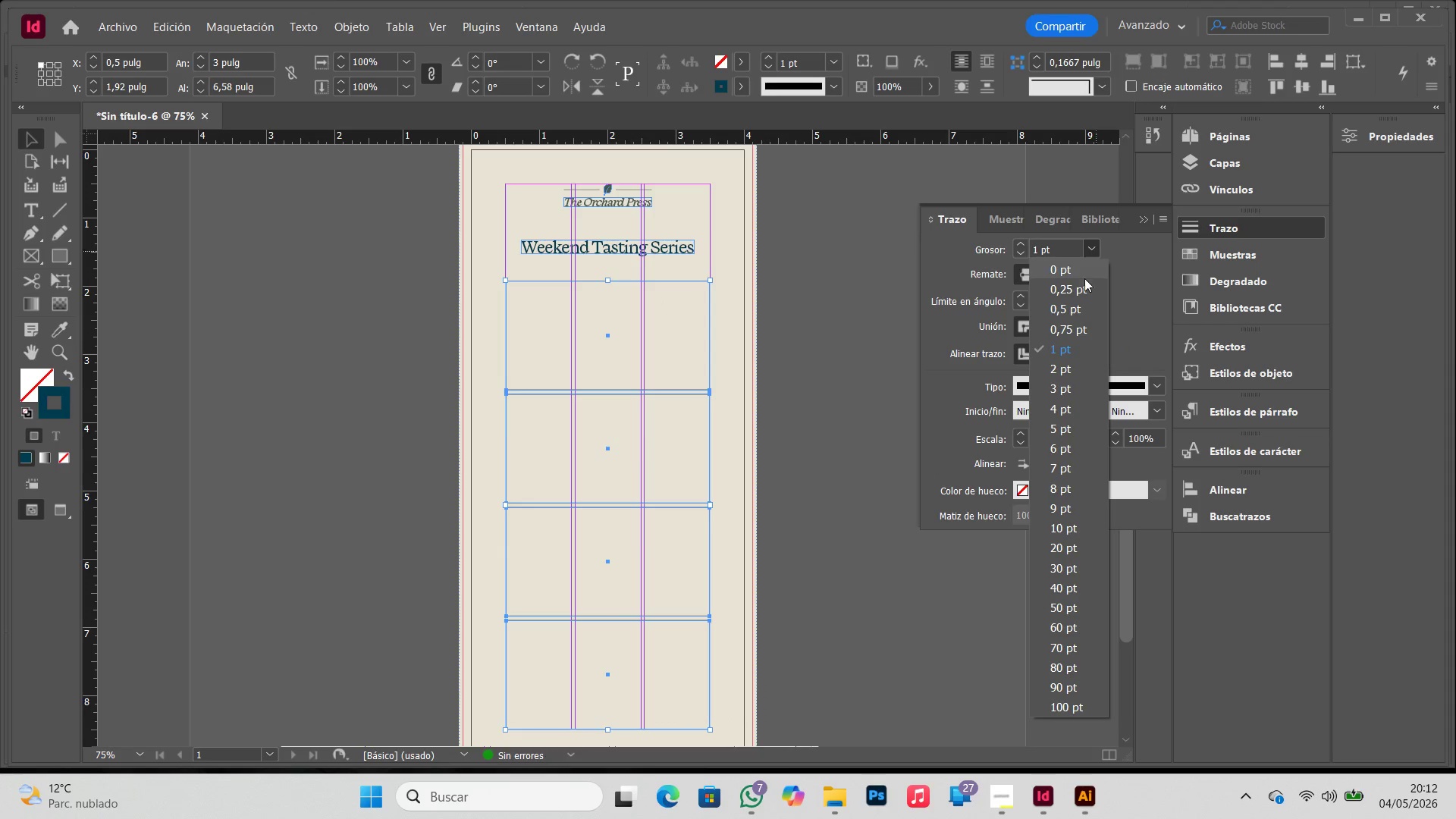 
left_click([1083, 286])
 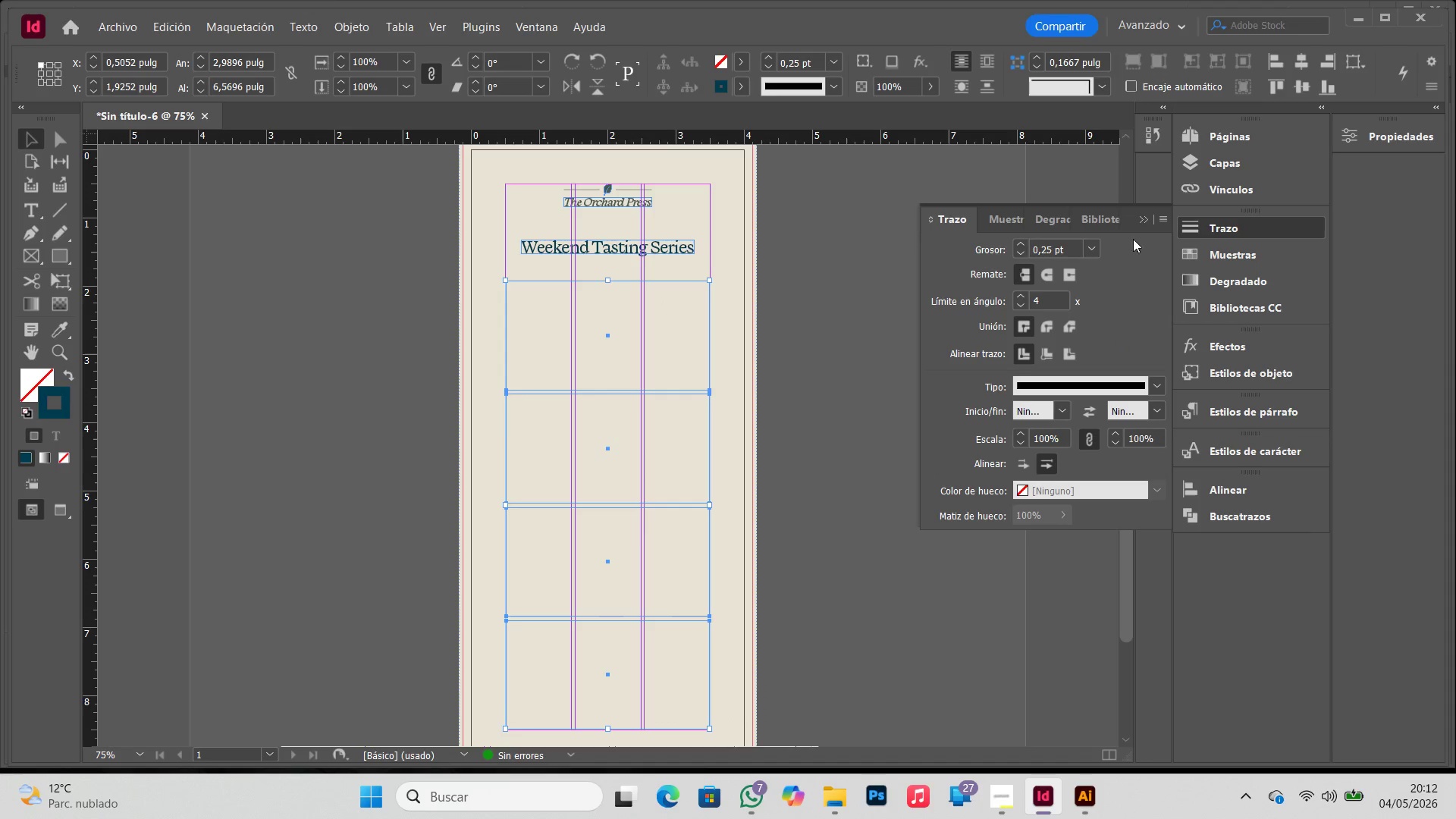 
left_click([1087, 250])
 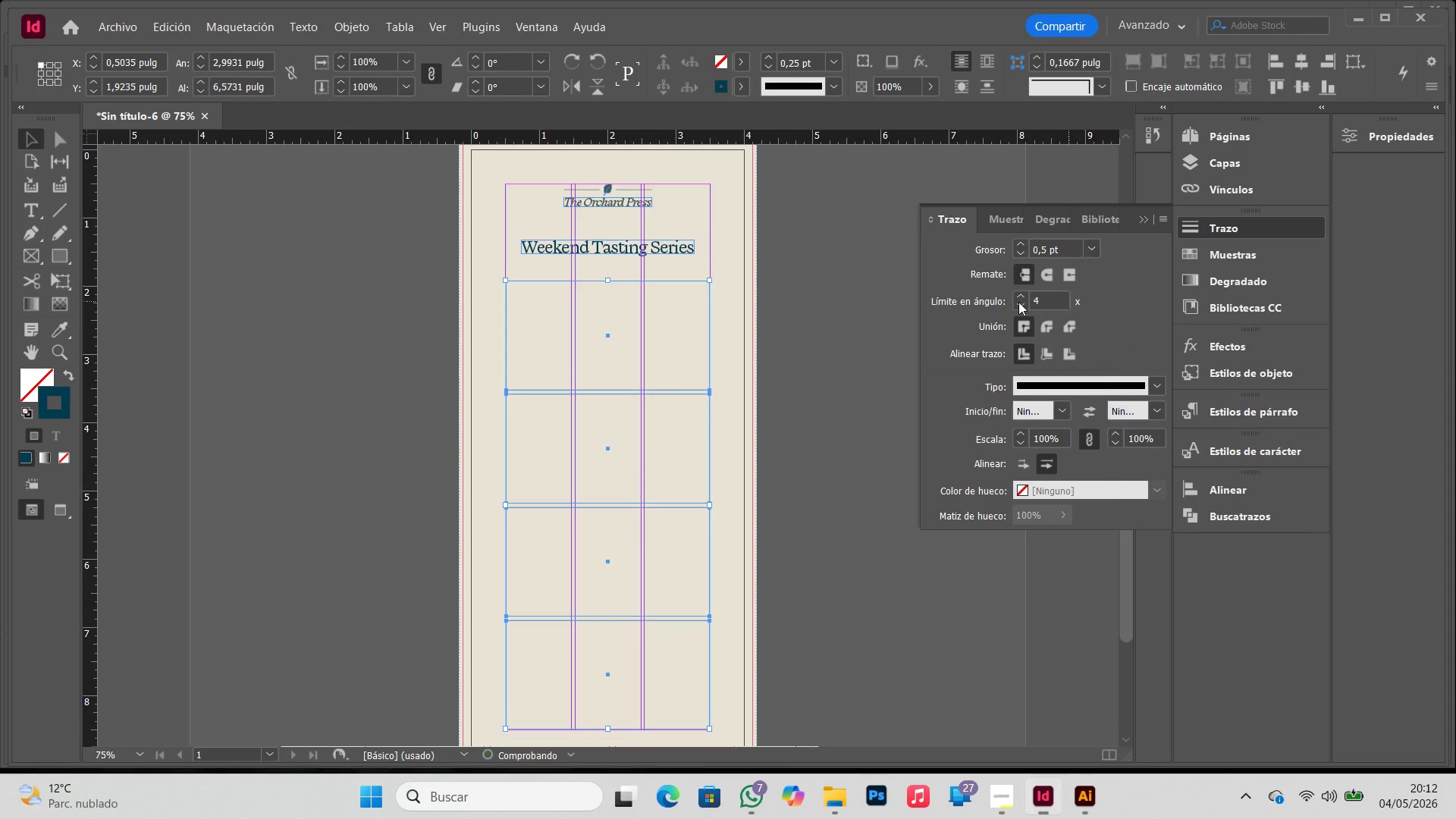 
double_click([794, 294])
 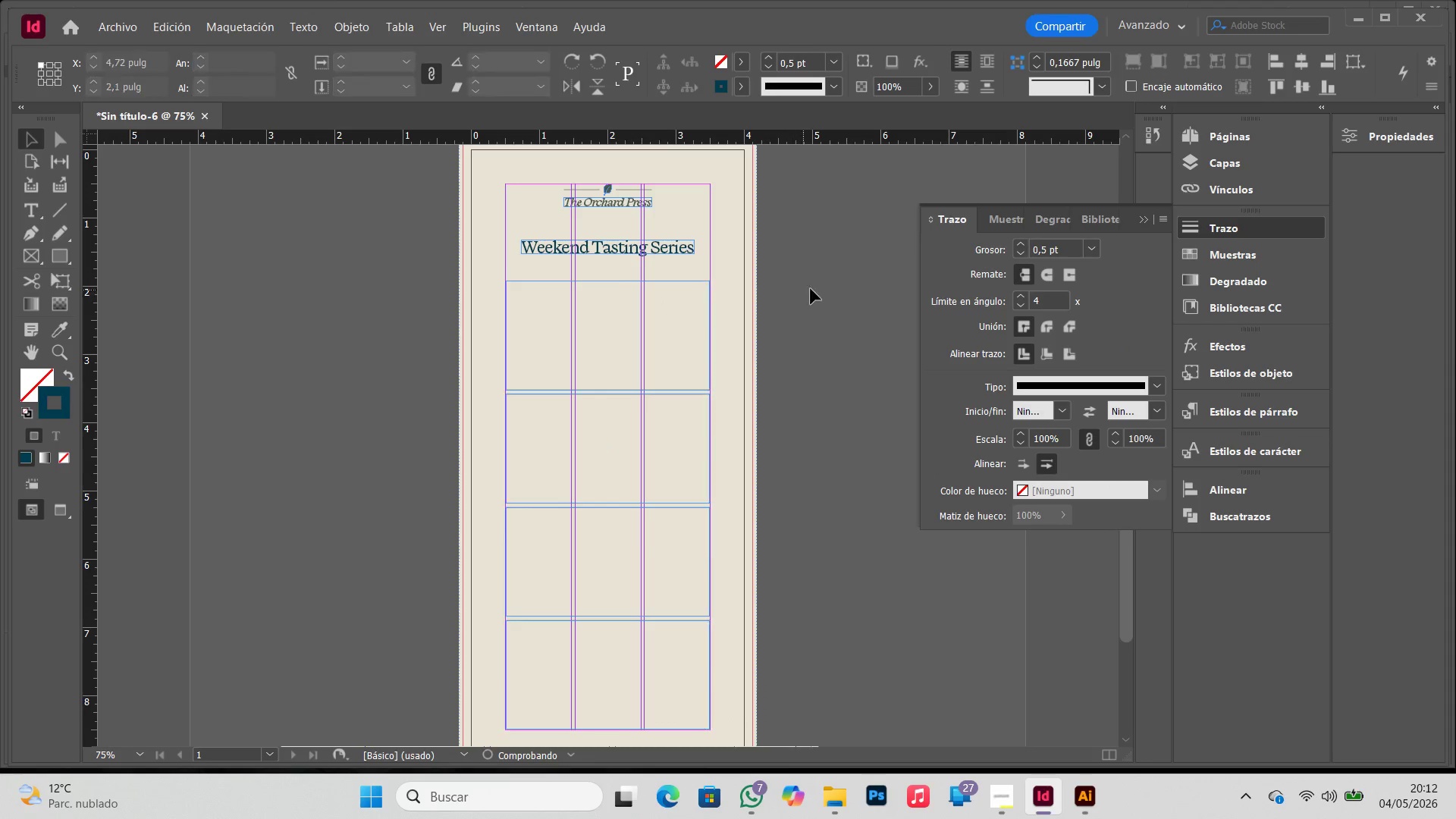 
type(ww)
 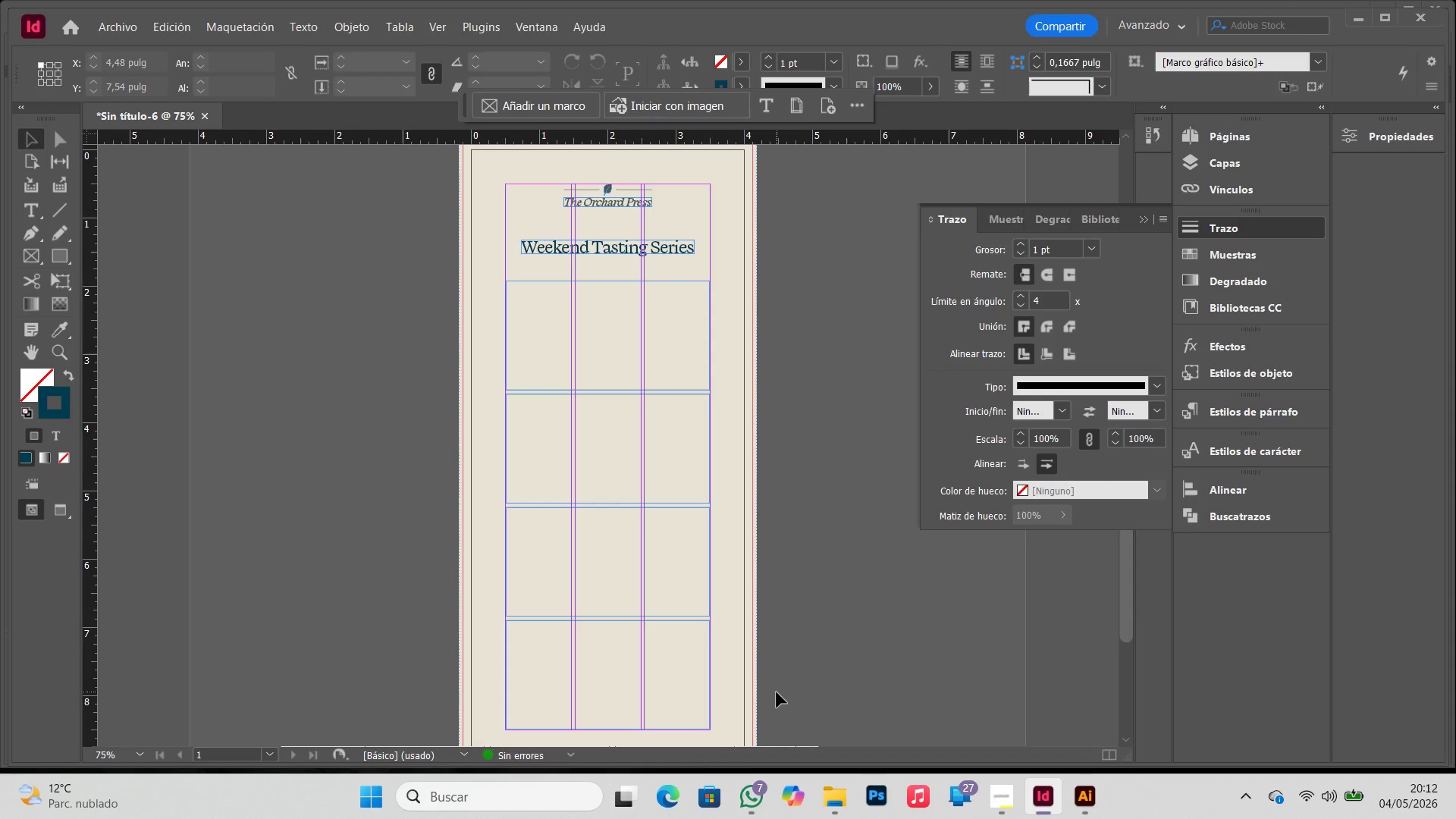 
left_click_drag(start_coordinate=[791, 698], to_coordinate=[499, 332])
 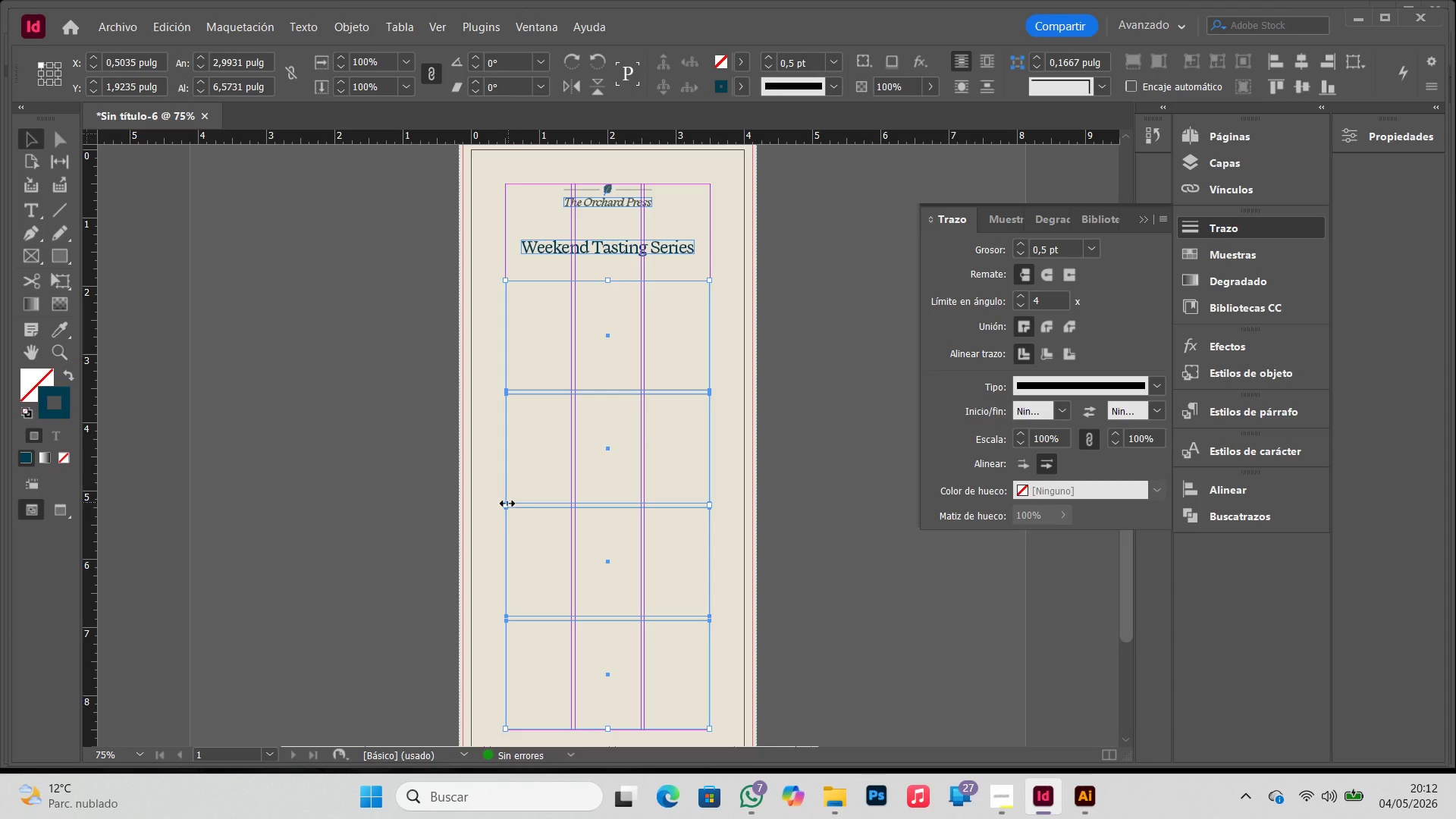 
left_click_drag(start_coordinate=[505, 505], to_coordinate=[512, 506])
 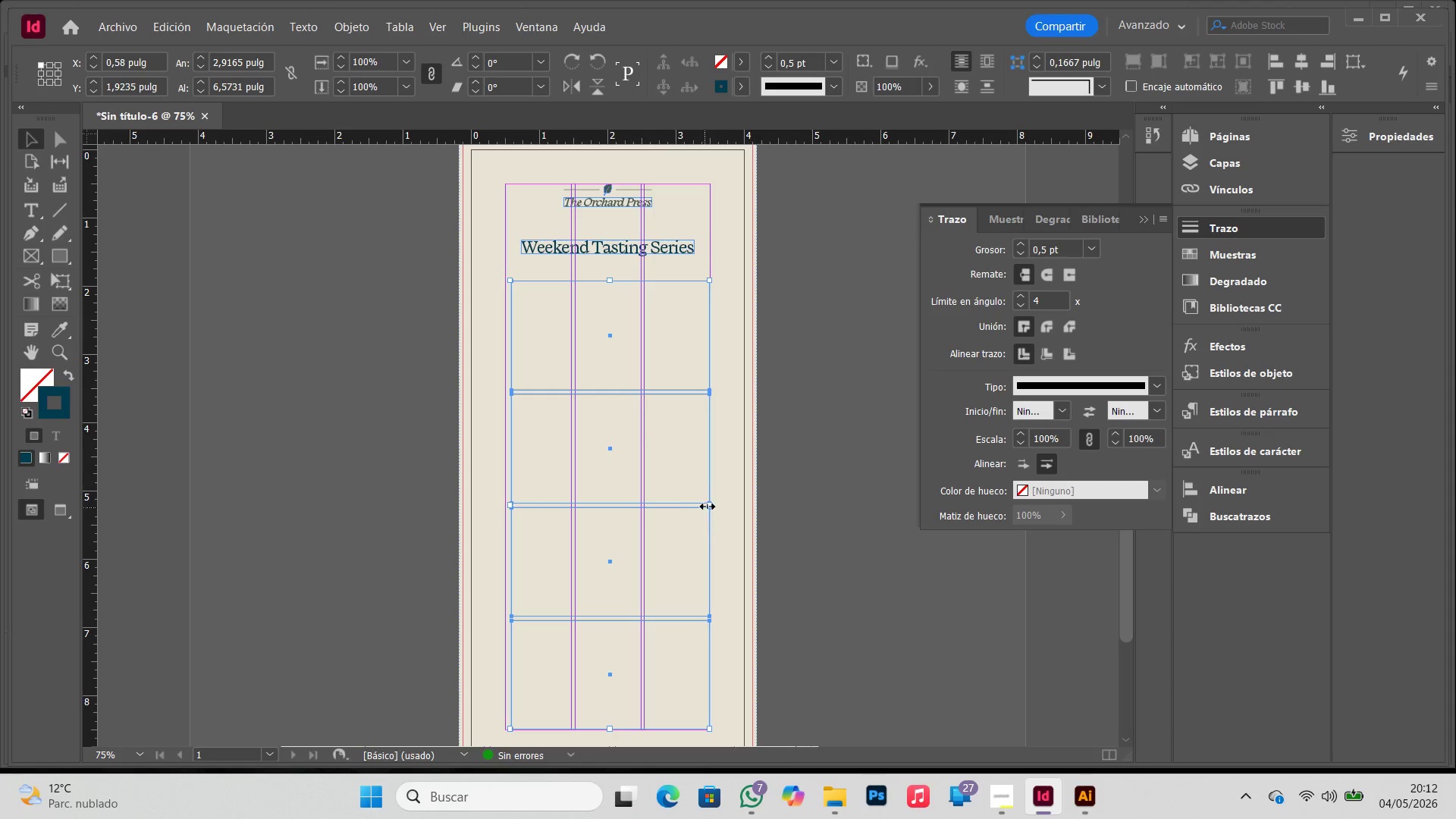 
left_click_drag(start_coordinate=[709, 506], to_coordinate=[702, 506])
 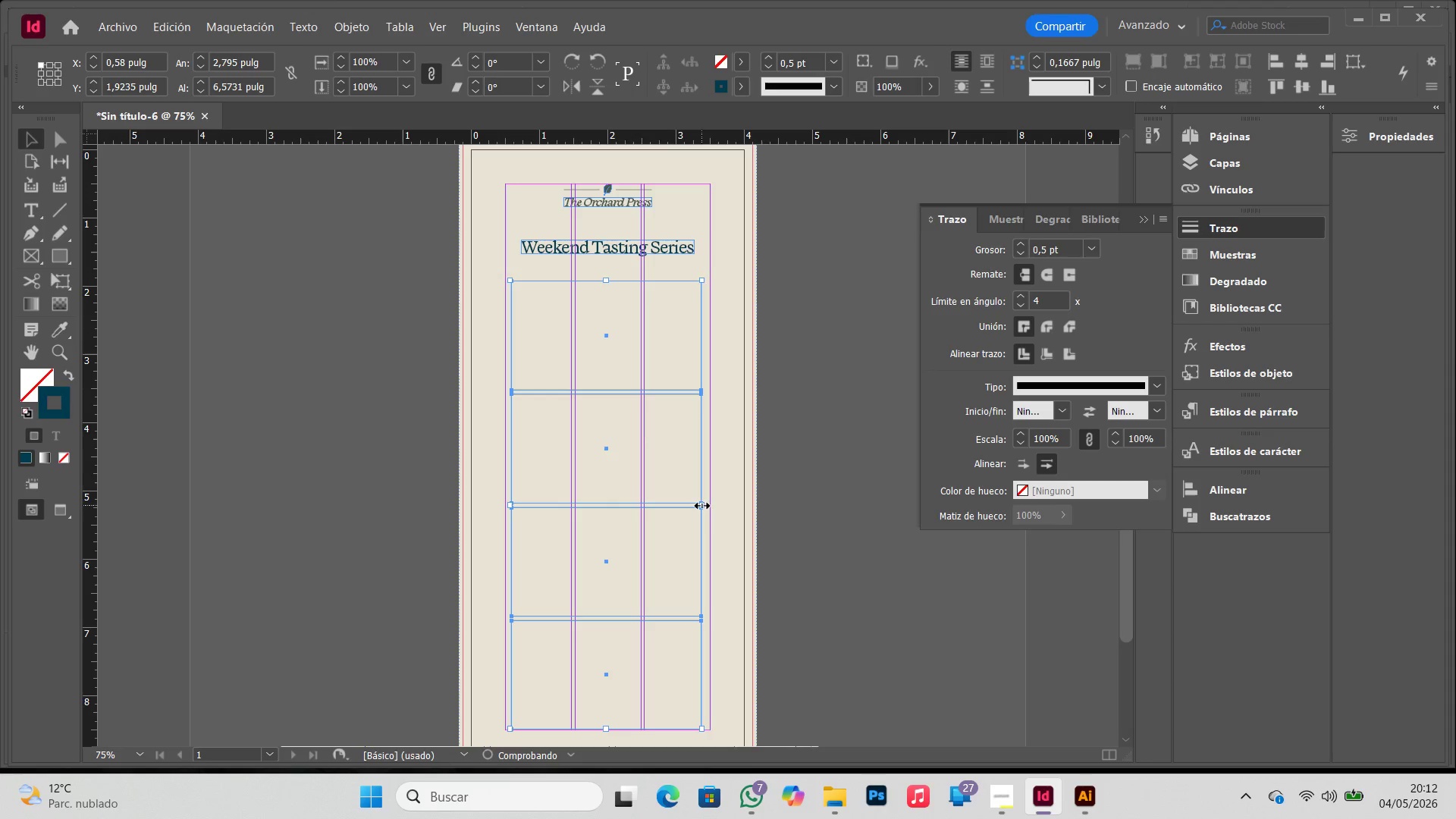 
key(Control+ControlLeft)
 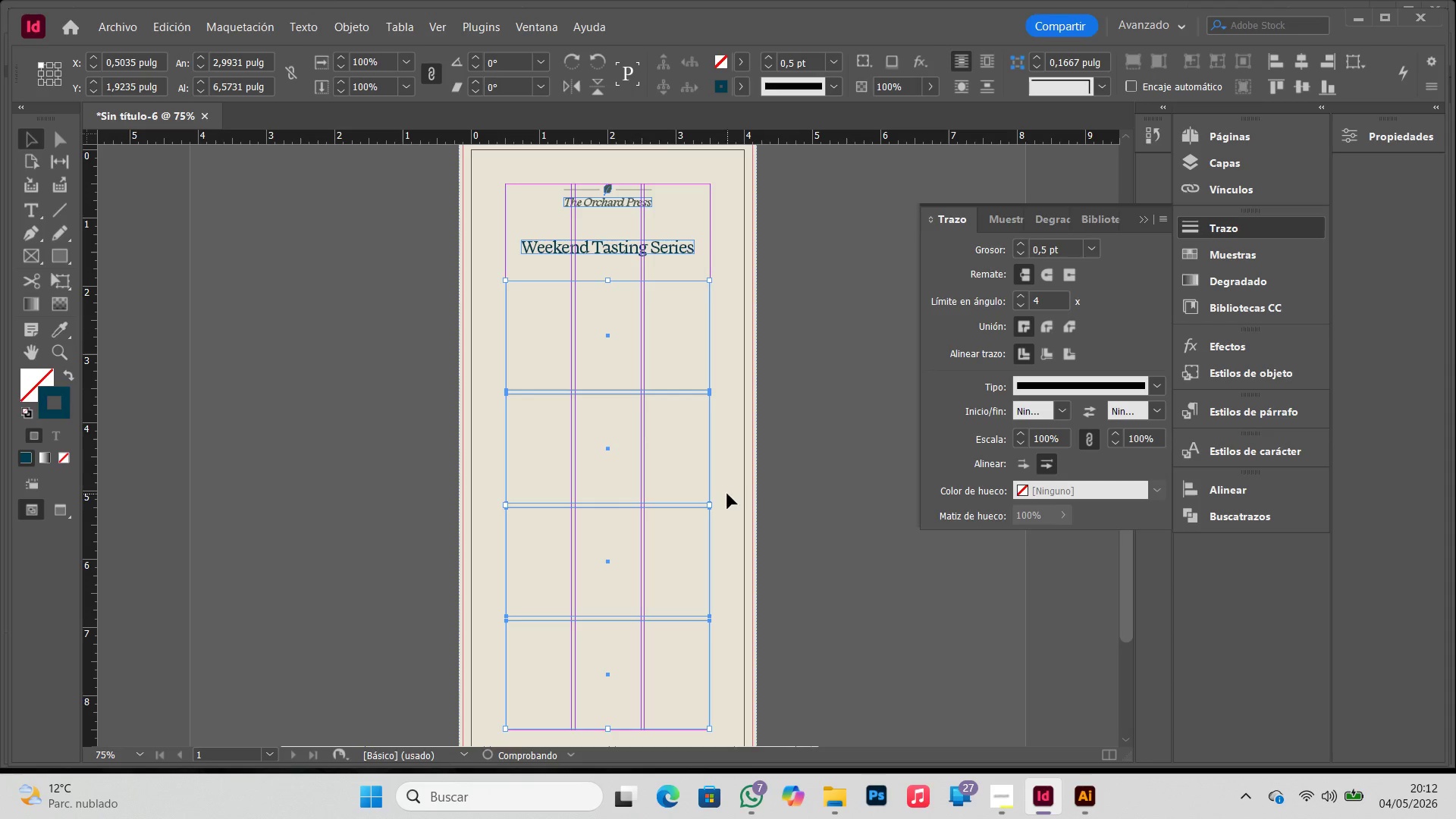 
key(Control+Z)
 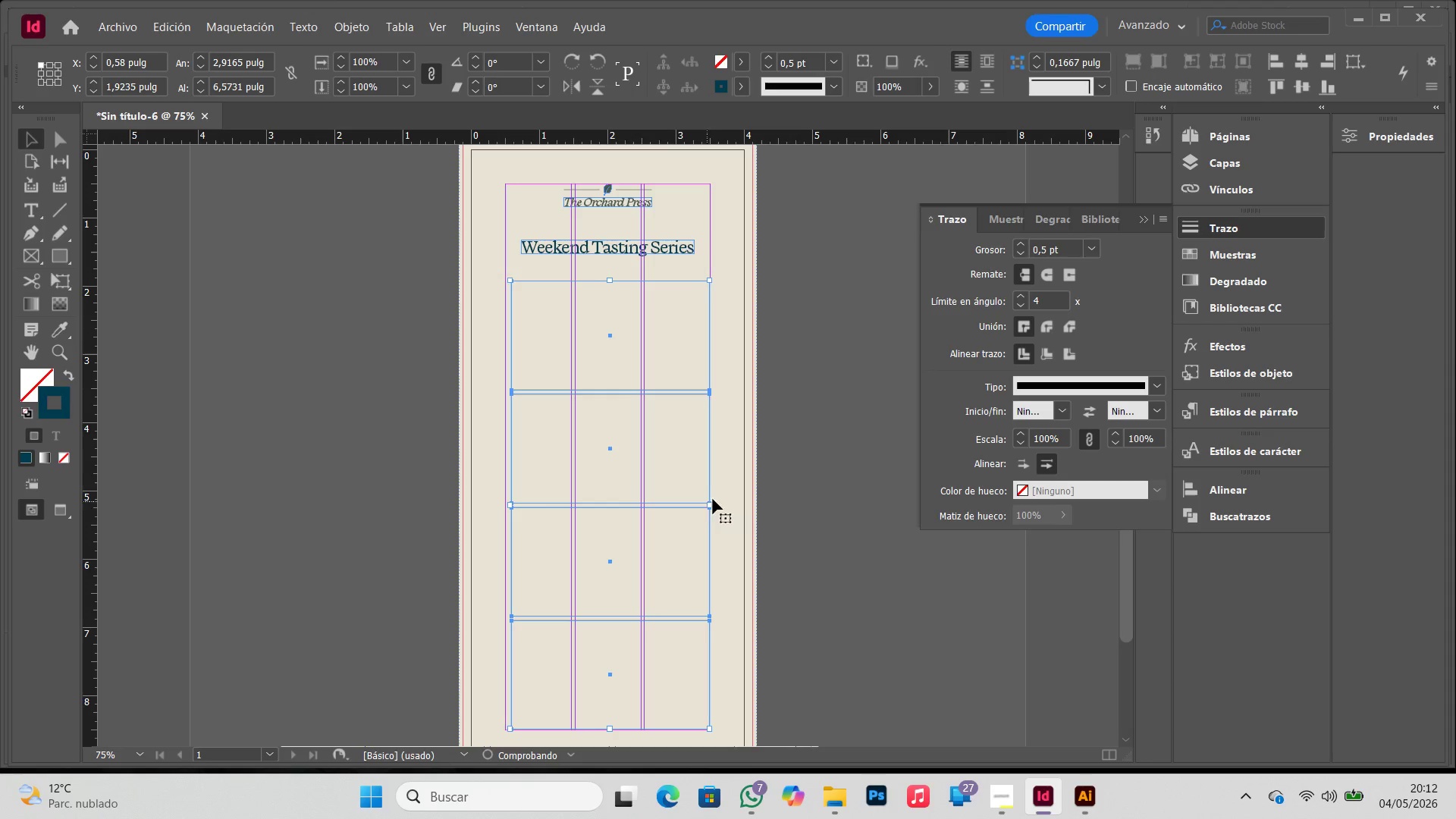 
key(Control+ControlLeft)
 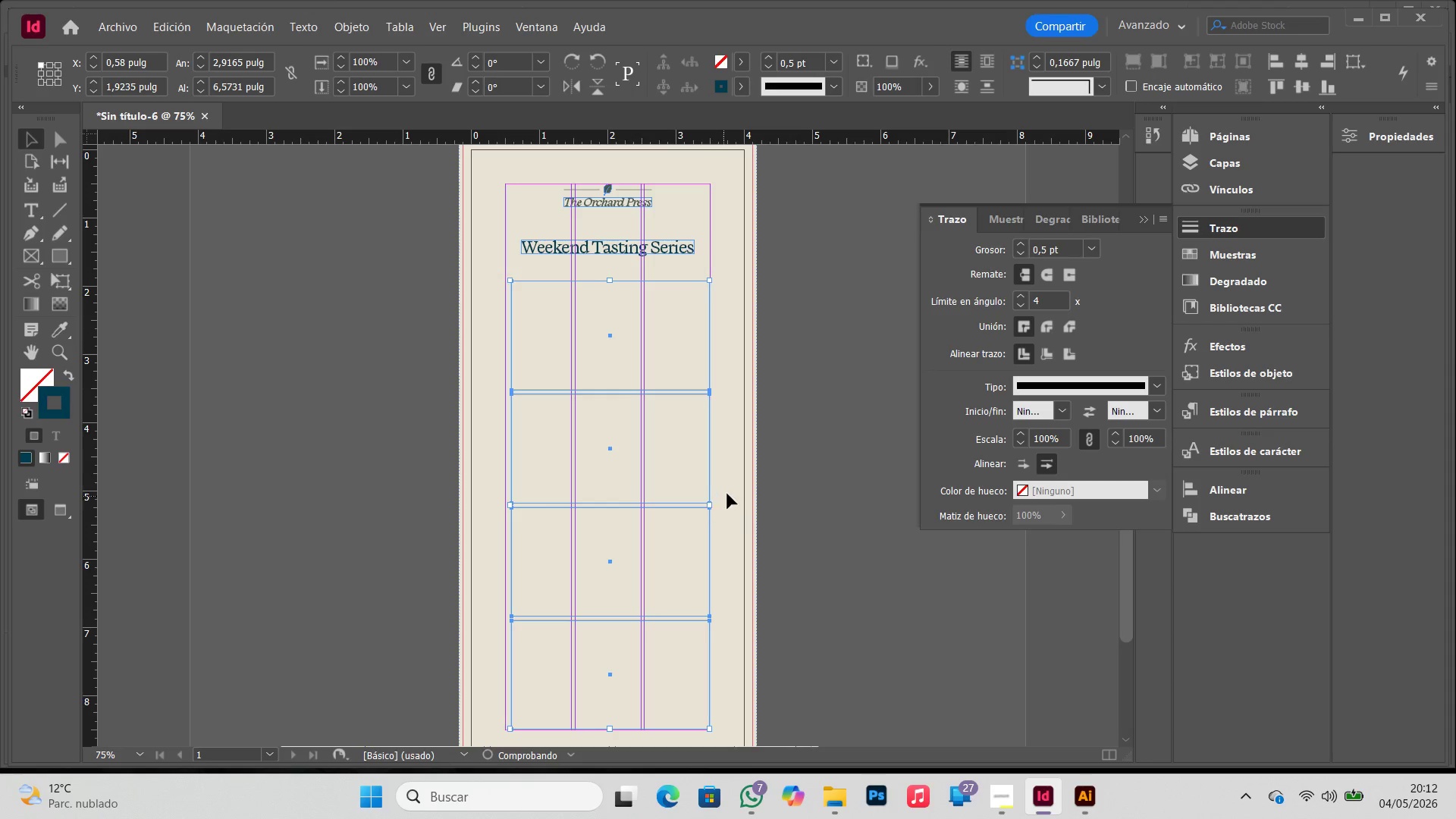 
key(Control+Z)
 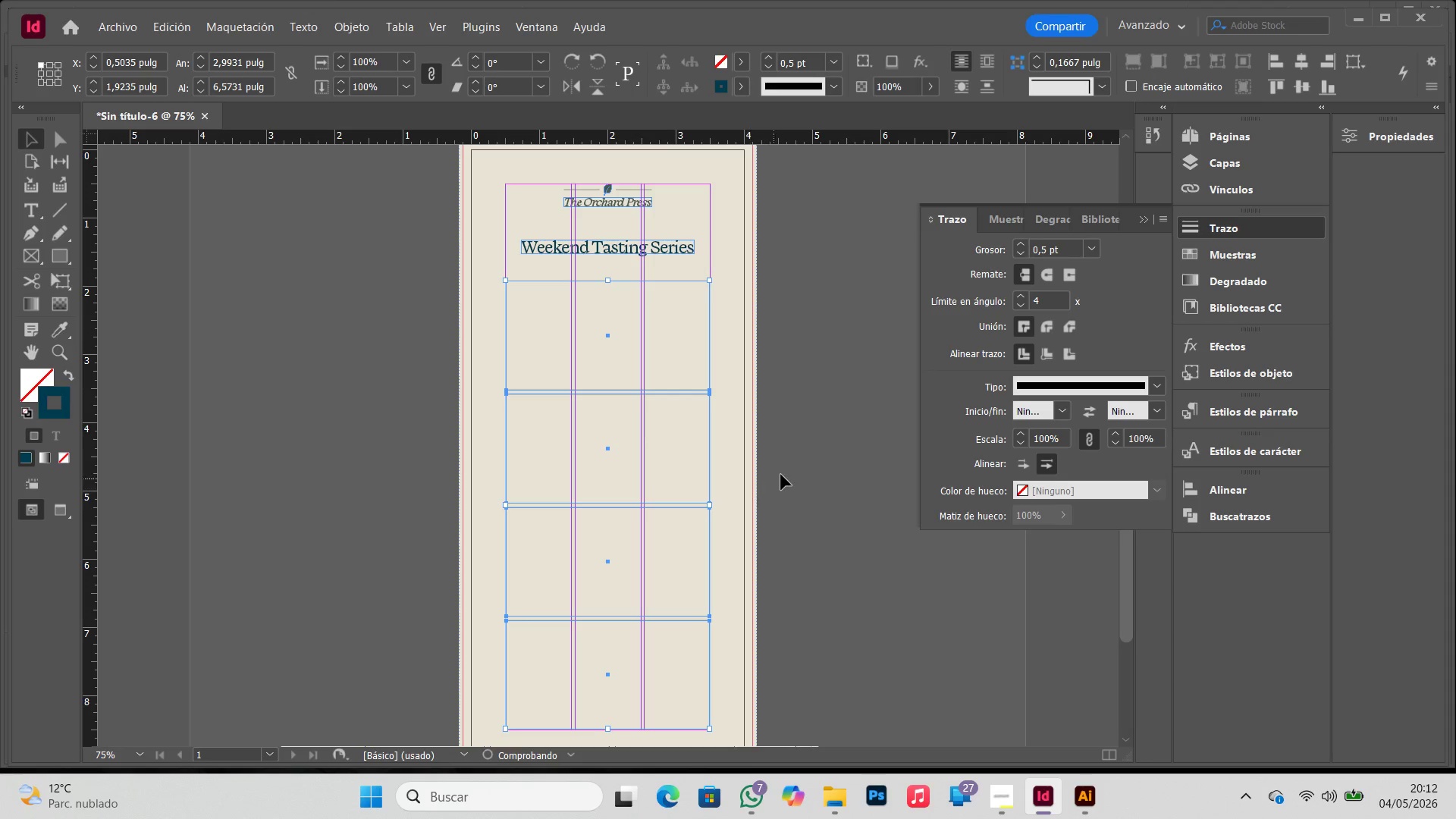 
left_click([790, 470])
 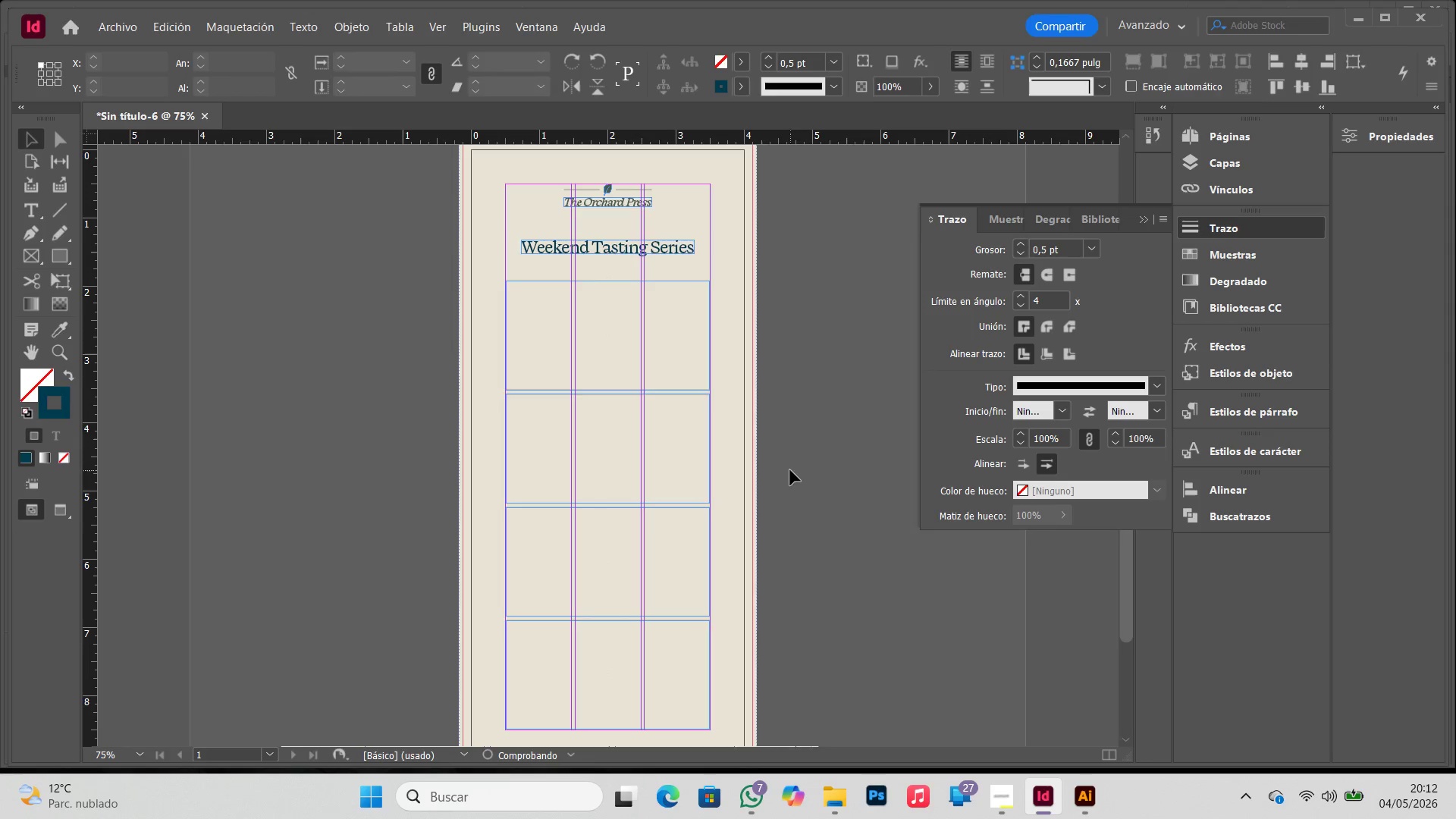 
type(ww)
 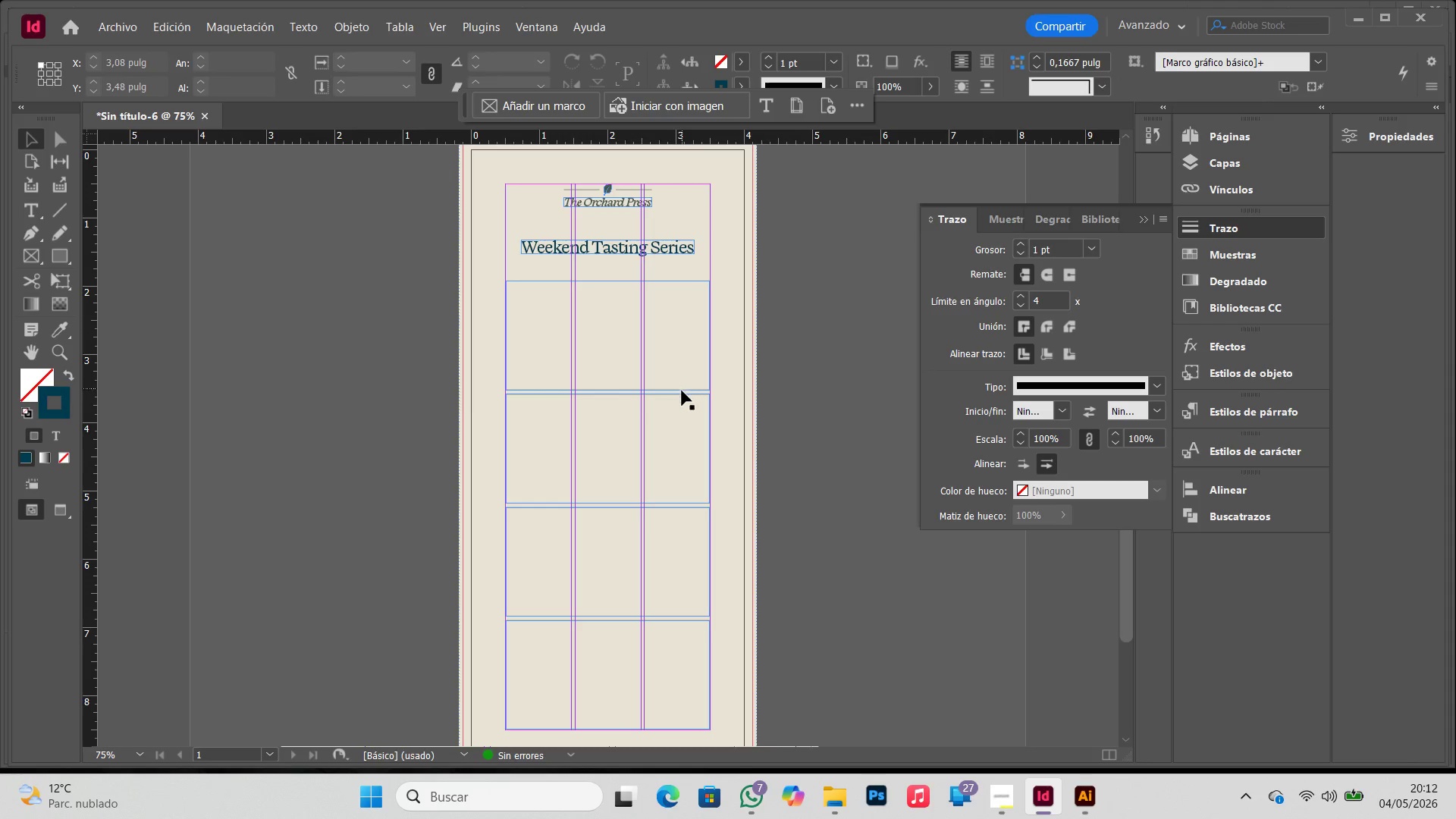 
left_click([681, 391])
 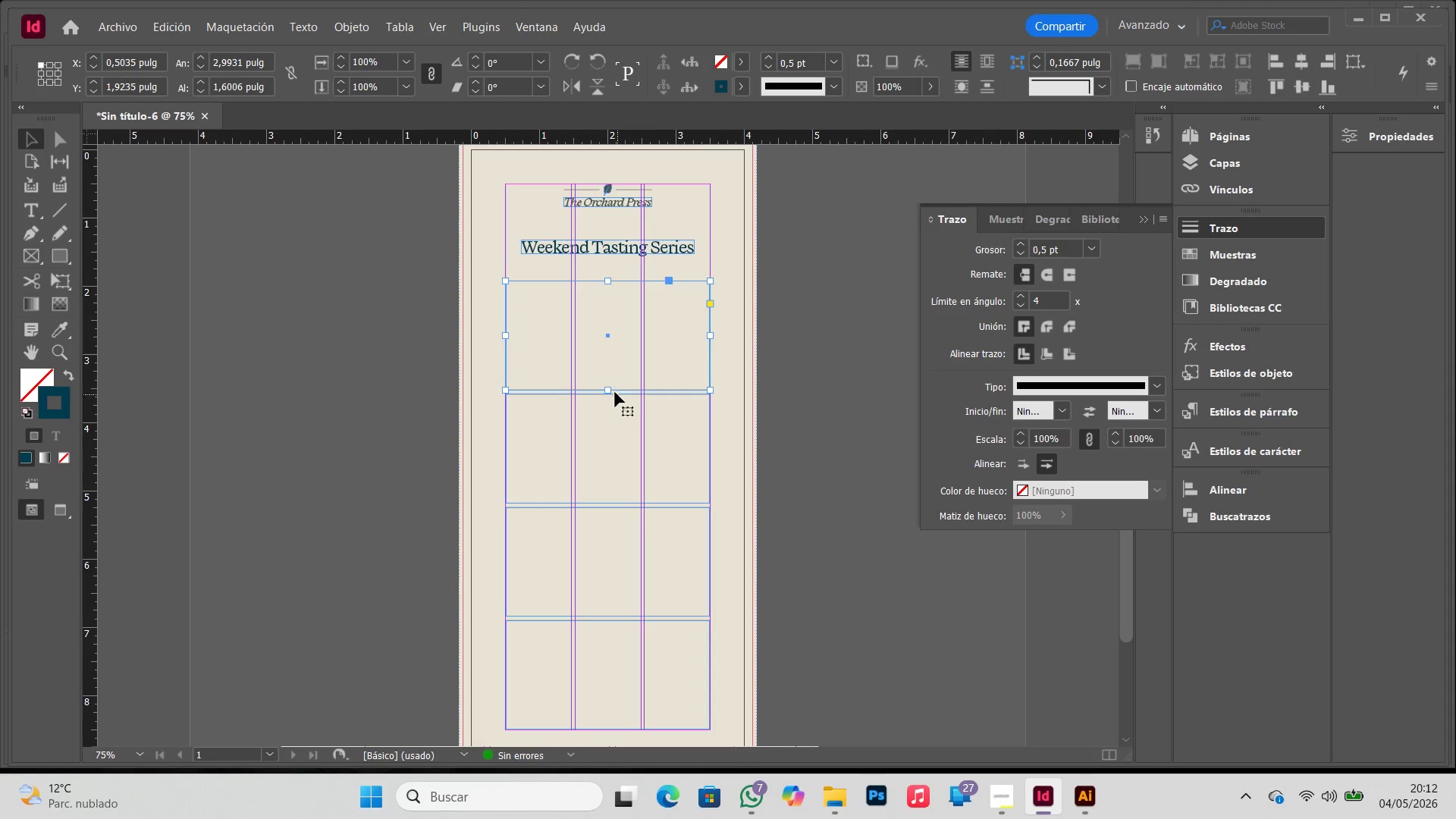 
left_click_drag(start_coordinate=[612, 388], to_coordinate=[612, 378])
 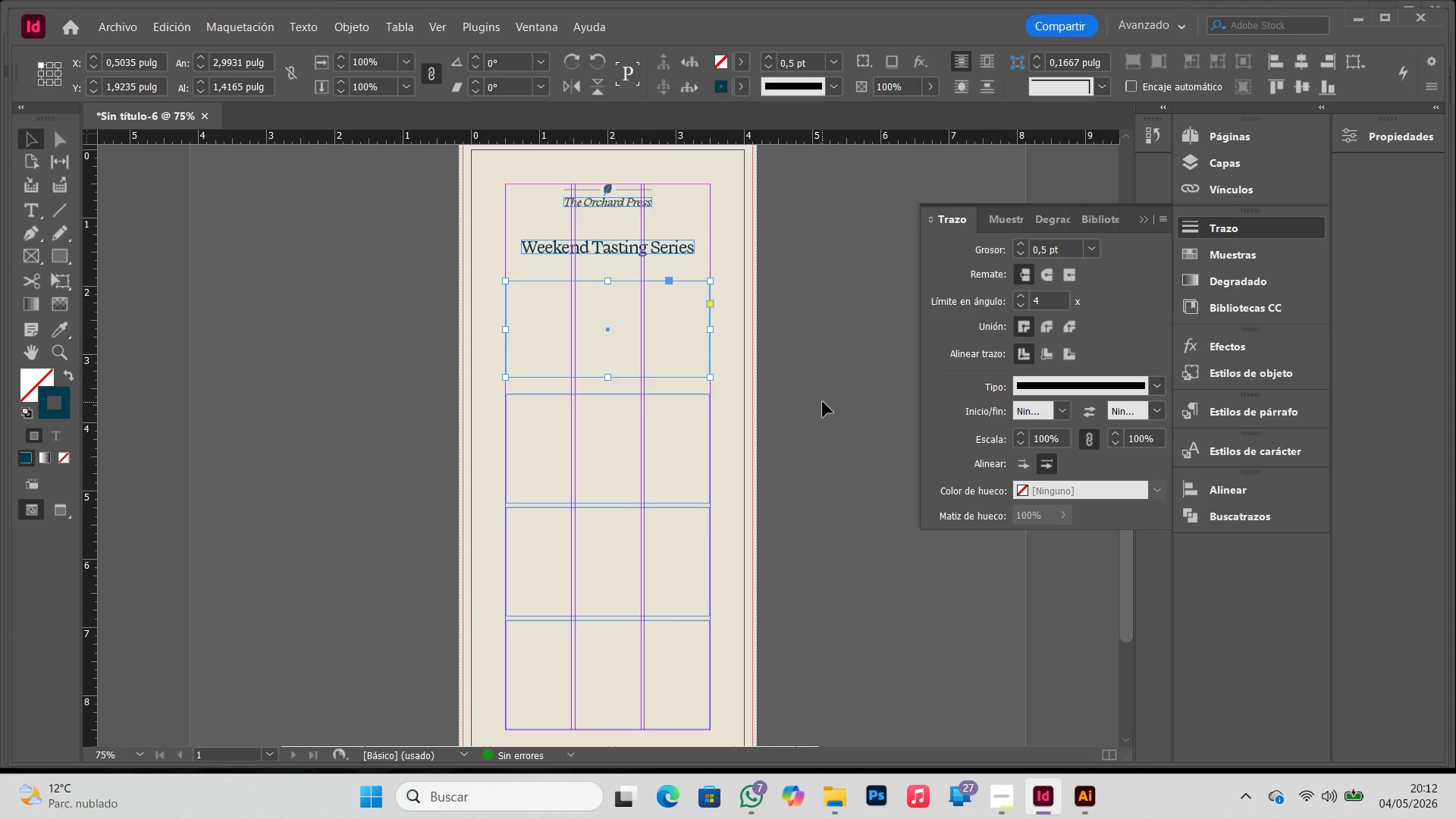 
left_click([823, 402])
 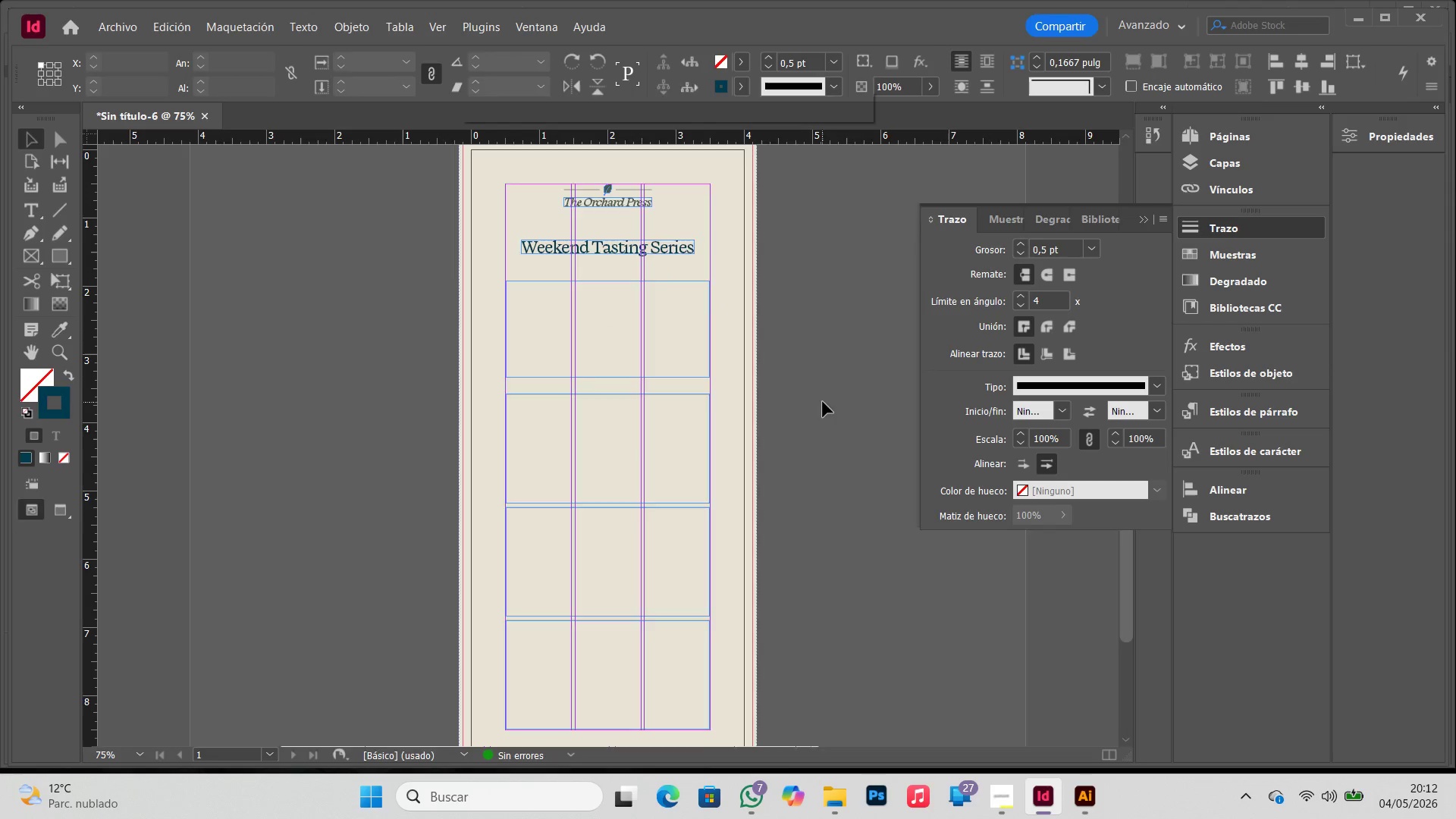 
key(W)
 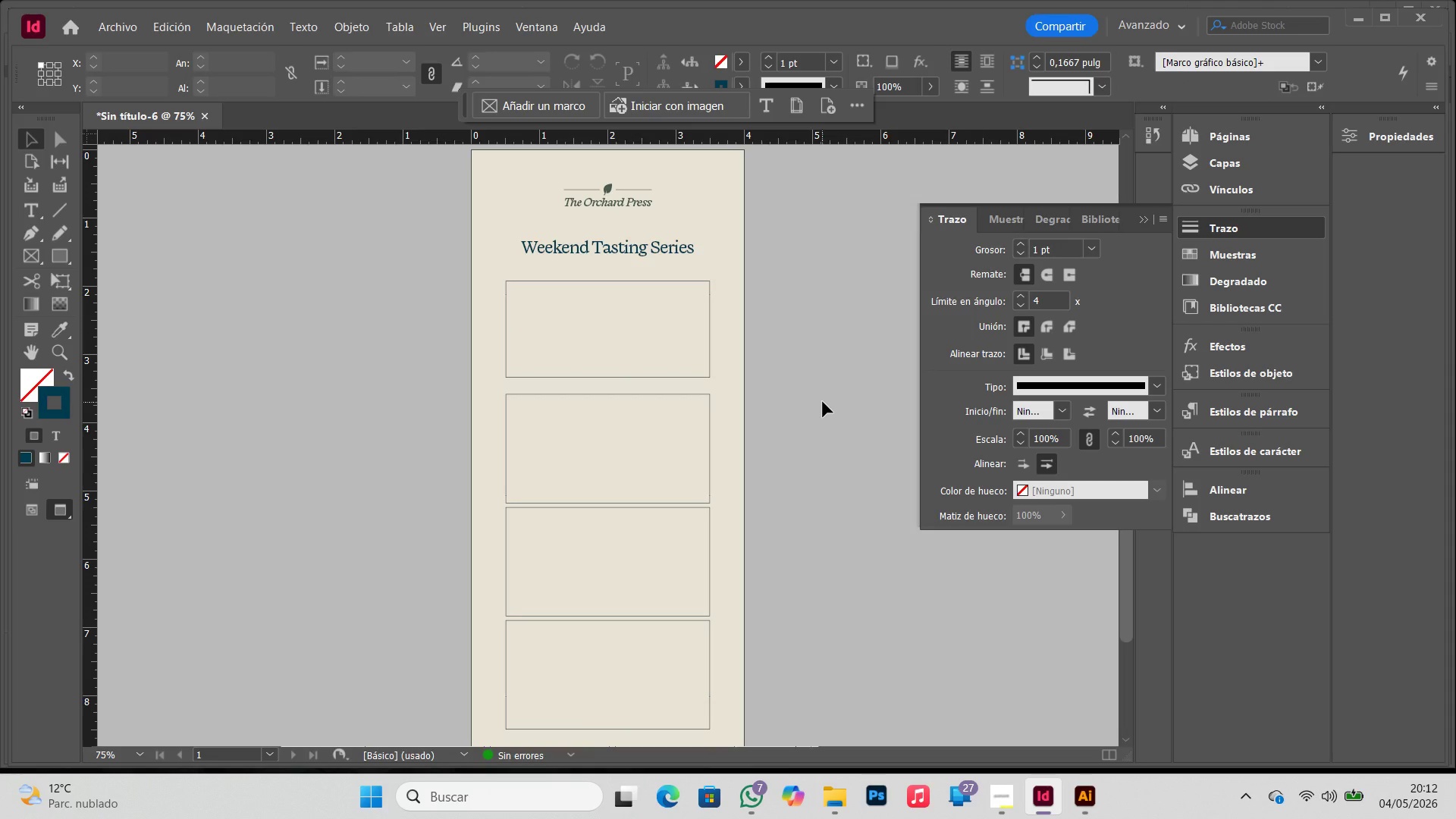 
key(Control+Z)
 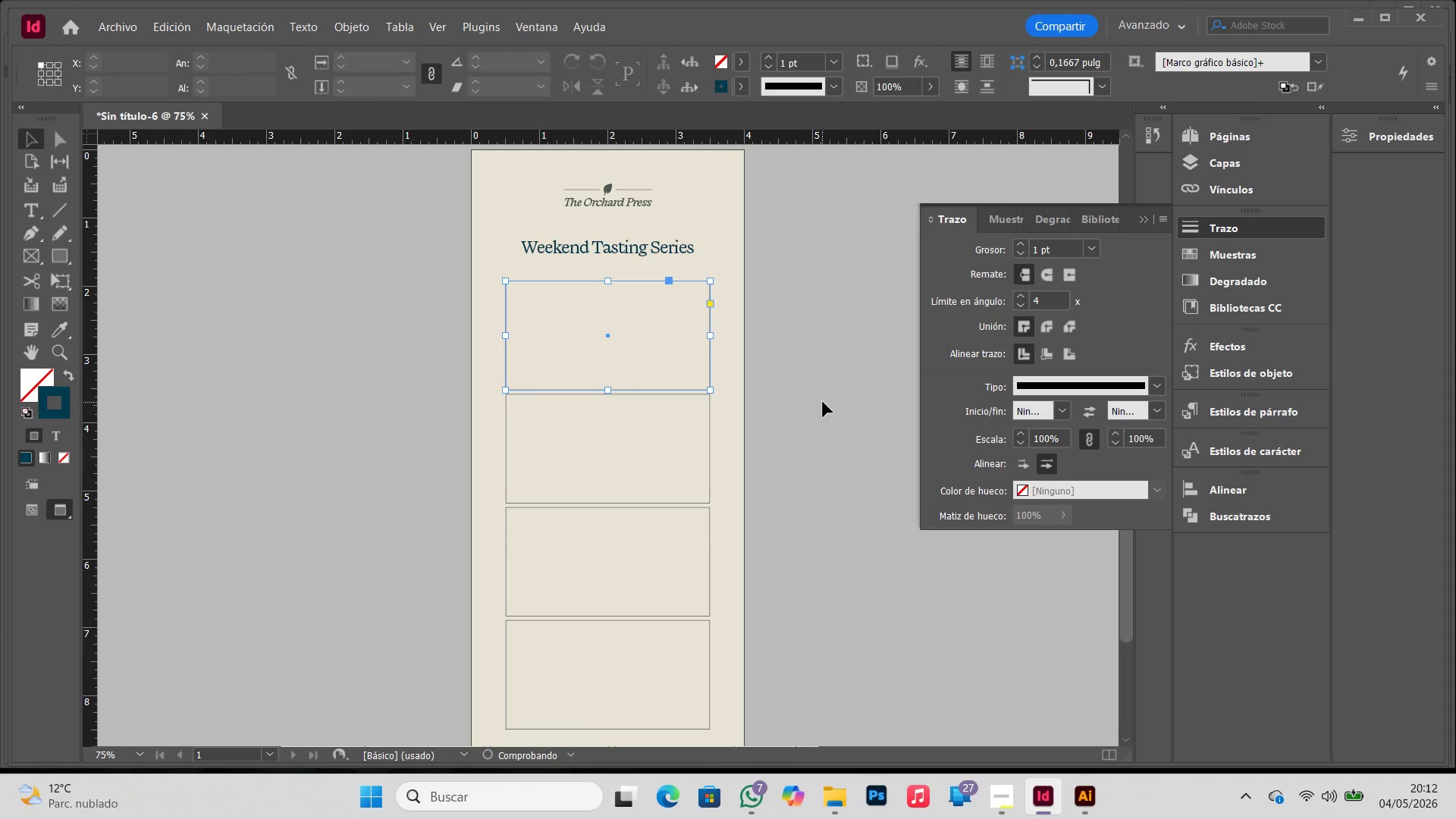 
key(Control+Z)
 